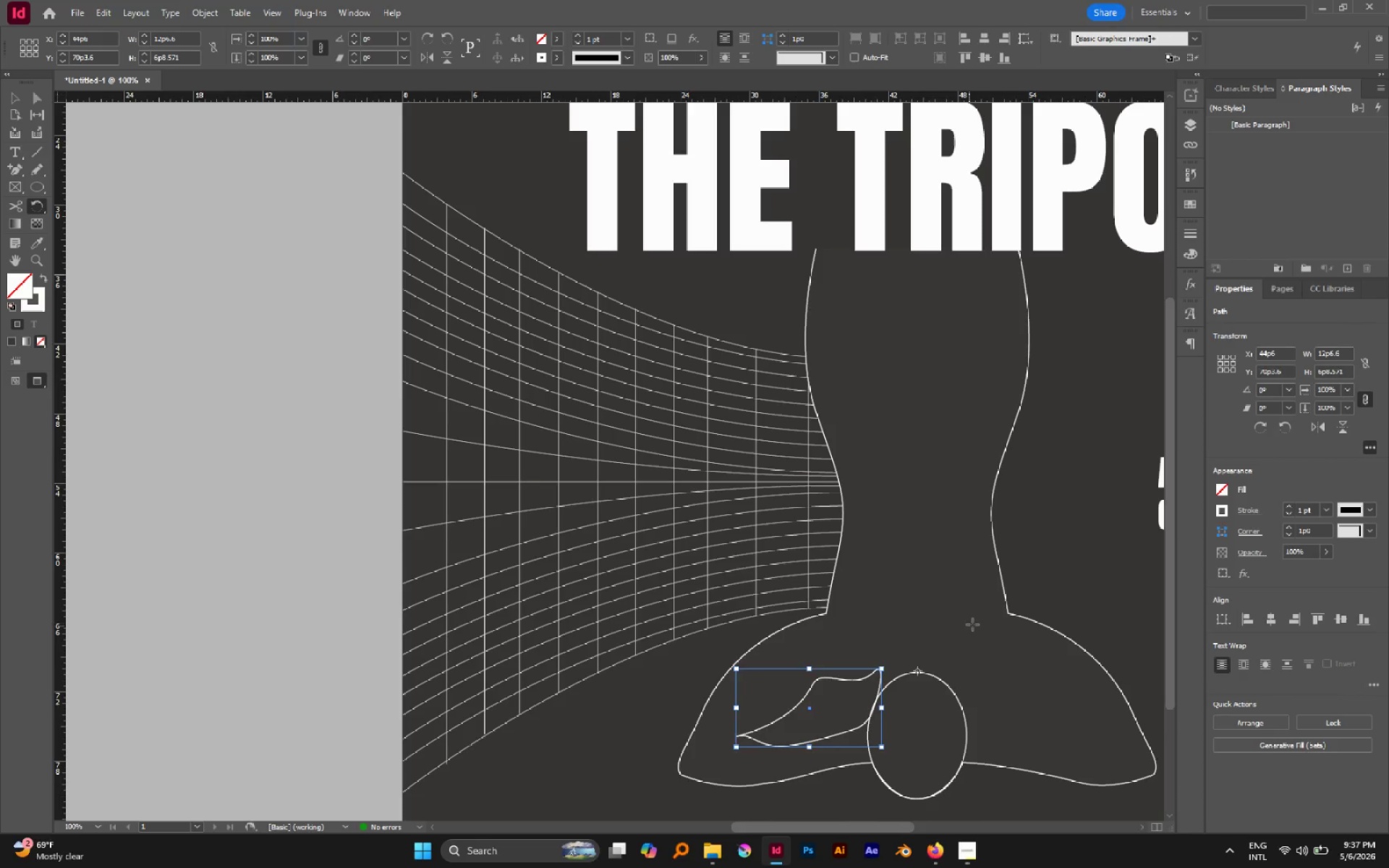 
left_click_drag(start_coordinate=[982, 622], to_coordinate=[763, 765])
 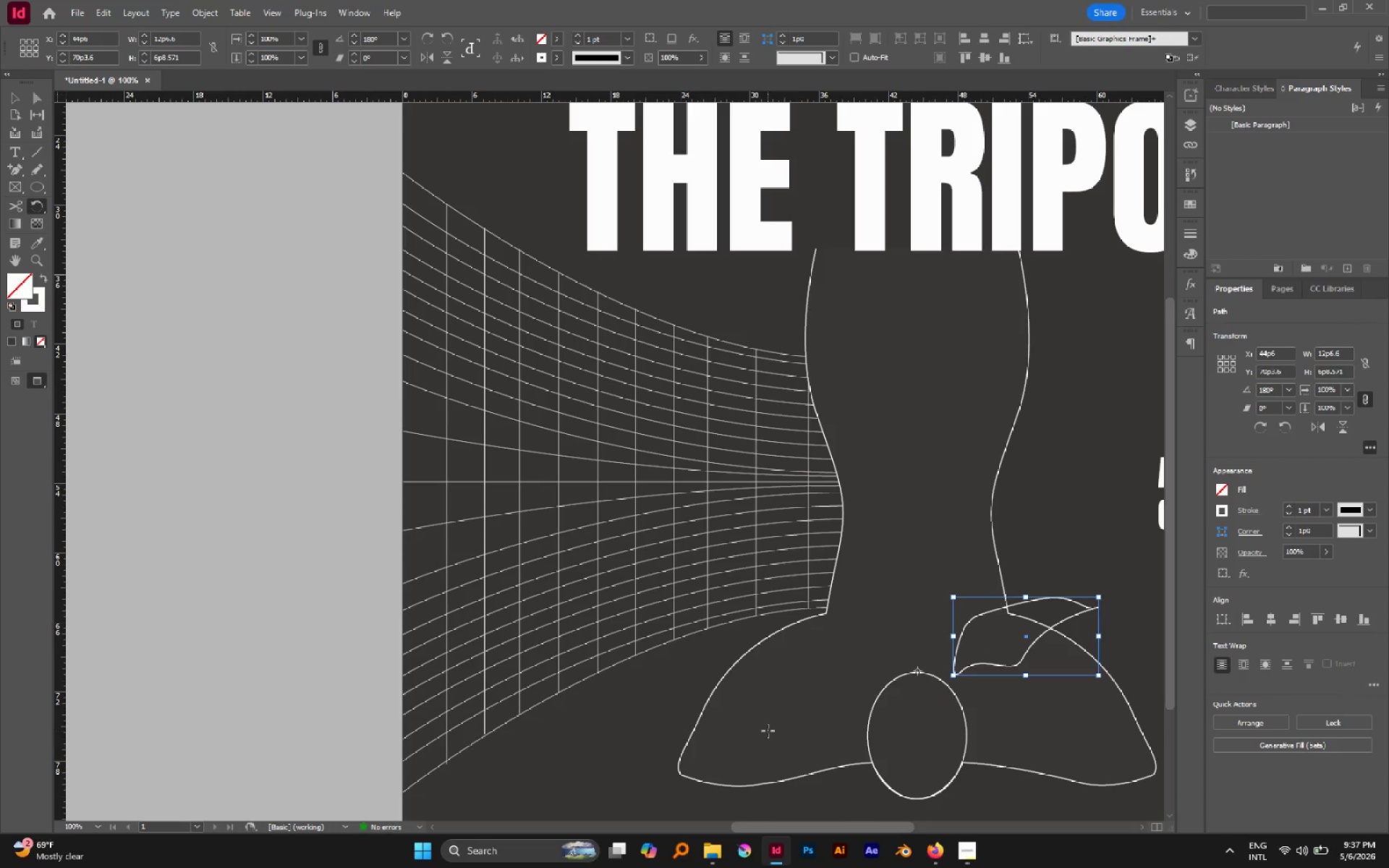 
hold_key(key=ShiftLeft, duration=2.84)
 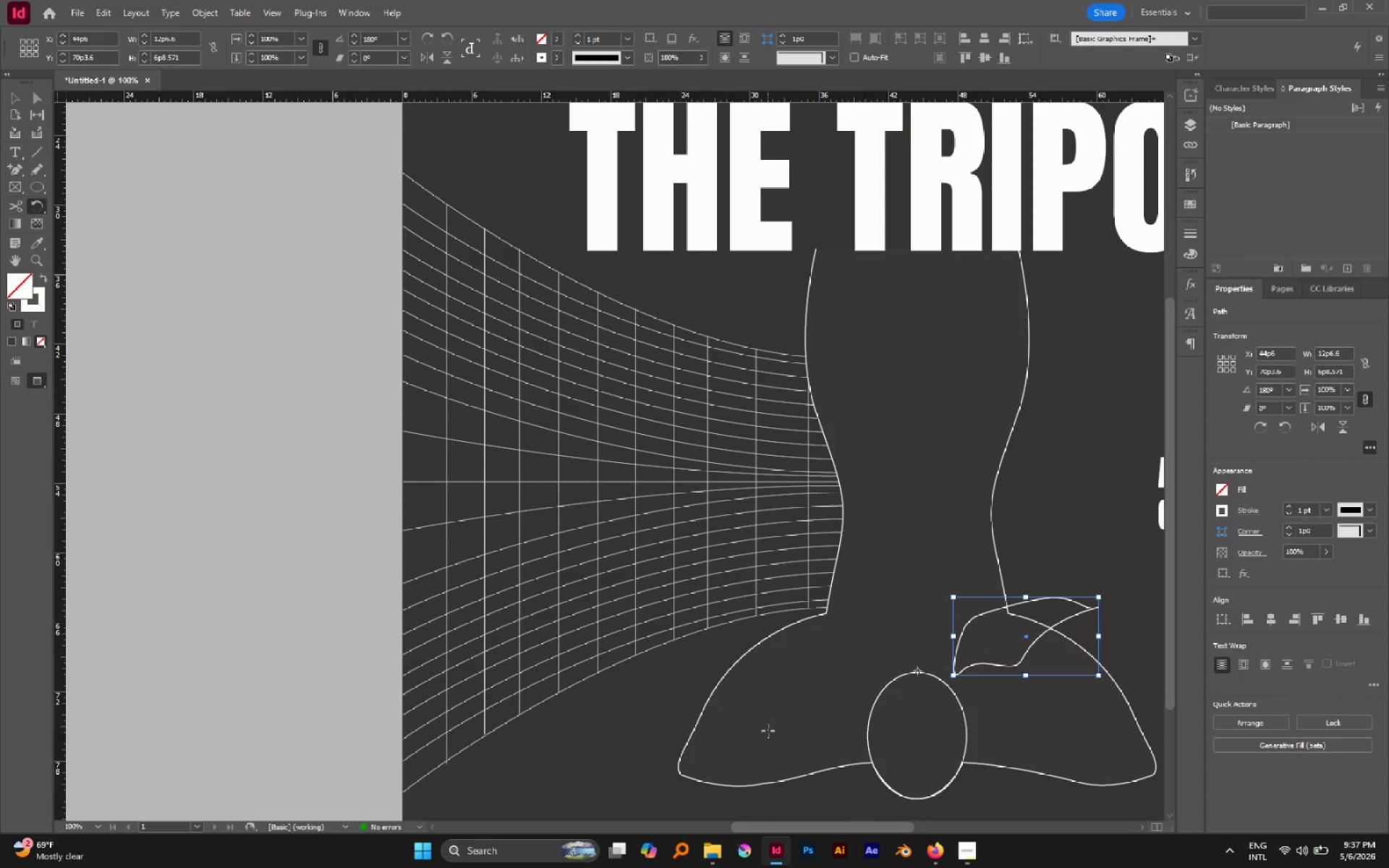 
key(Control+Z)
 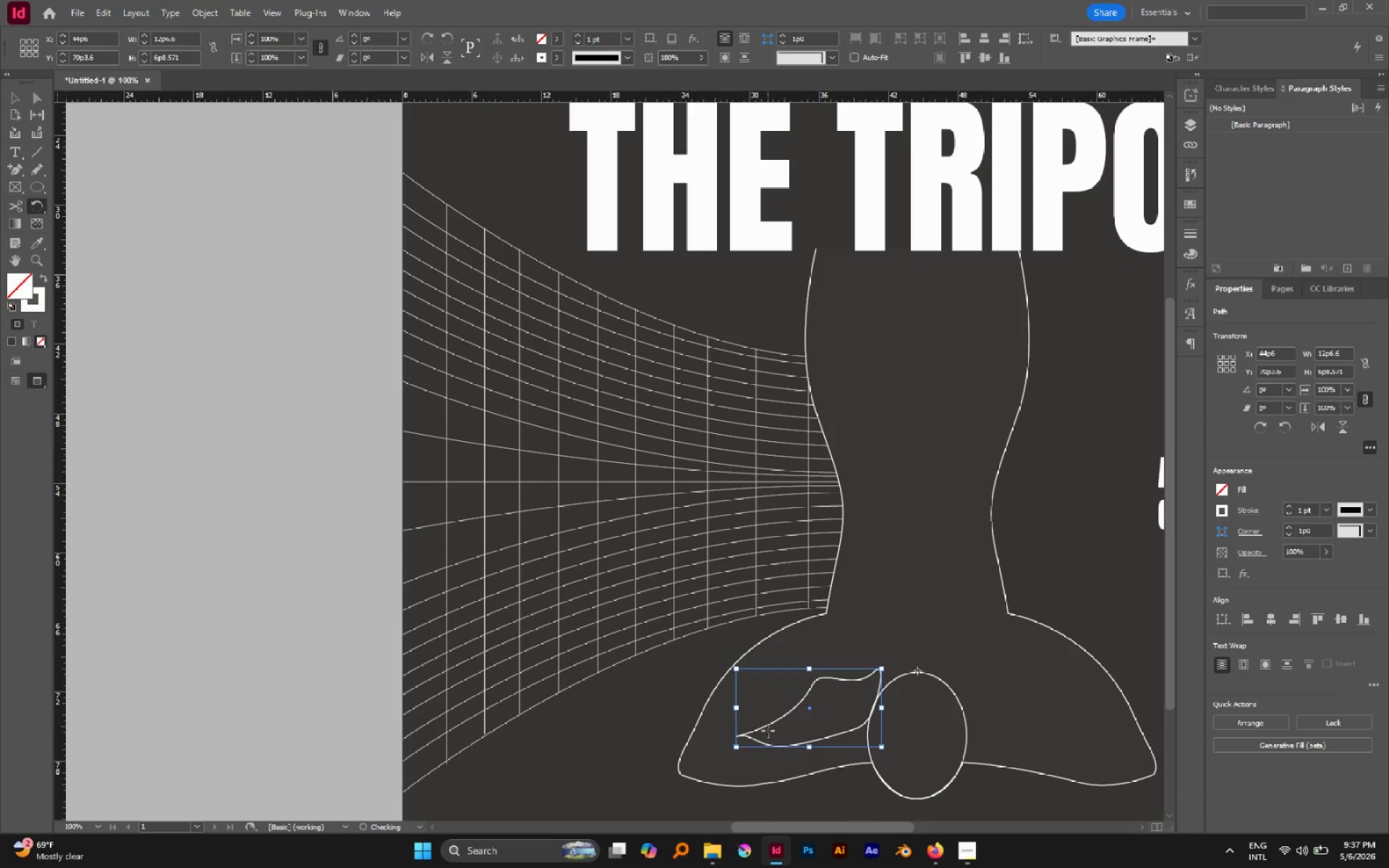 
key(V)
 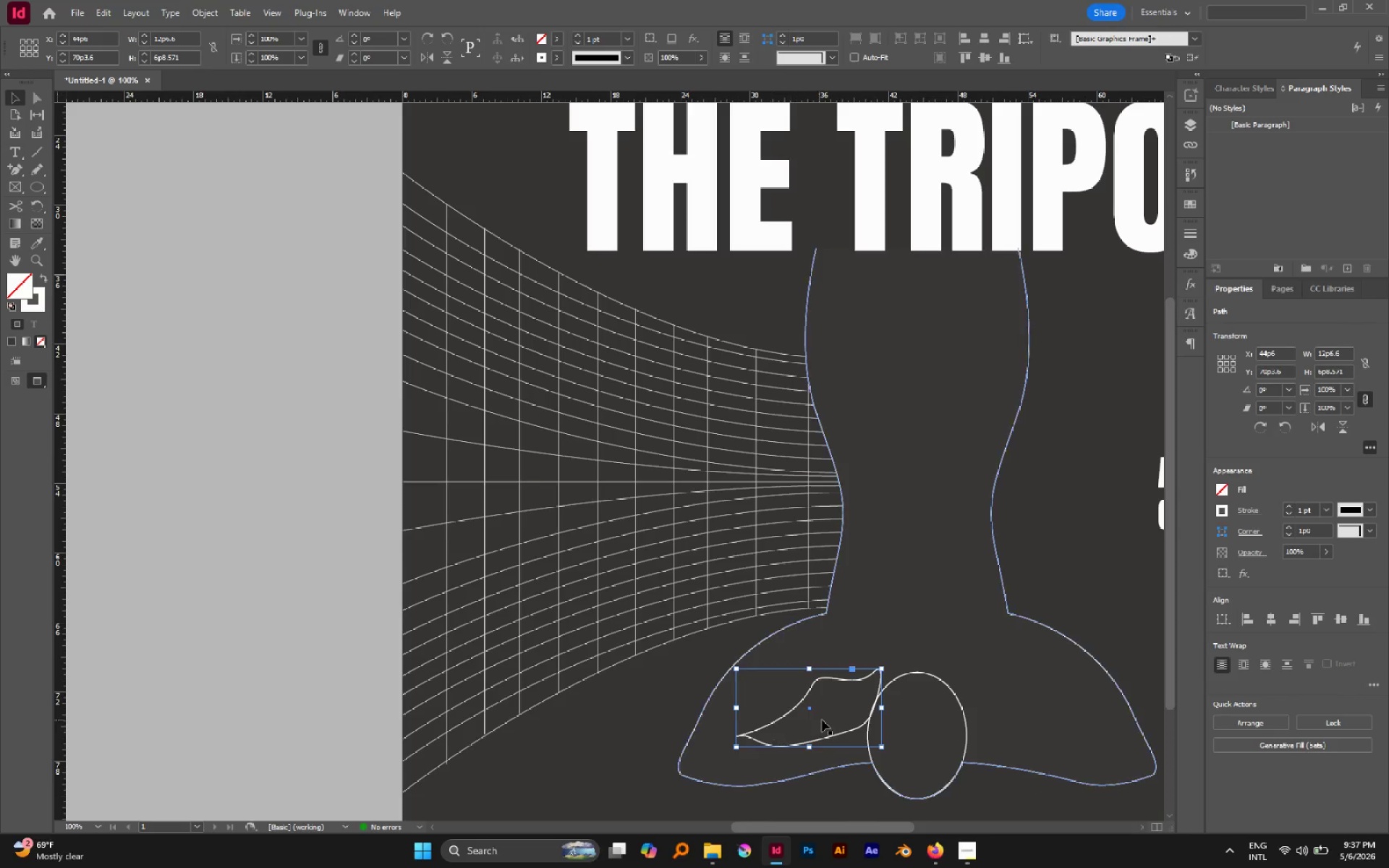 
hold_key(key=AltLeft, duration=1.38)
left_click_drag(start_coordinate=[804, 695], to_coordinate=[1011, 701])
 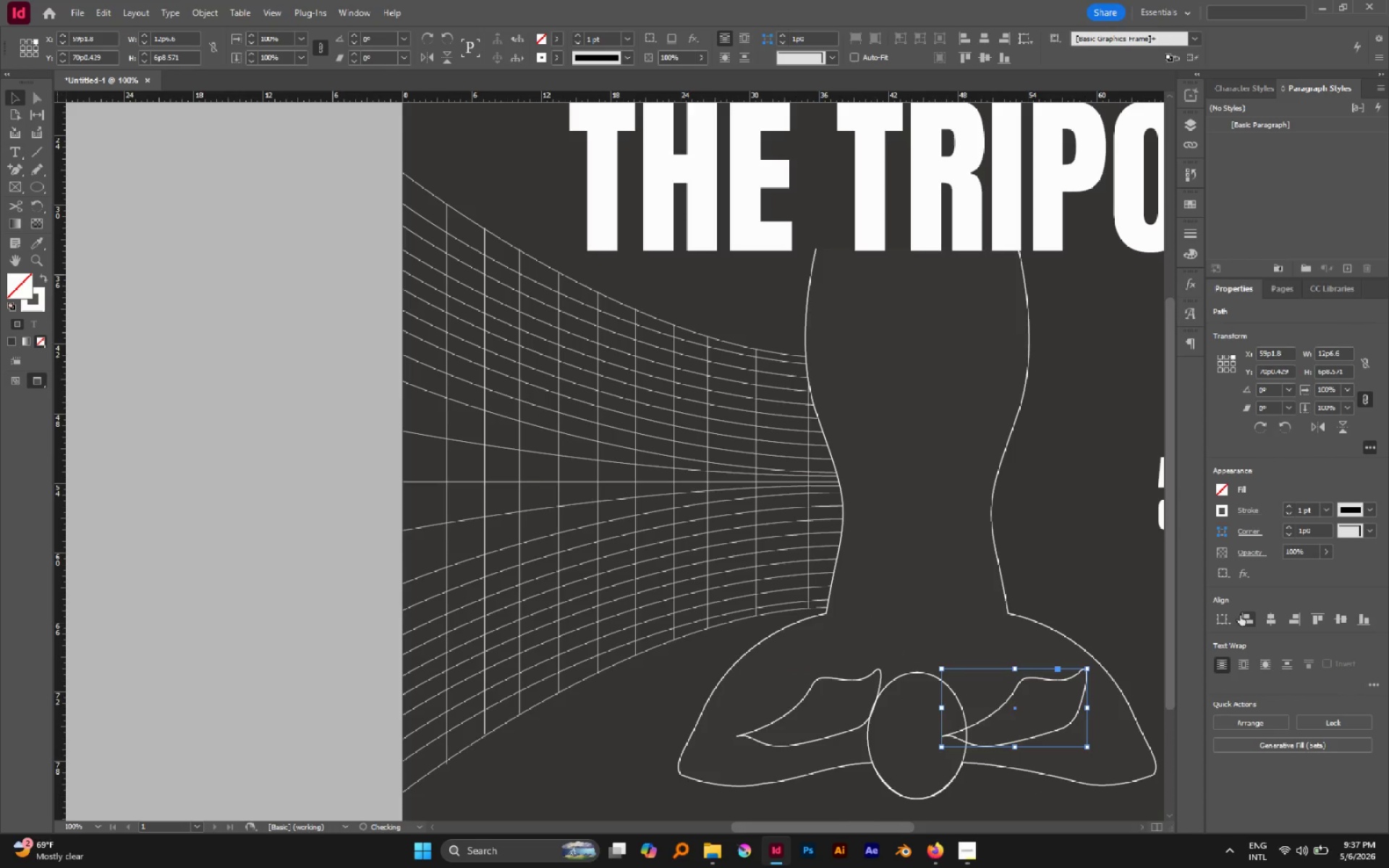 
hold_key(key=ShiftLeft, duration=0.67)
 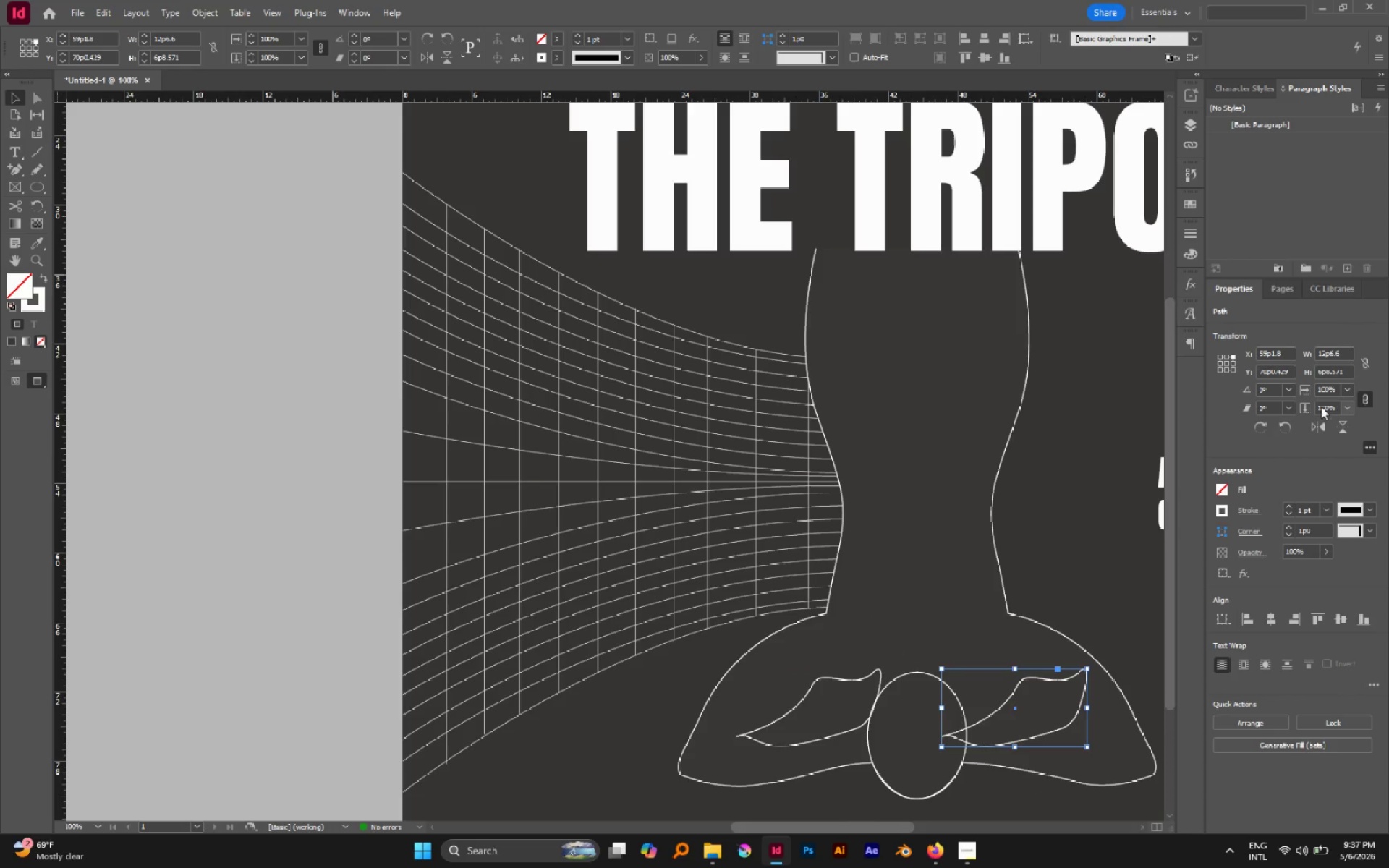 
left_click([1321, 425])
 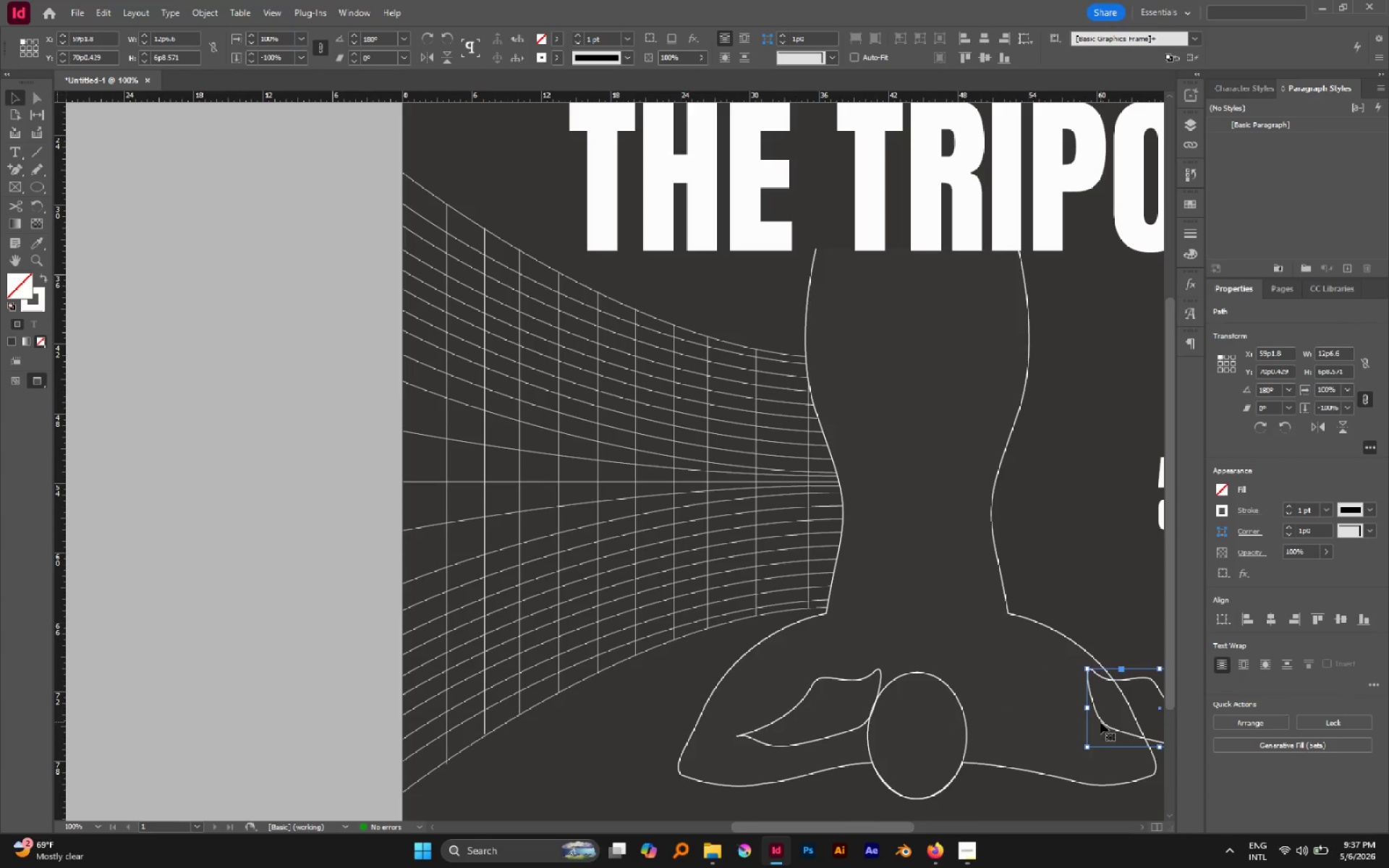 
left_click_drag(start_coordinate=[1100, 719], to_coordinate=[980, 717])
 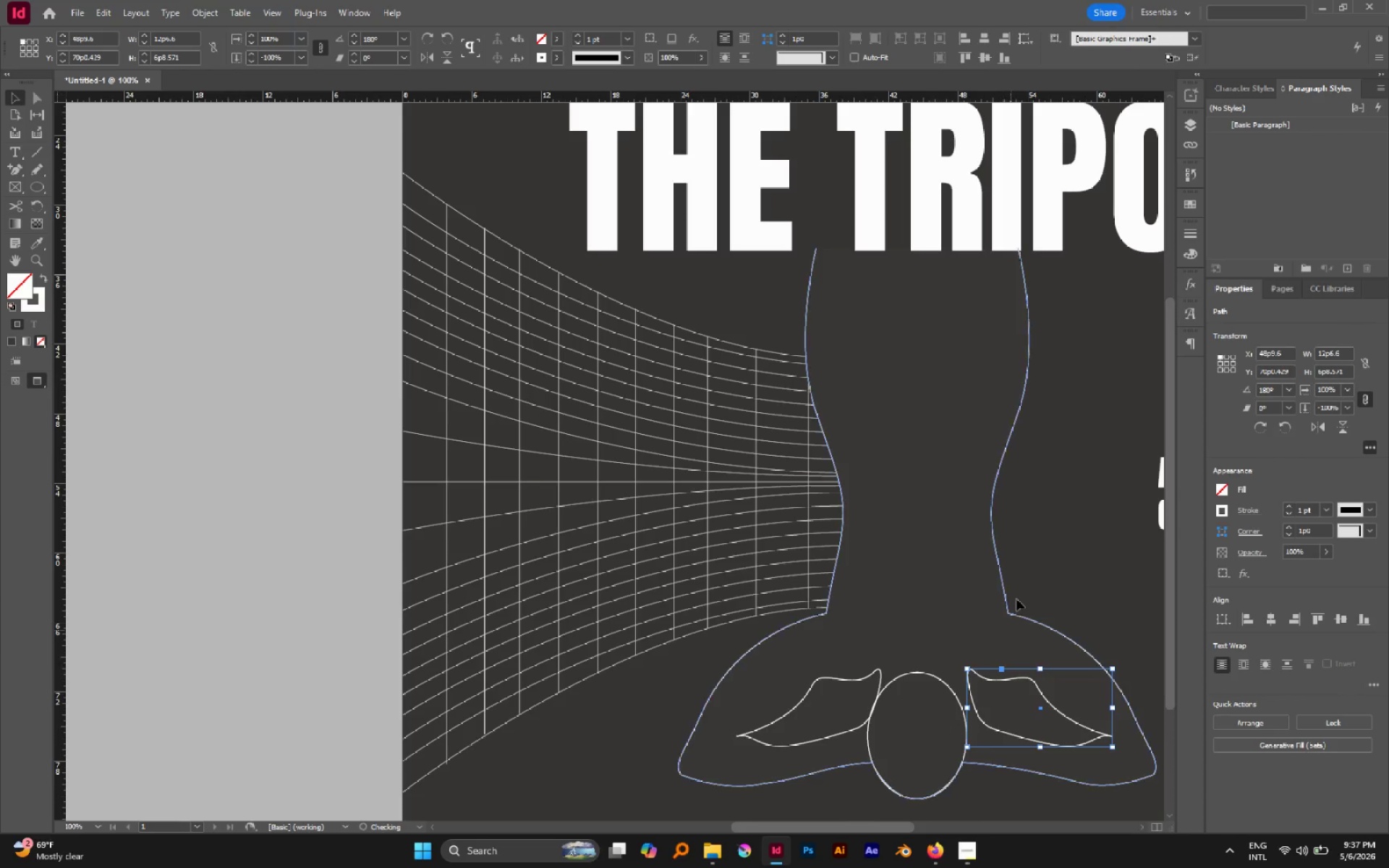 
hold_key(key=ShiftLeft, duration=1.72)
 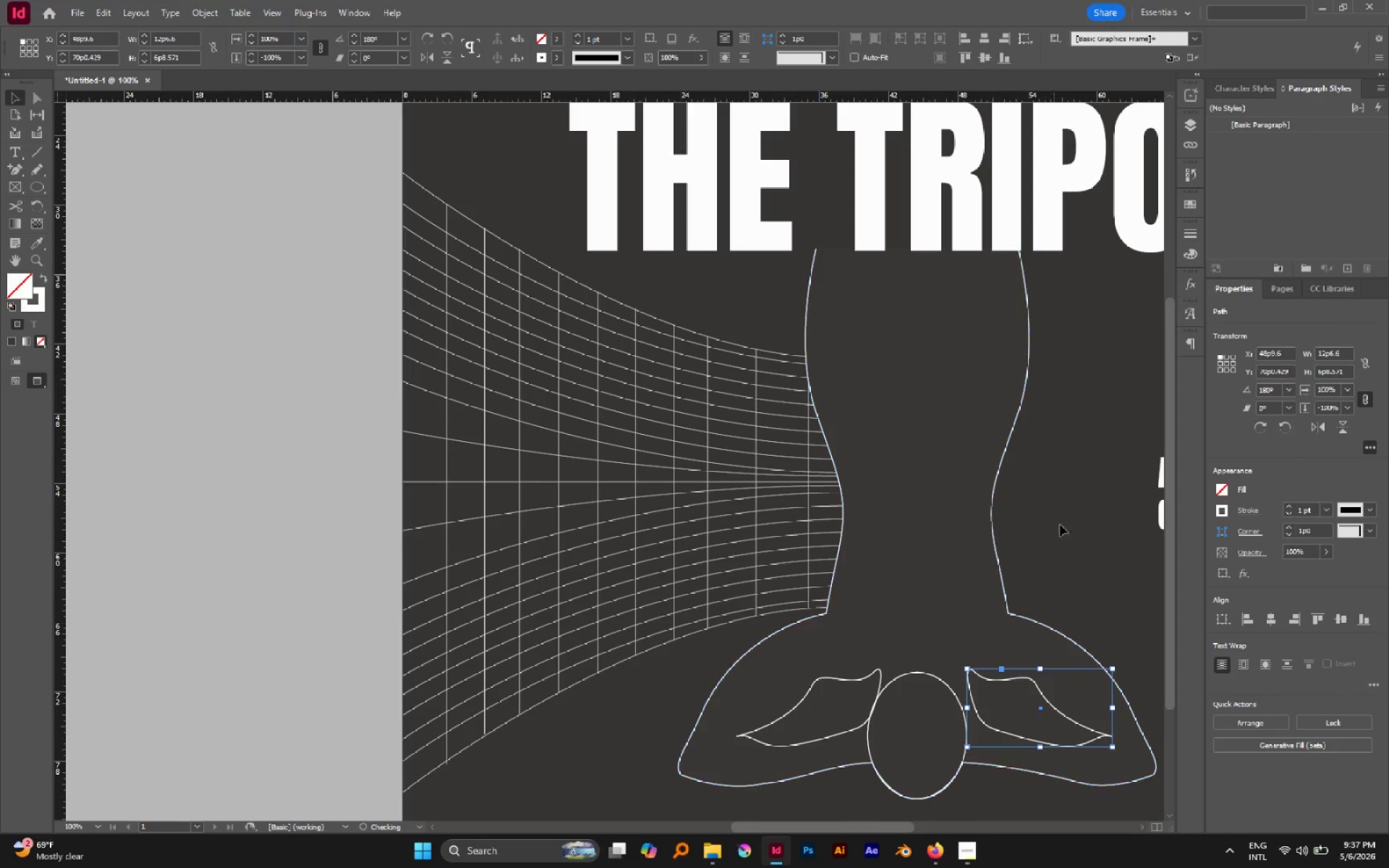 
left_click([1076, 515])
 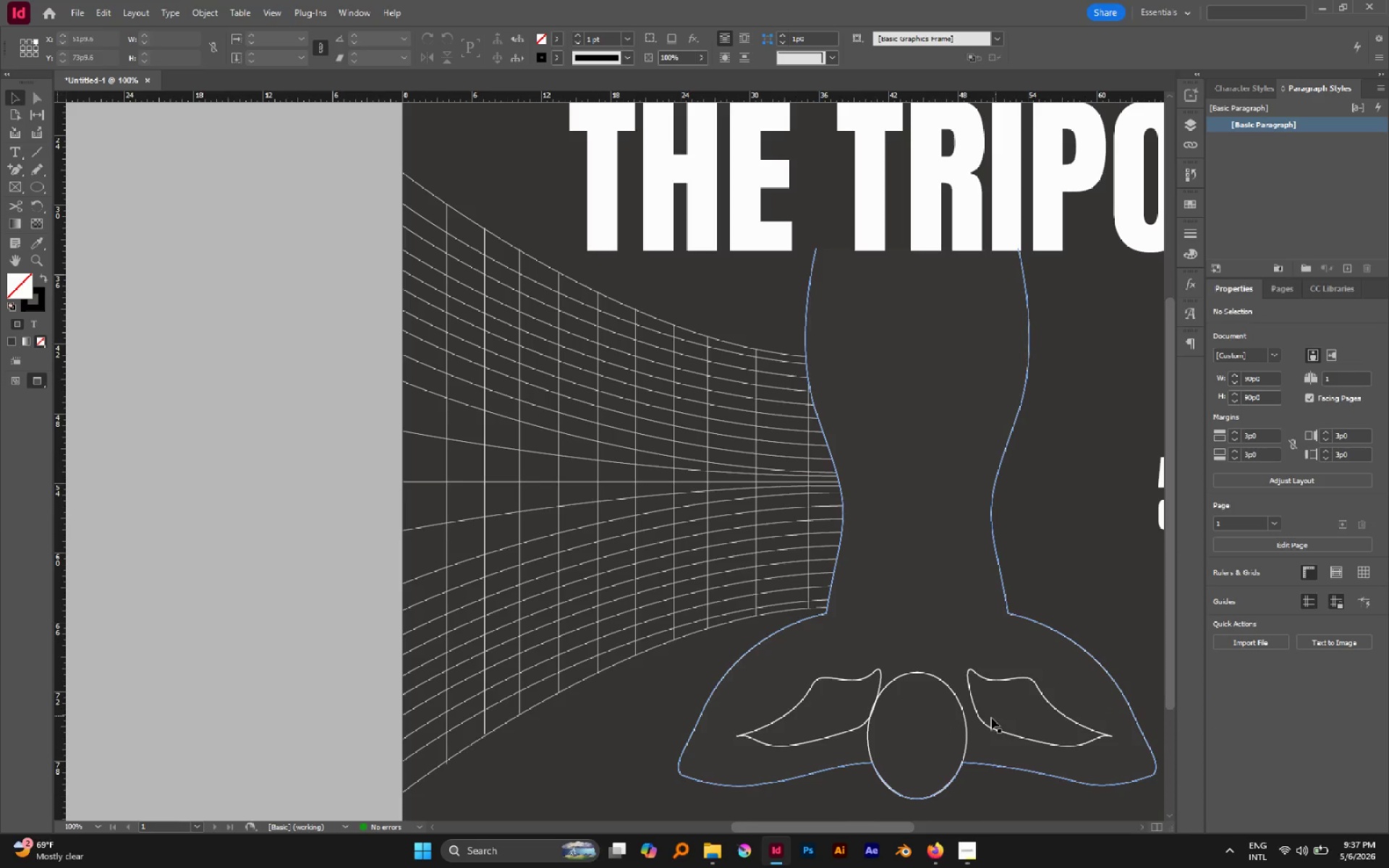 
left_click_drag(start_coordinate=[985, 722], to_coordinate=[975, 724])
 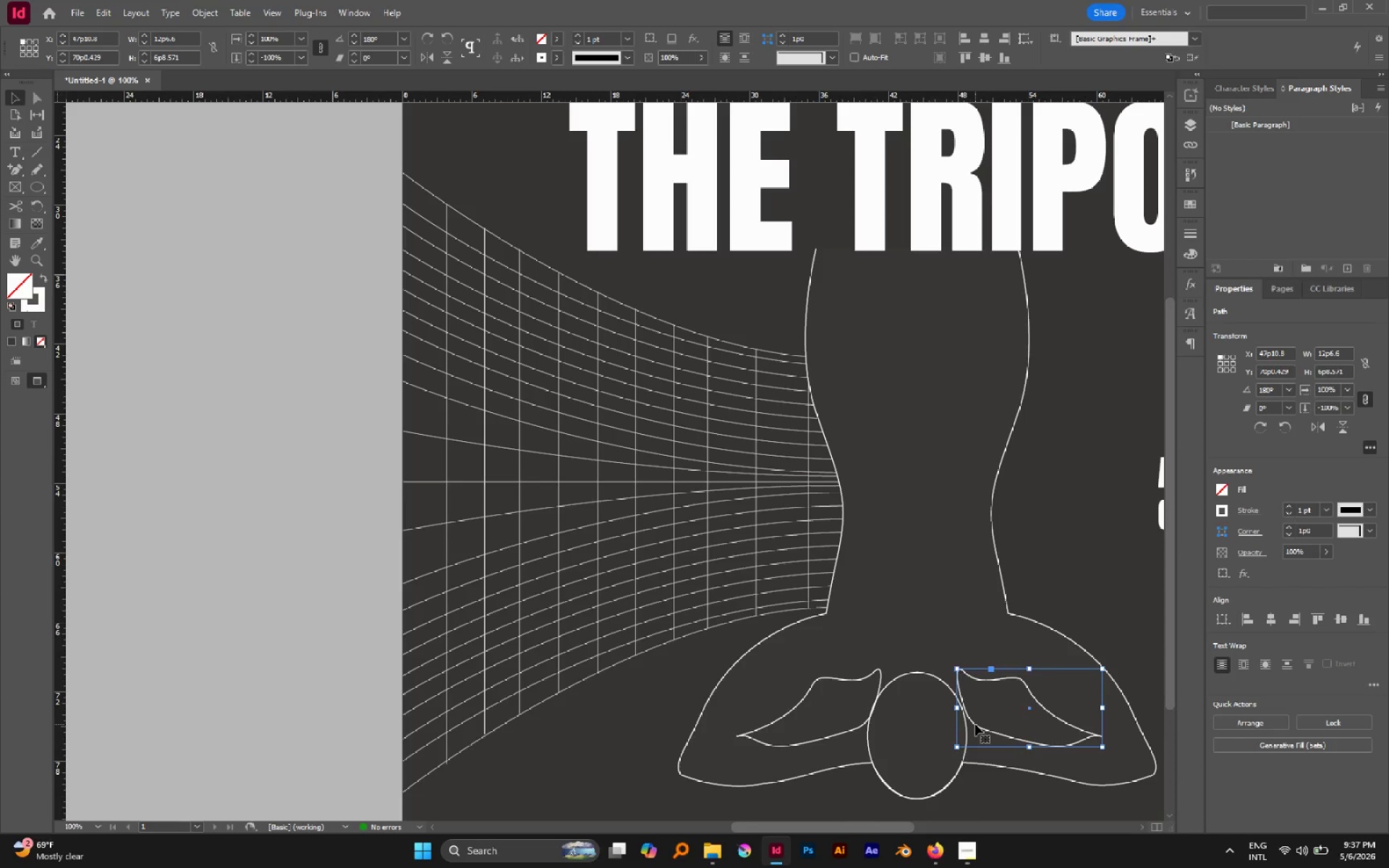 
hold_key(key=ShiftLeft, duration=1.42)
 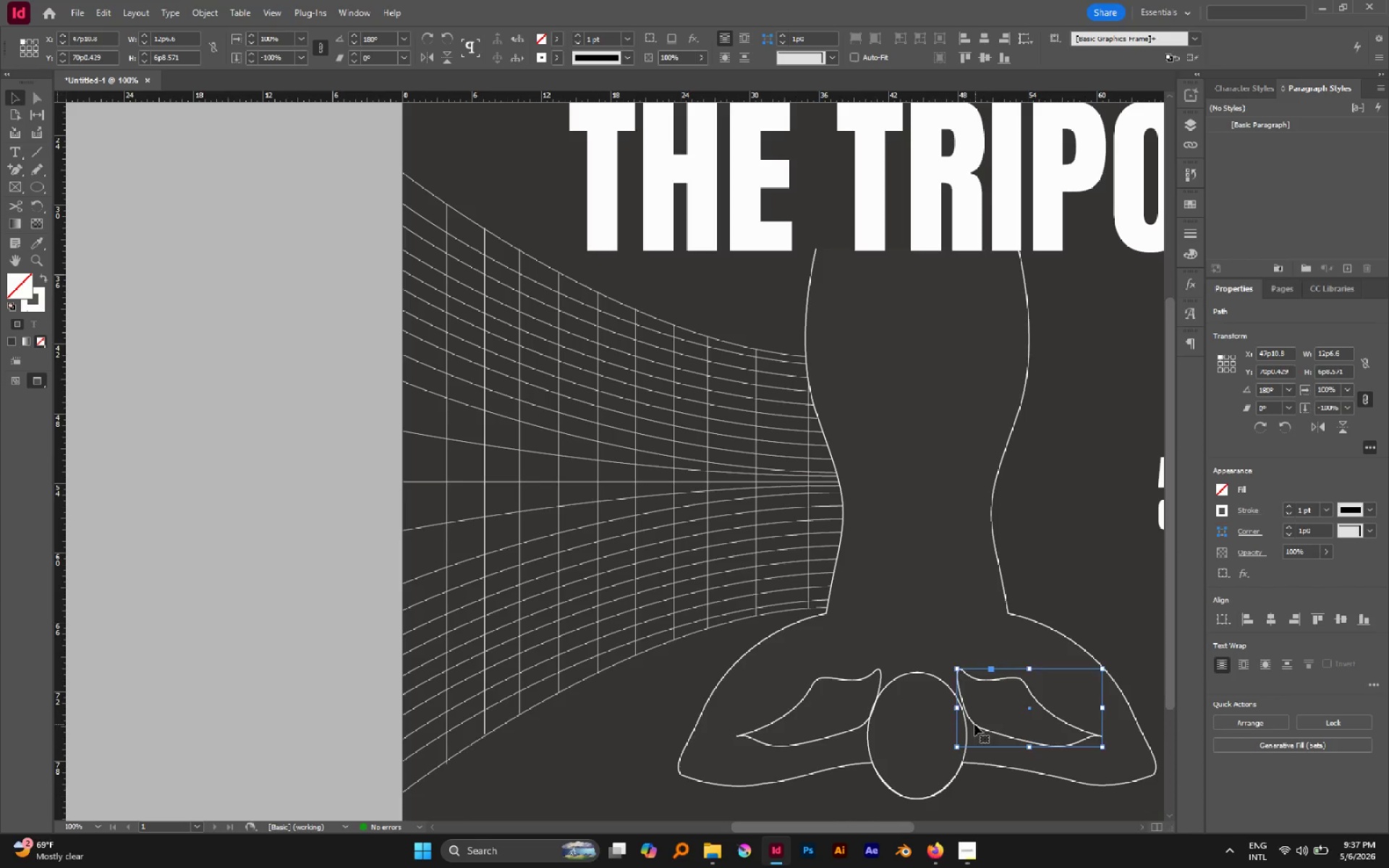 
hold_key(key=ShiftLeft, duration=0.48)
 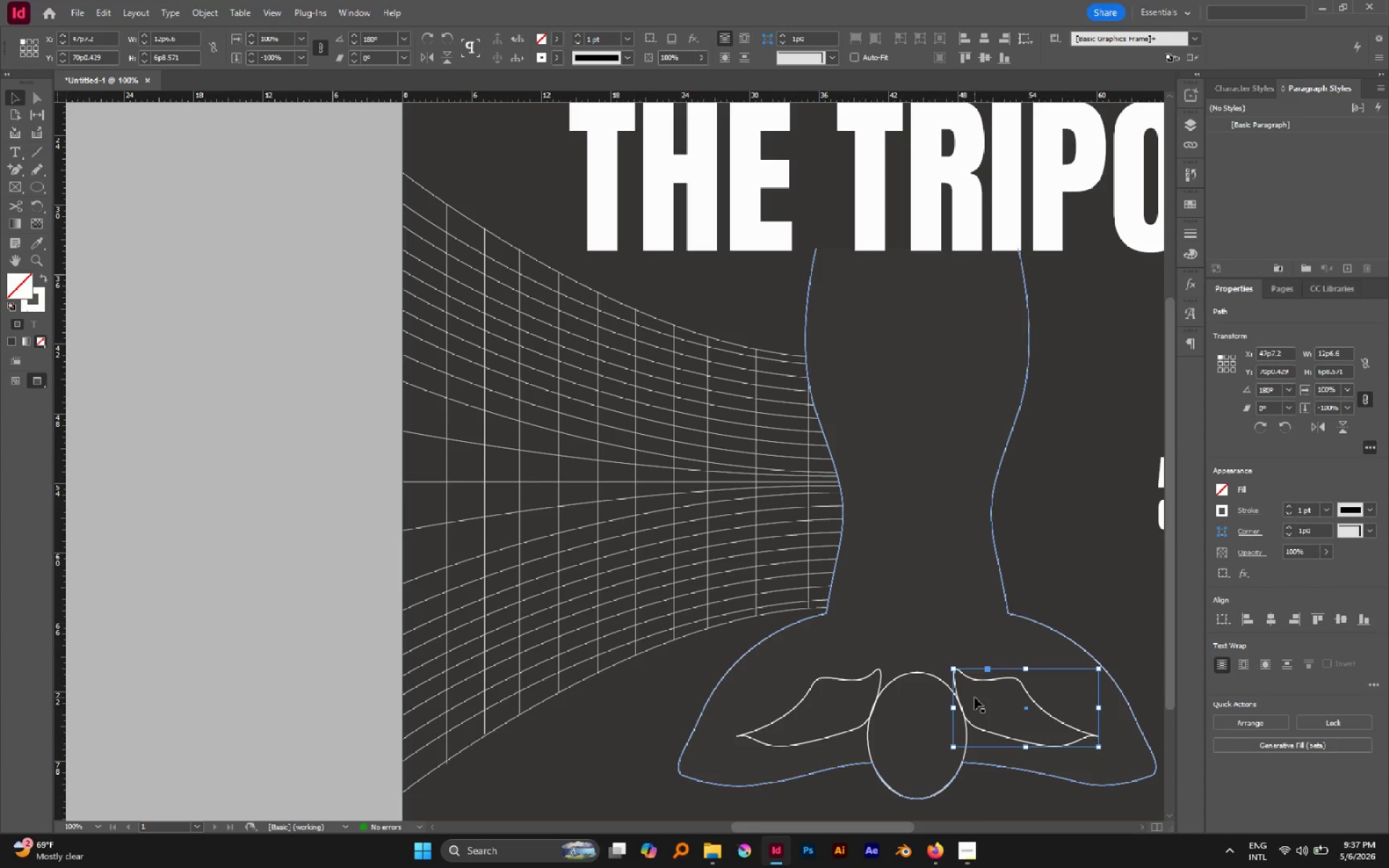 
key(ArrowLeft)
 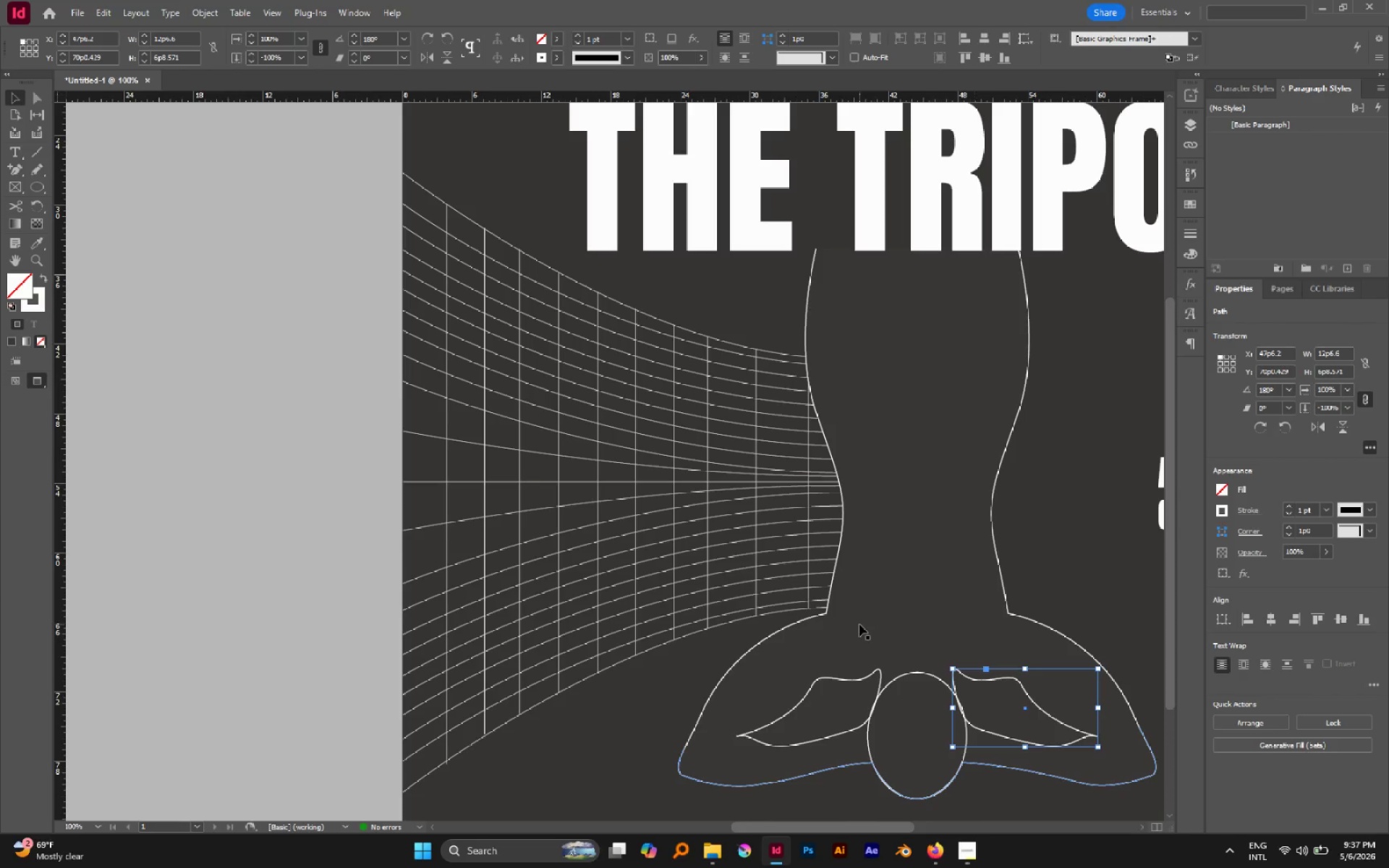 
left_click([886, 716])
 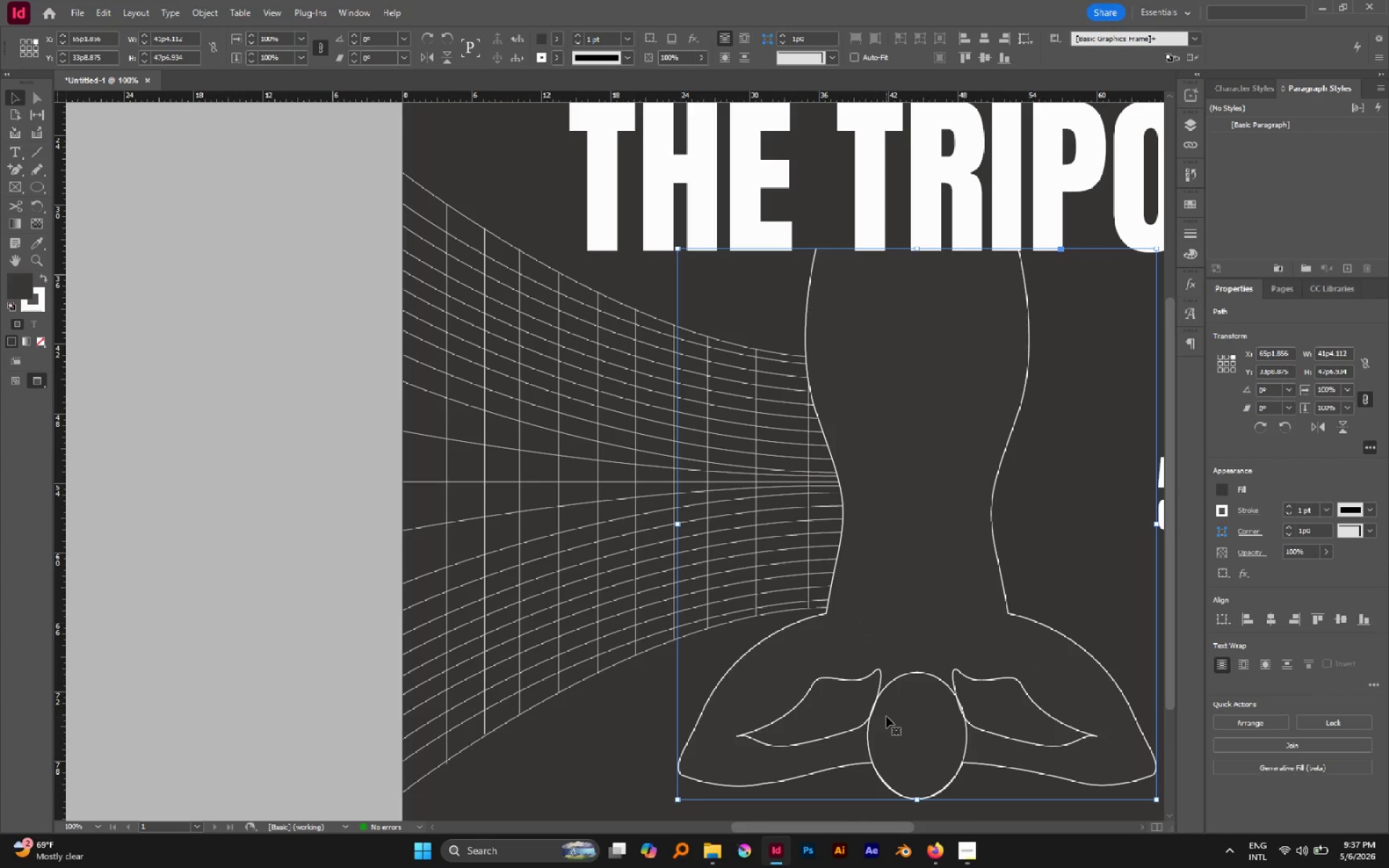 
key(Control+ControlLeft)
 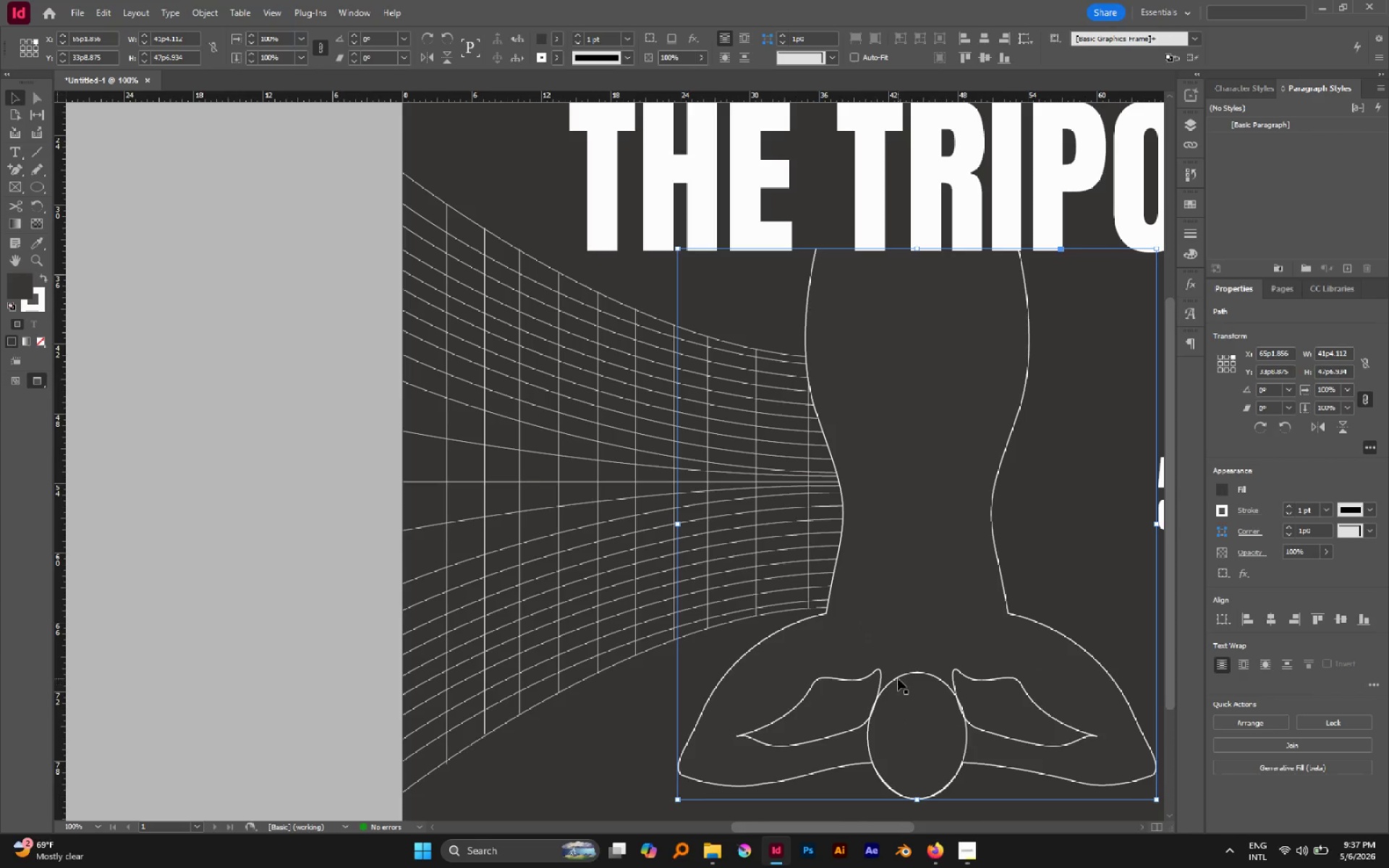 
double_click([898, 678])
 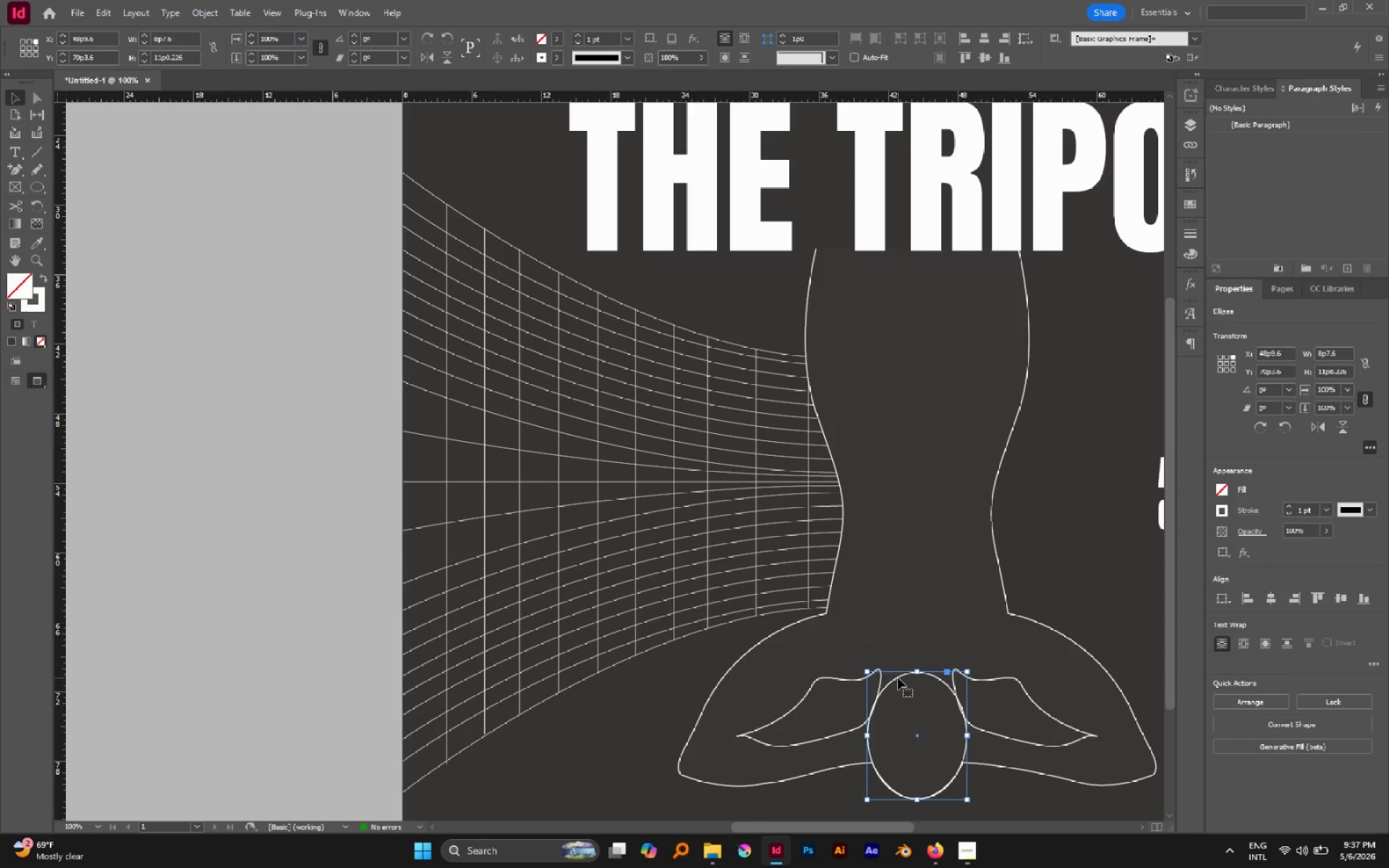 
key(Control+C)
 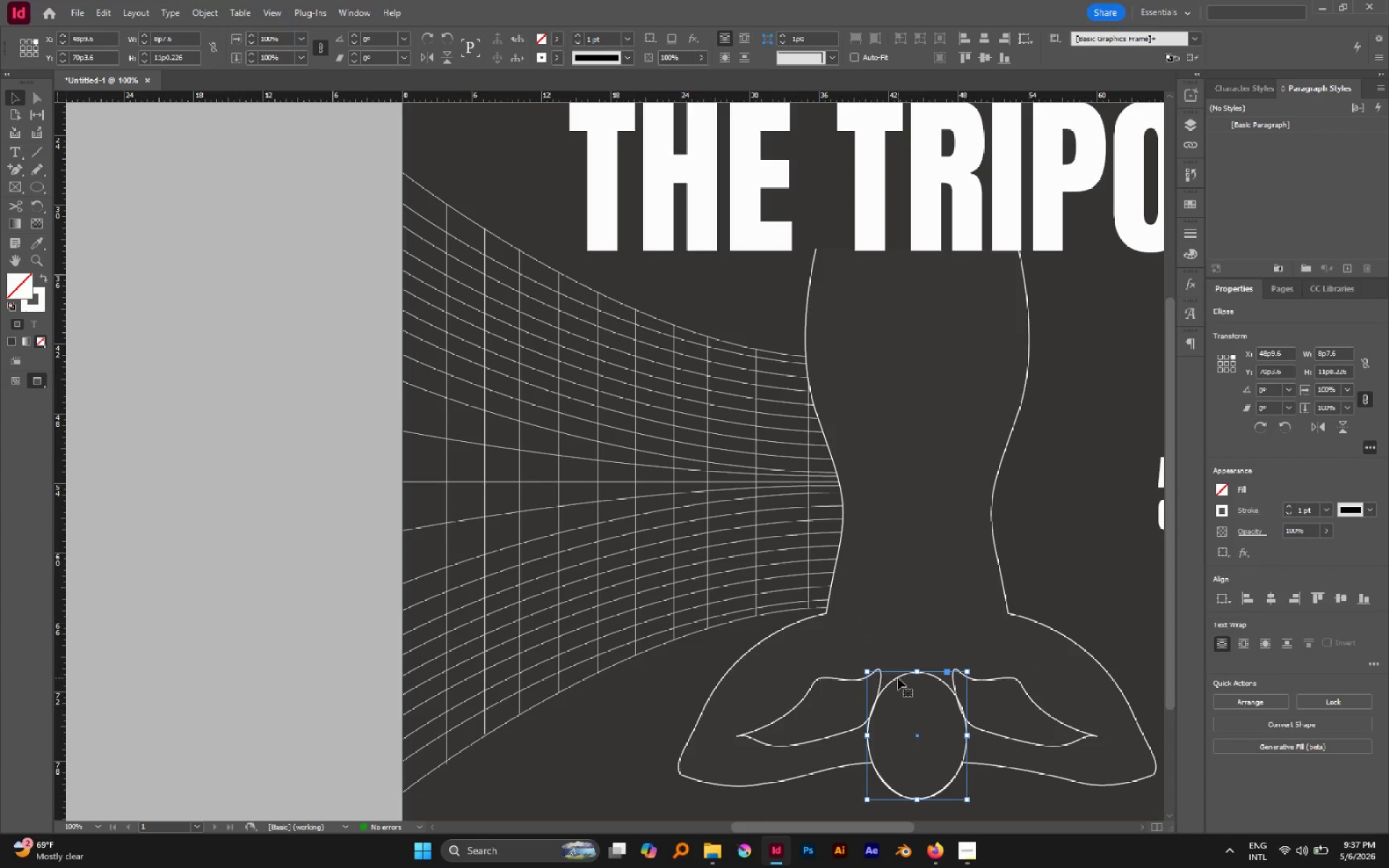 
key(Control+X)
 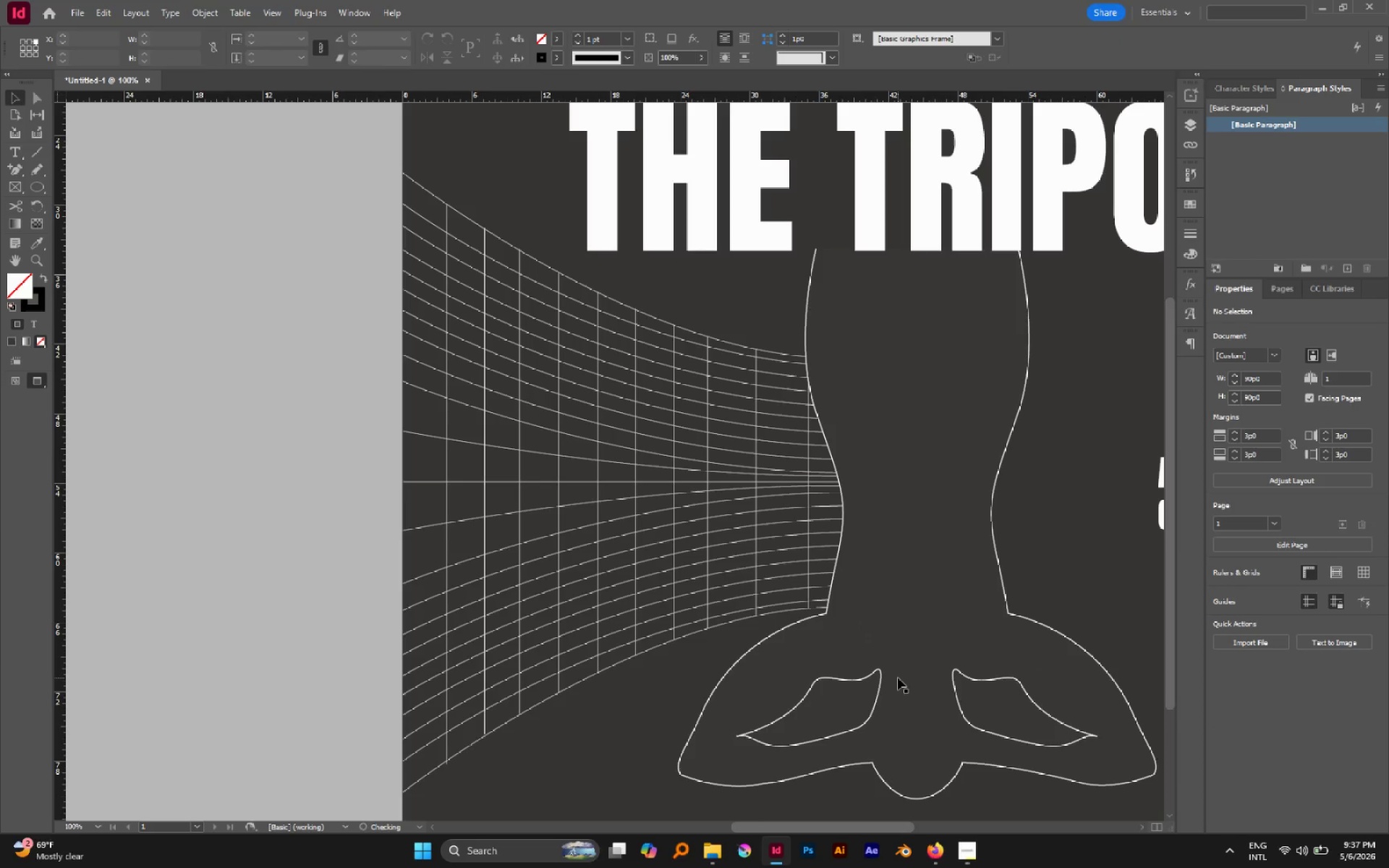 
key(Alt+Control+Shift+V)
 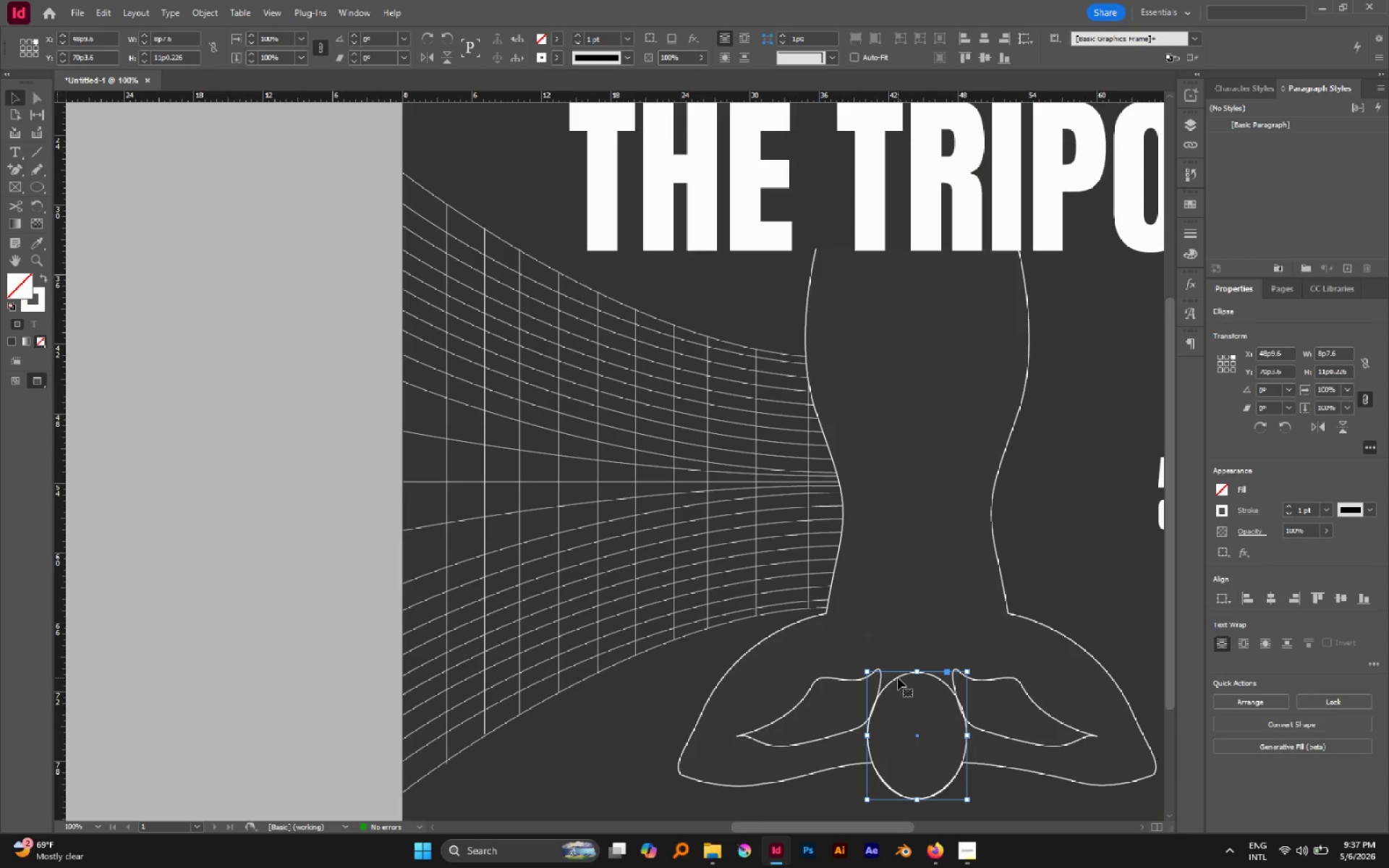 
scroll: coordinate [948, 638], scroll_direction: down, amount: 3.0
 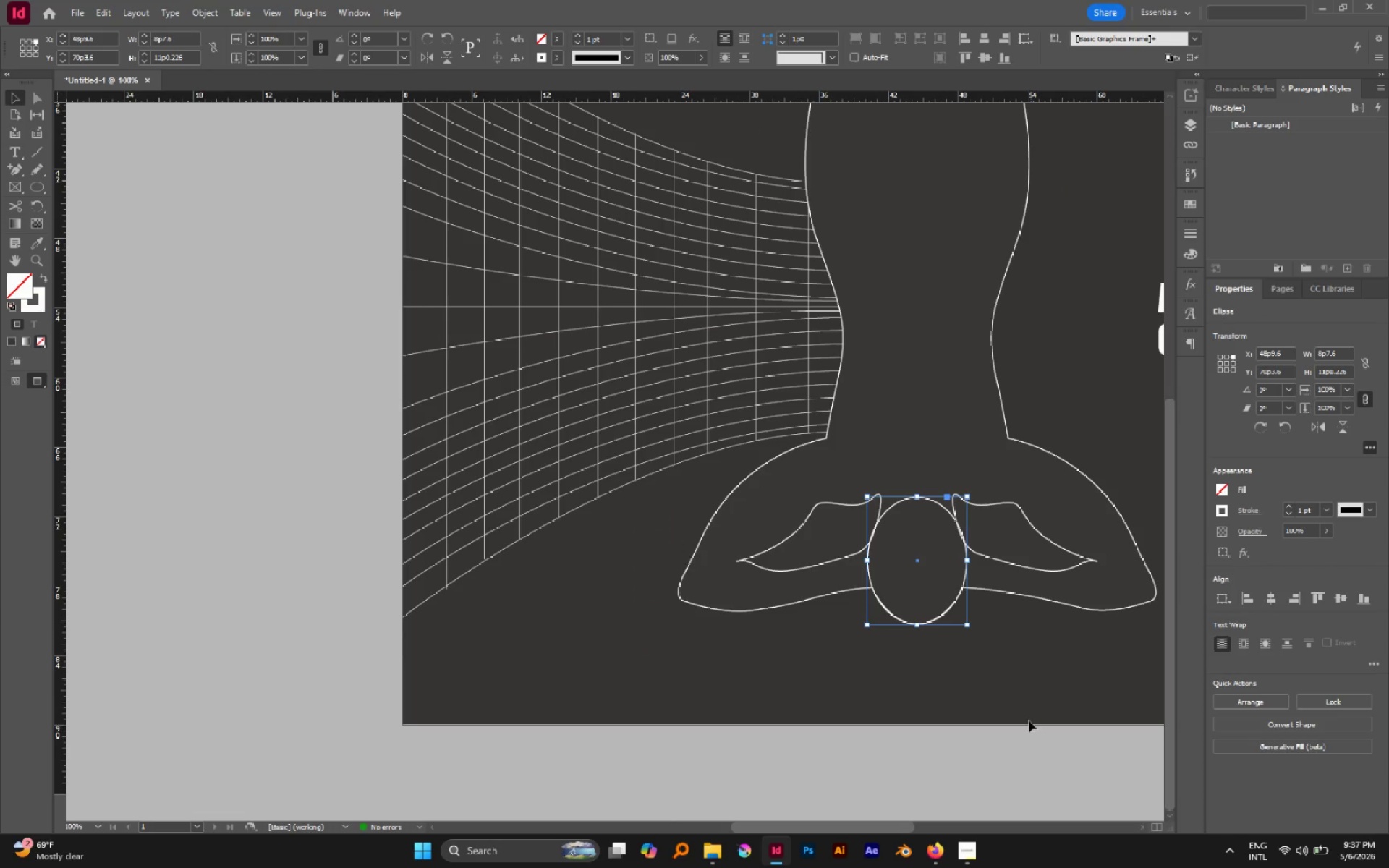 
left_click([1021, 708])
 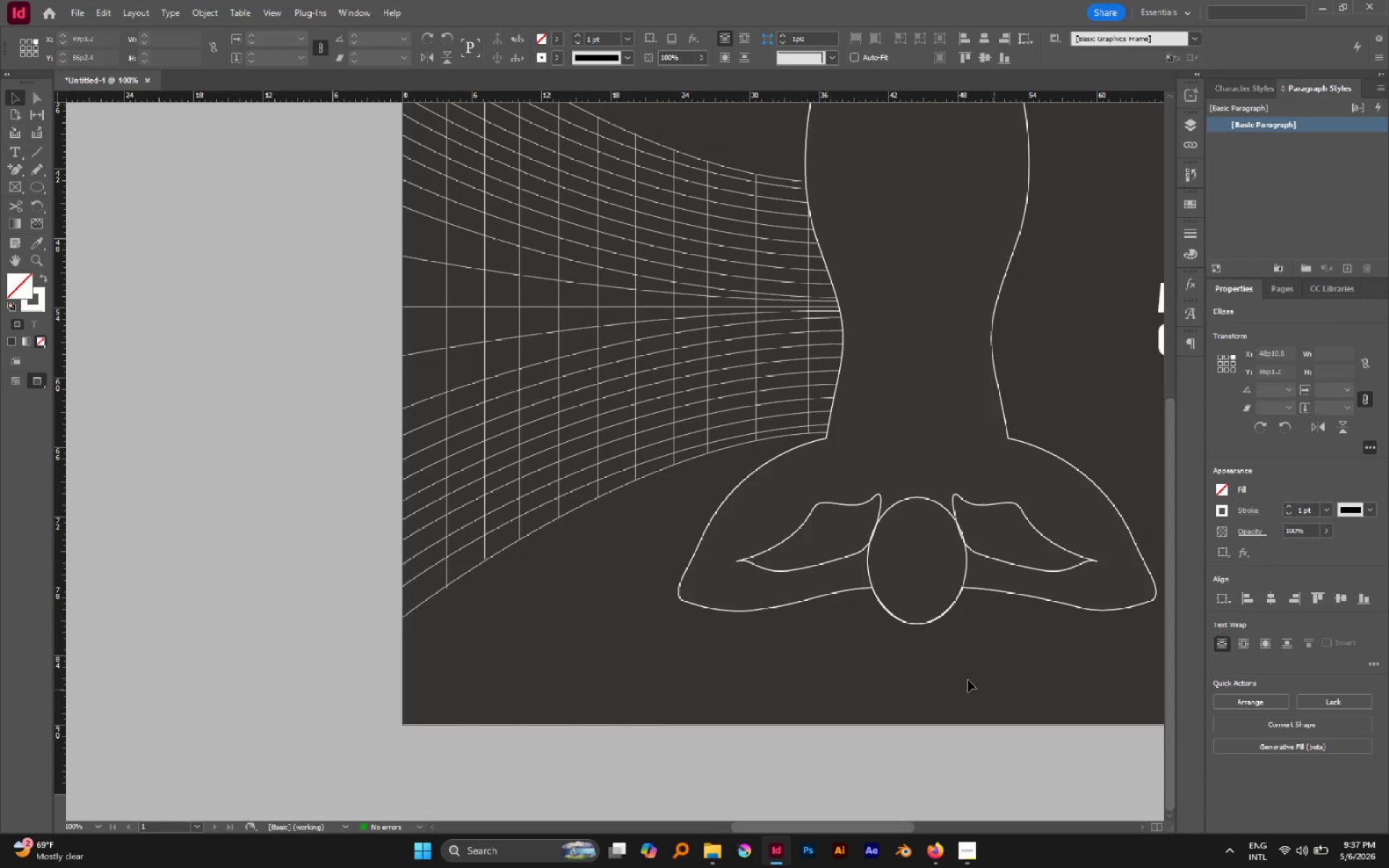 
hold_key(key=AltLeft, duration=0.45)
 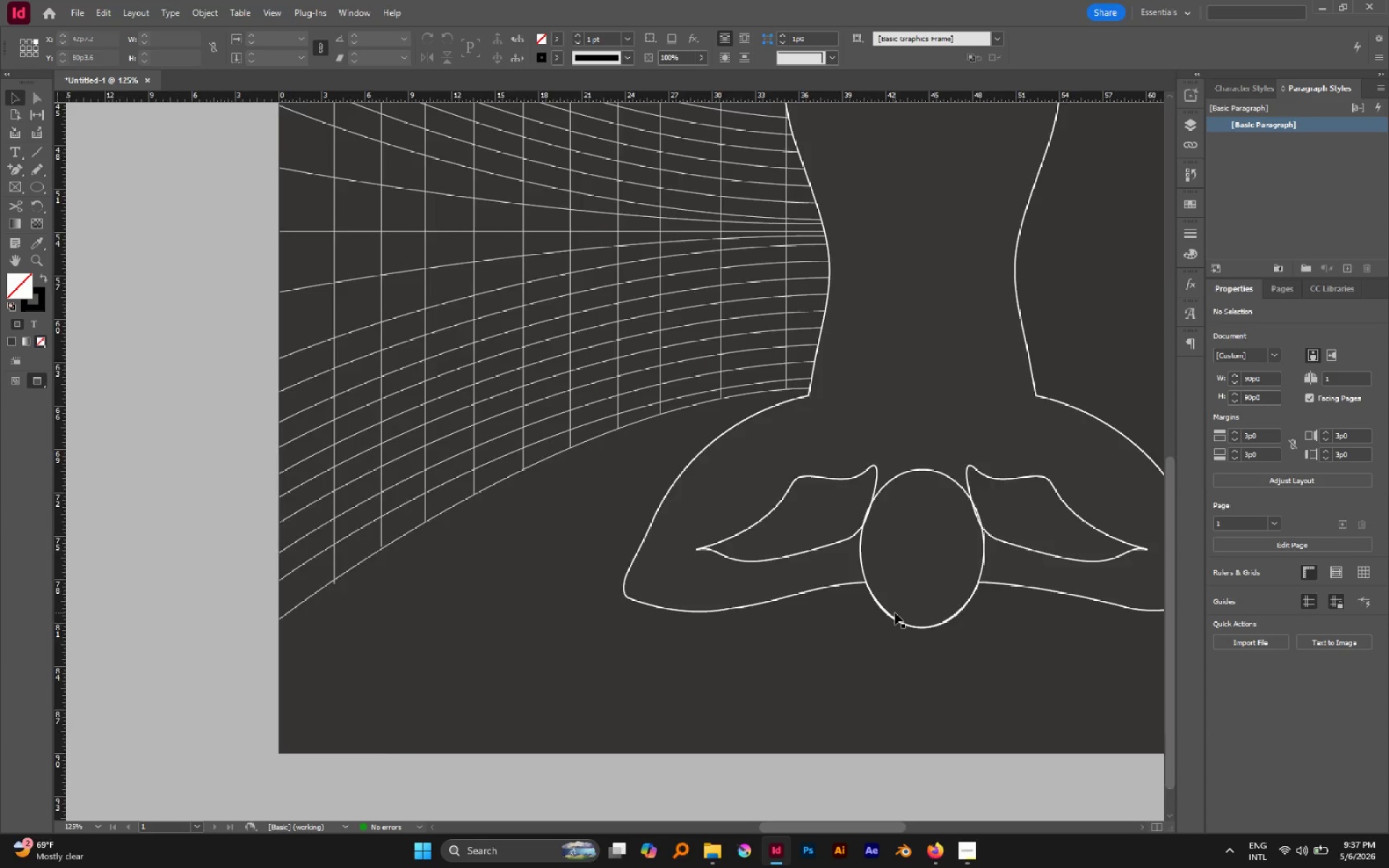 
hold_key(key=AltLeft, duration=0.97)
 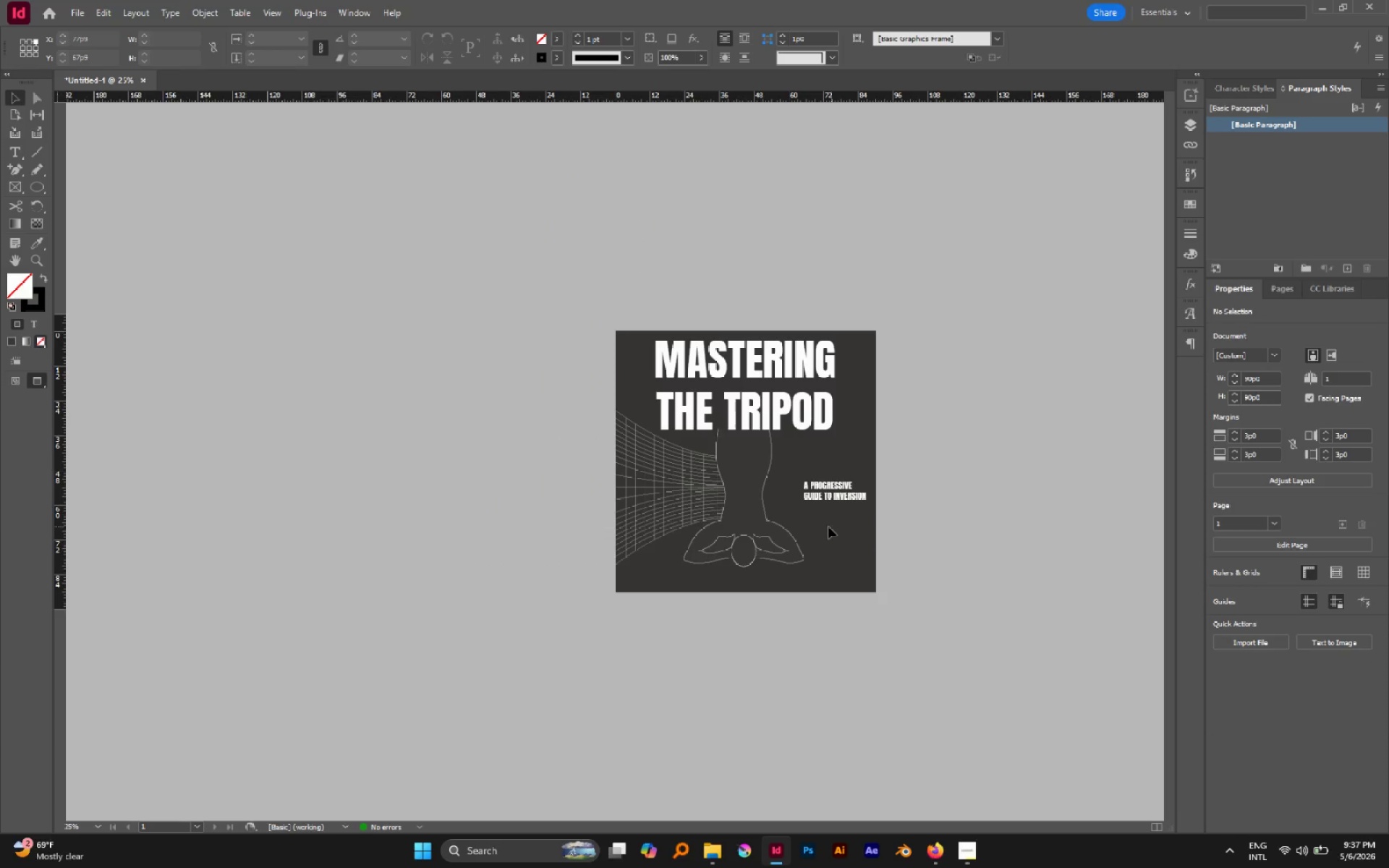 
scroll: coordinate [957, 679], scroll_direction: none, amount: 0.0
 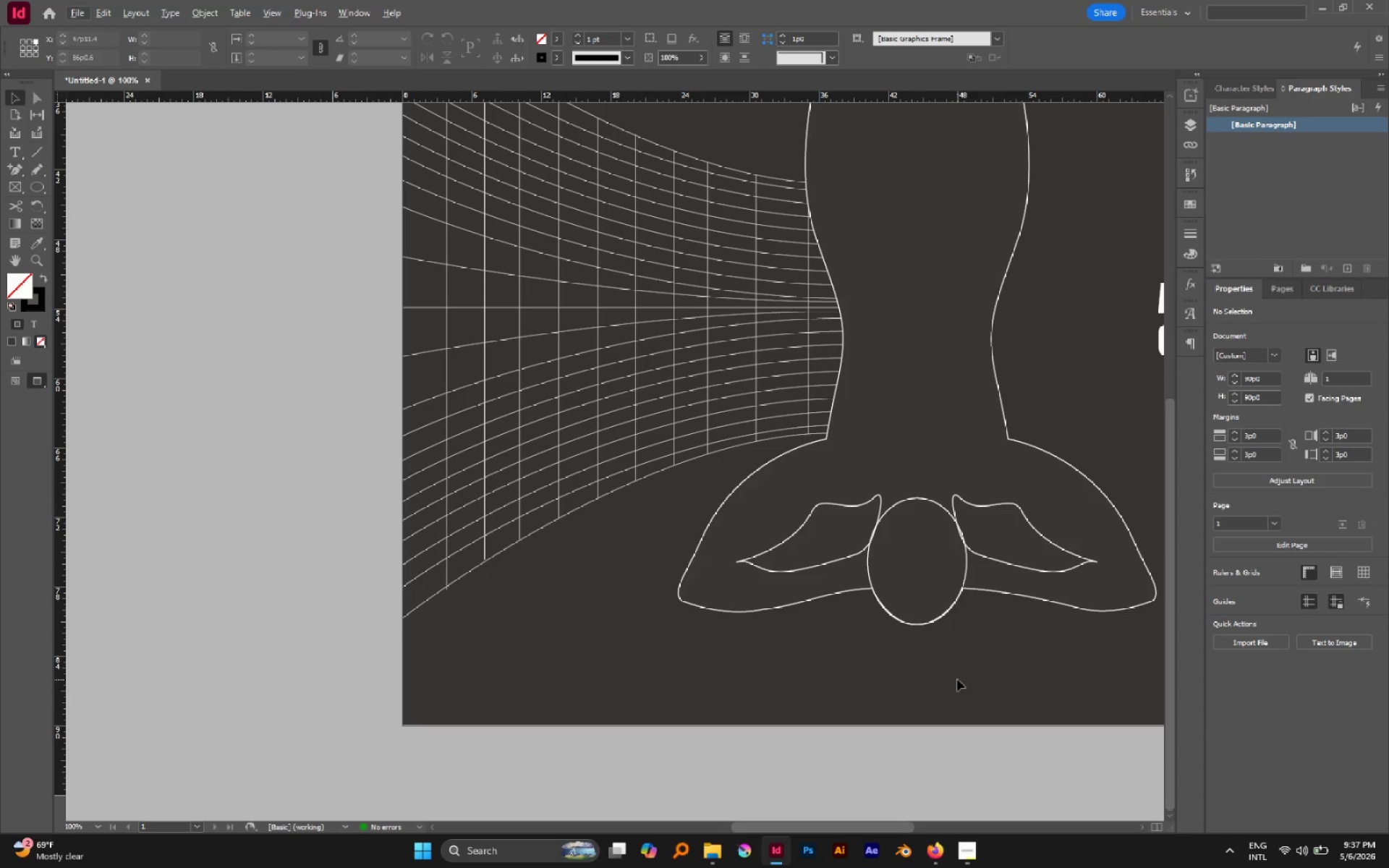 
scroll: coordinate [895, 613], scroll_direction: down, amount: 3.0
 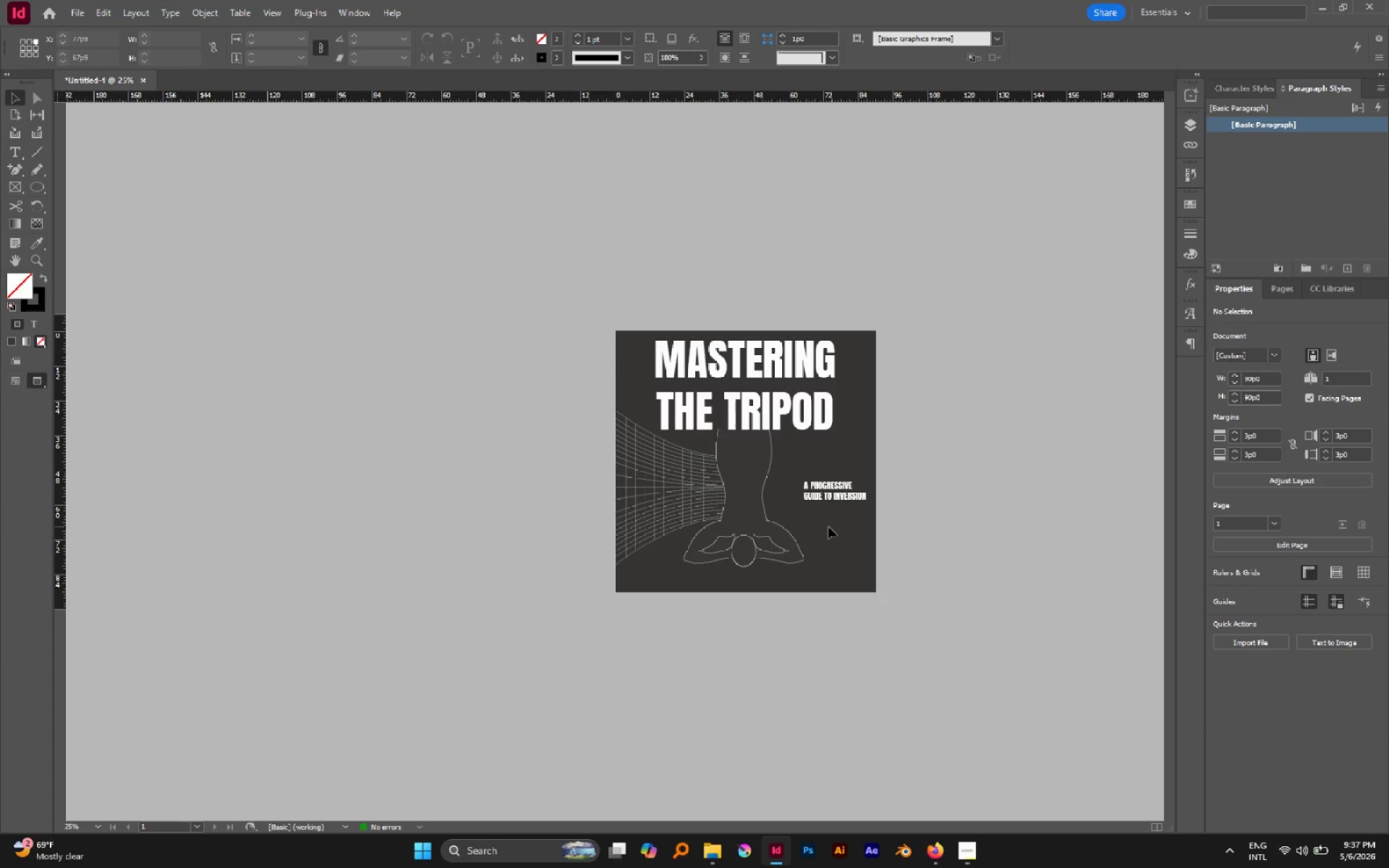 
hold_key(key=AltLeft, duration=1.94)
scroll: coordinate [915, 607], scroll_direction: up, amount: 2.0
 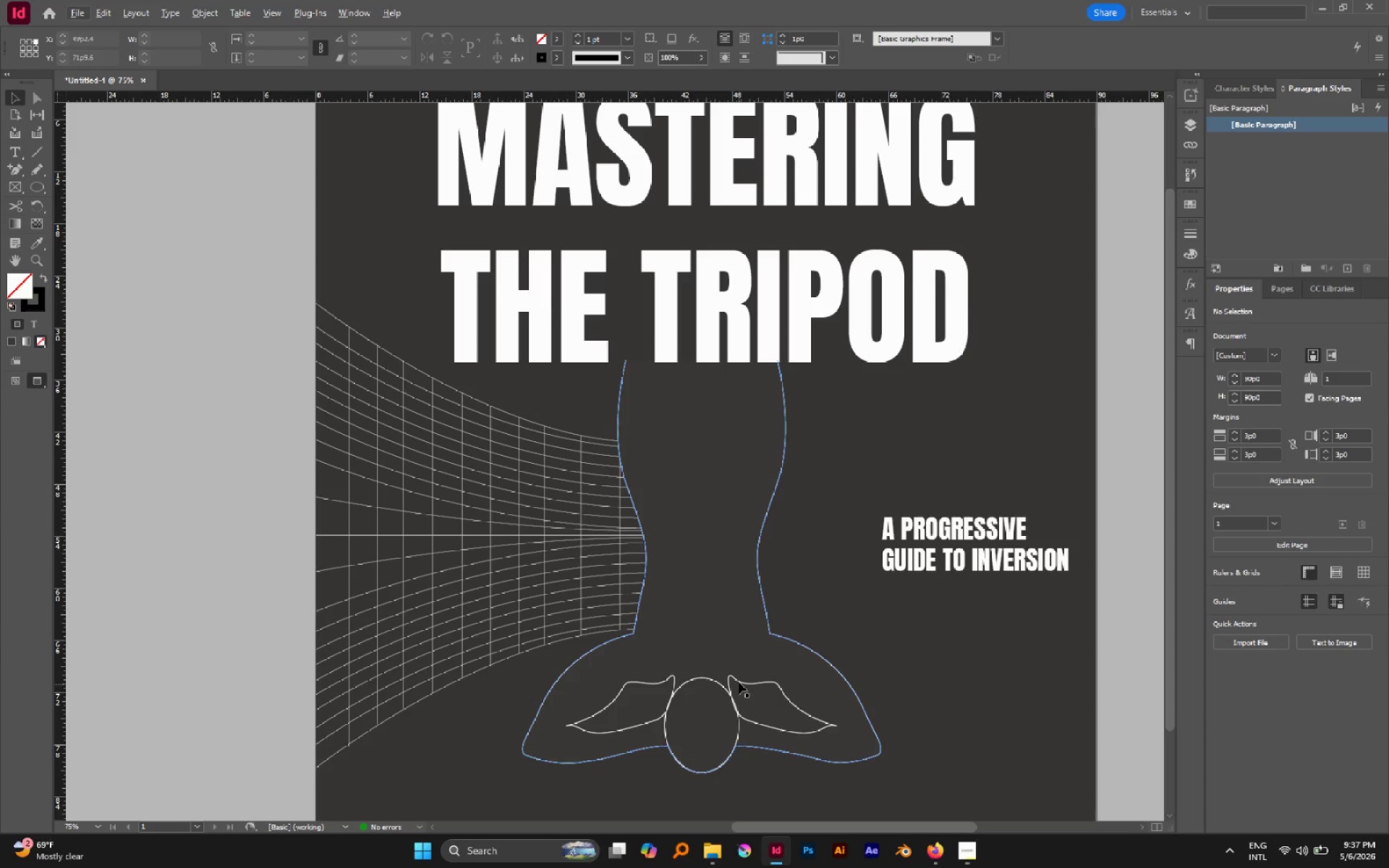 
left_click([739, 682])
 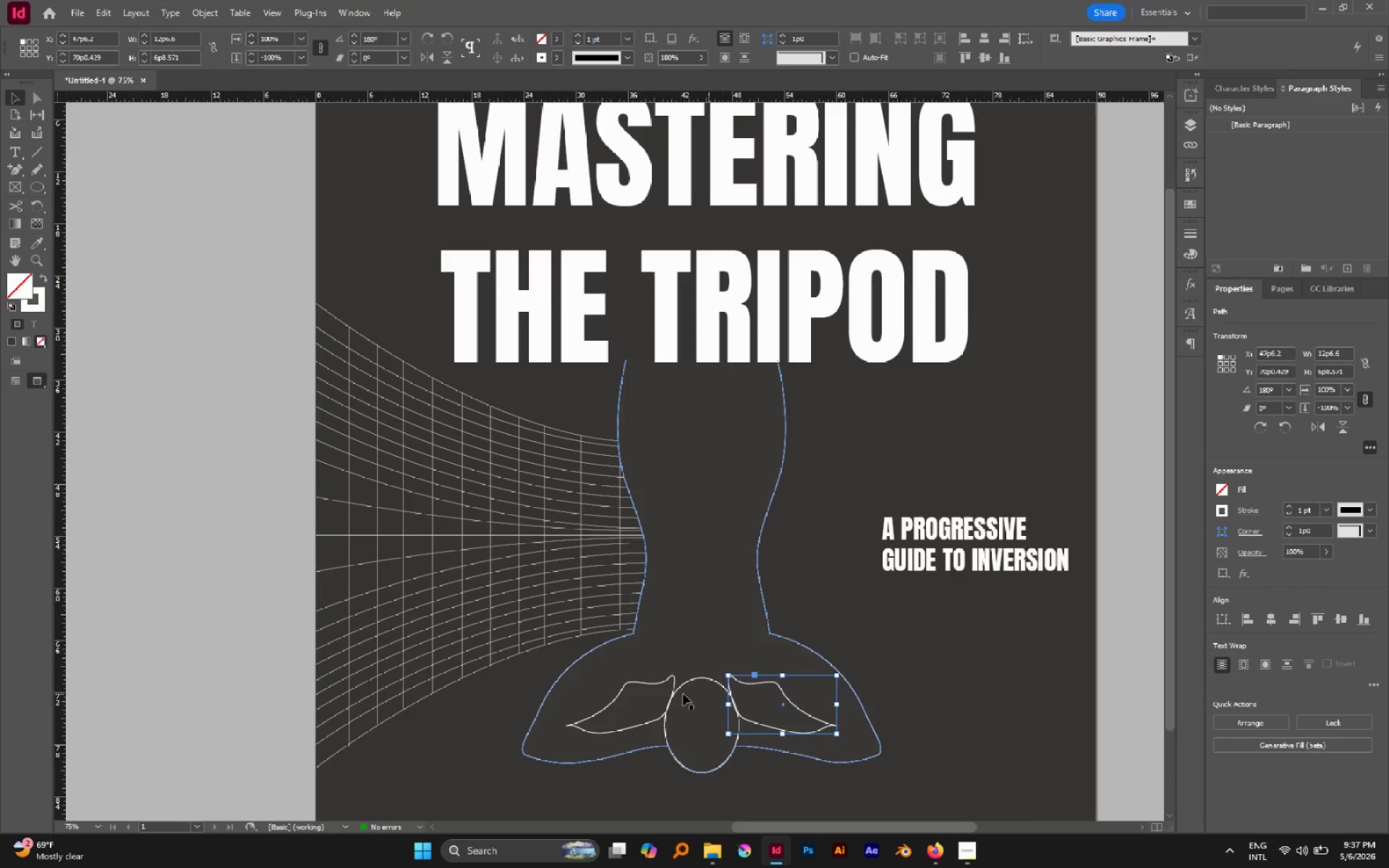 
hold_key(key=ShiftLeft, duration=1.38)
left_click([674, 684])
 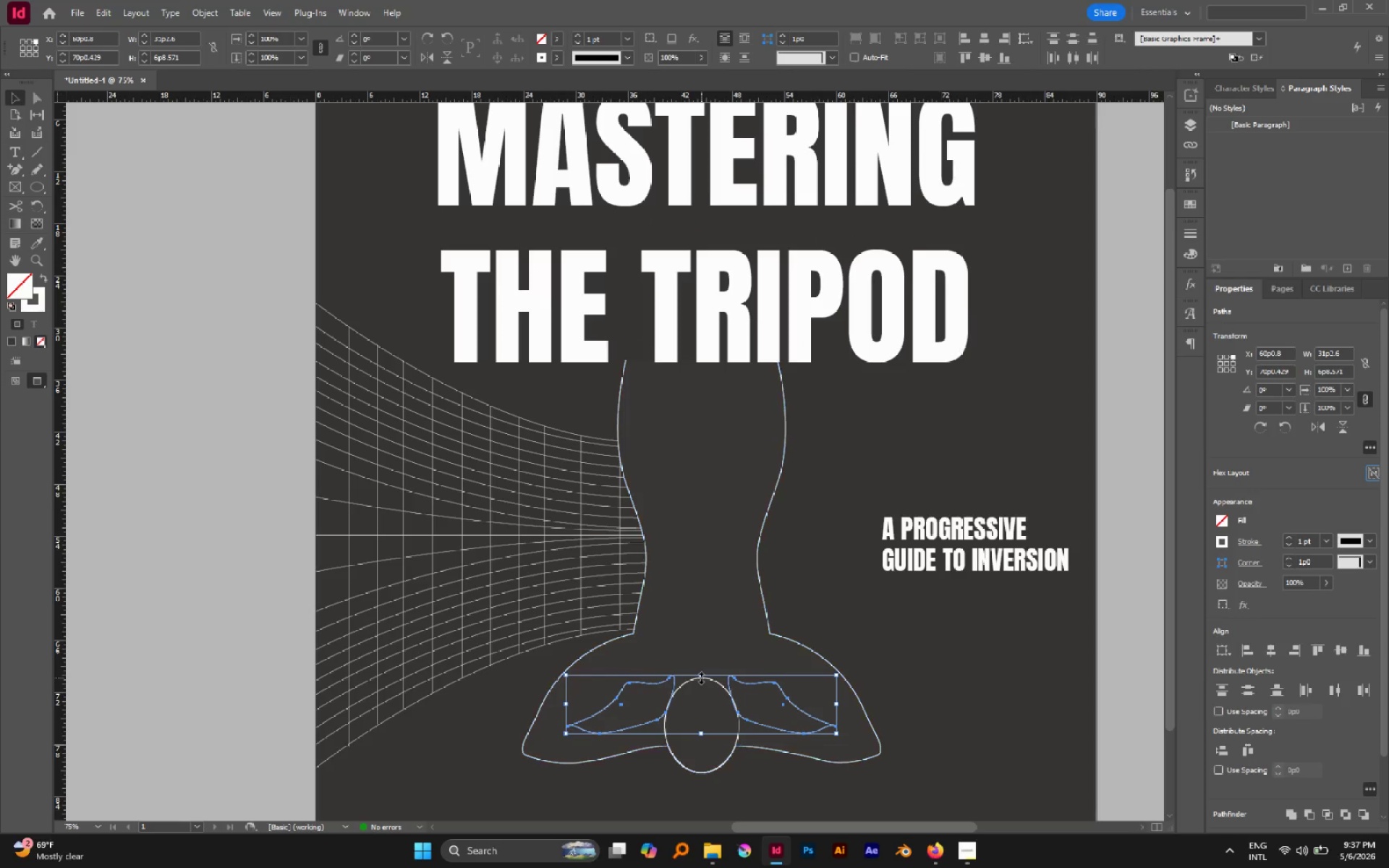 
left_click_drag(start_coordinate=[702, 676], to_coordinate=[700, 664])
 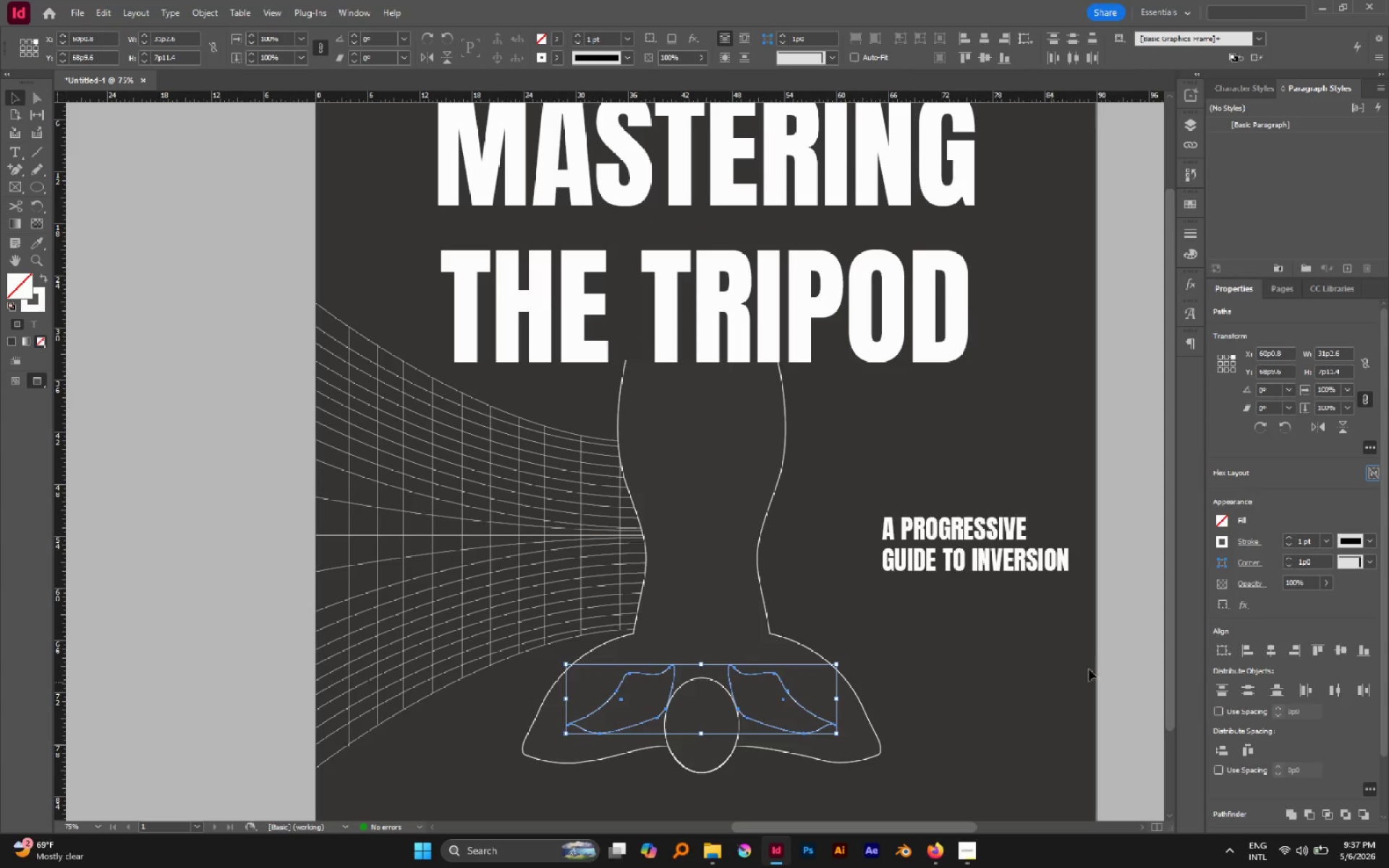 
left_click([1136, 650])
 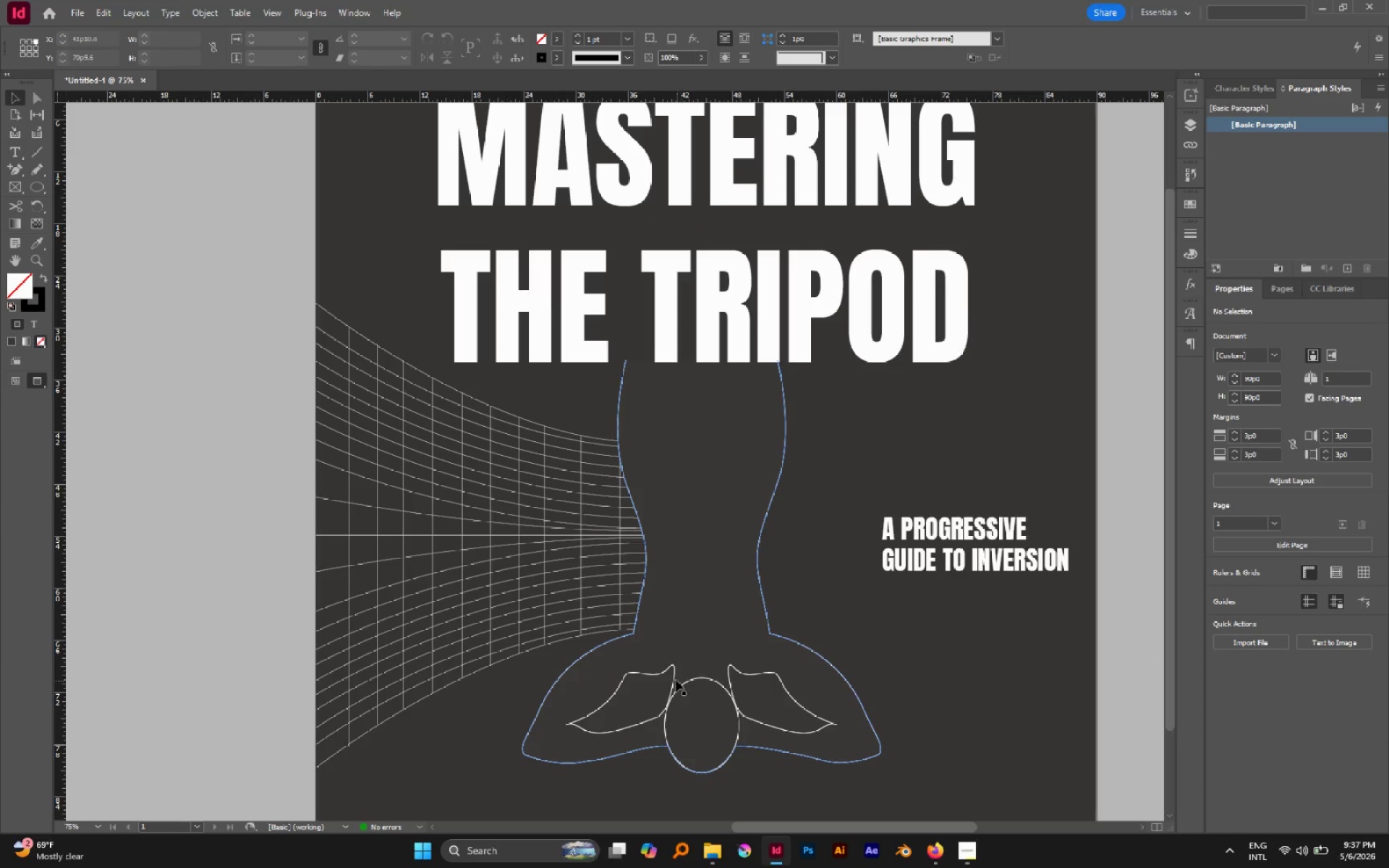 
left_click([674, 678])
 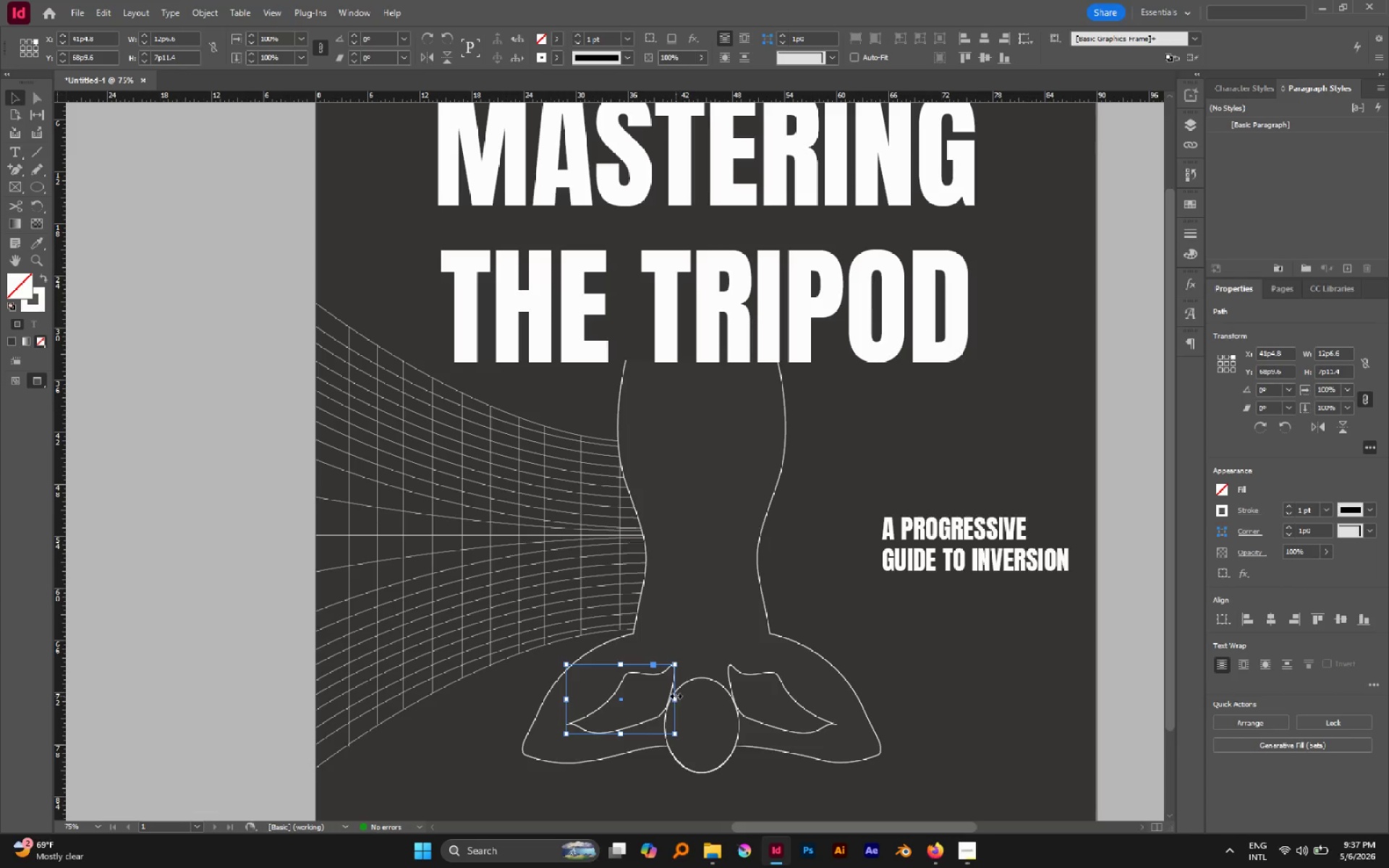 
left_click_drag(start_coordinate=[676, 696], to_coordinate=[680, 697])
 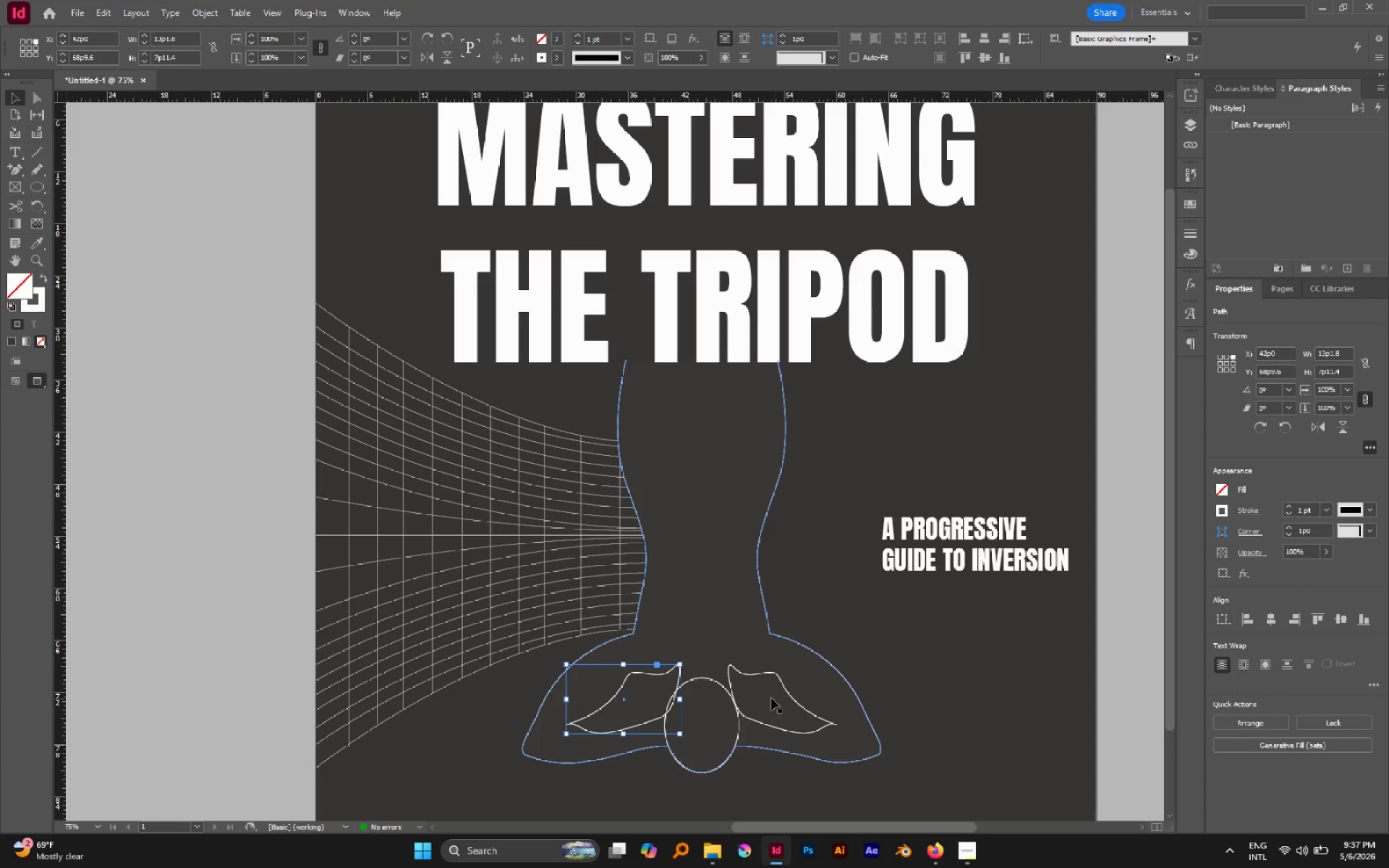 
left_click([708, 694])
 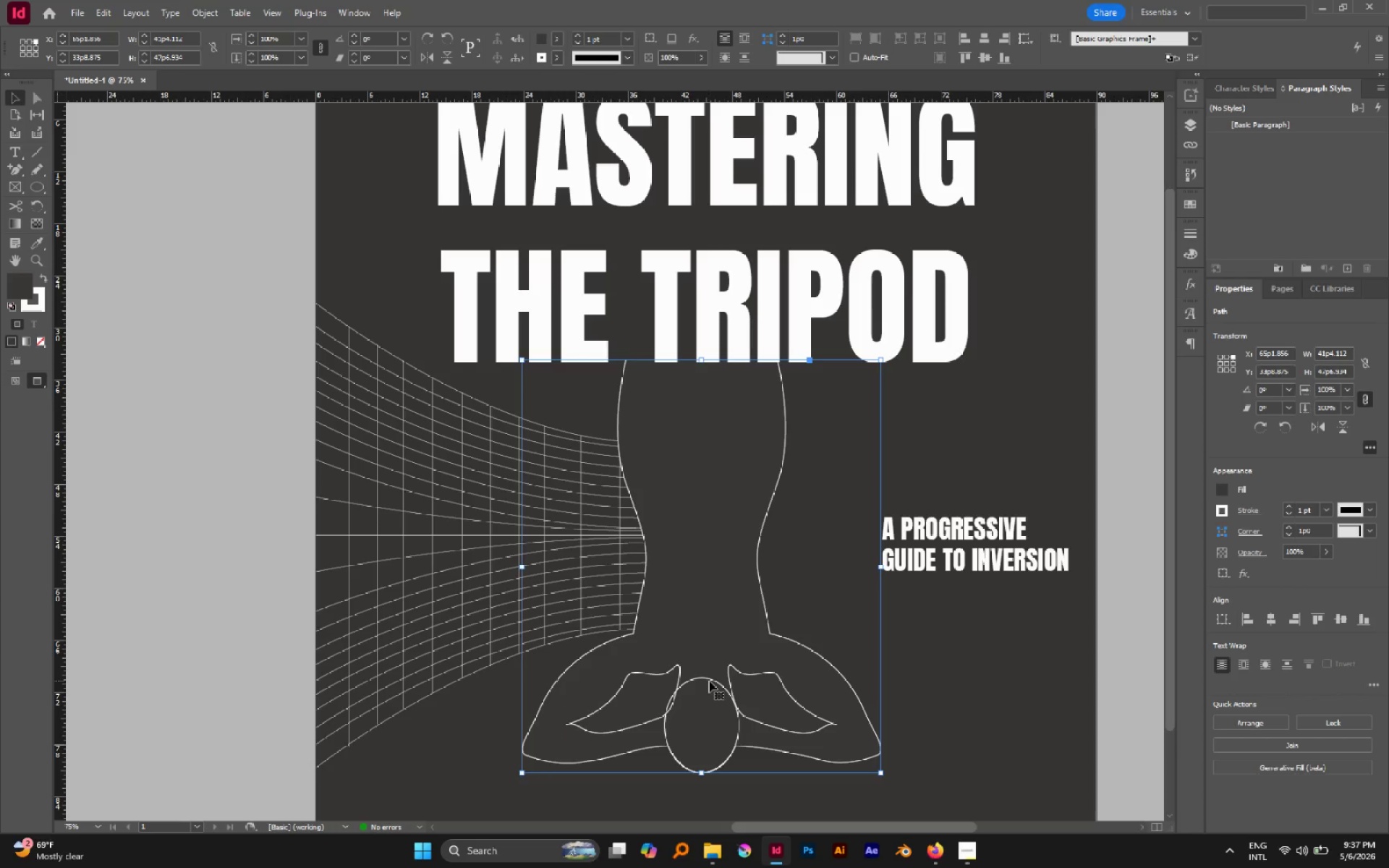 
double_click([709, 680])
 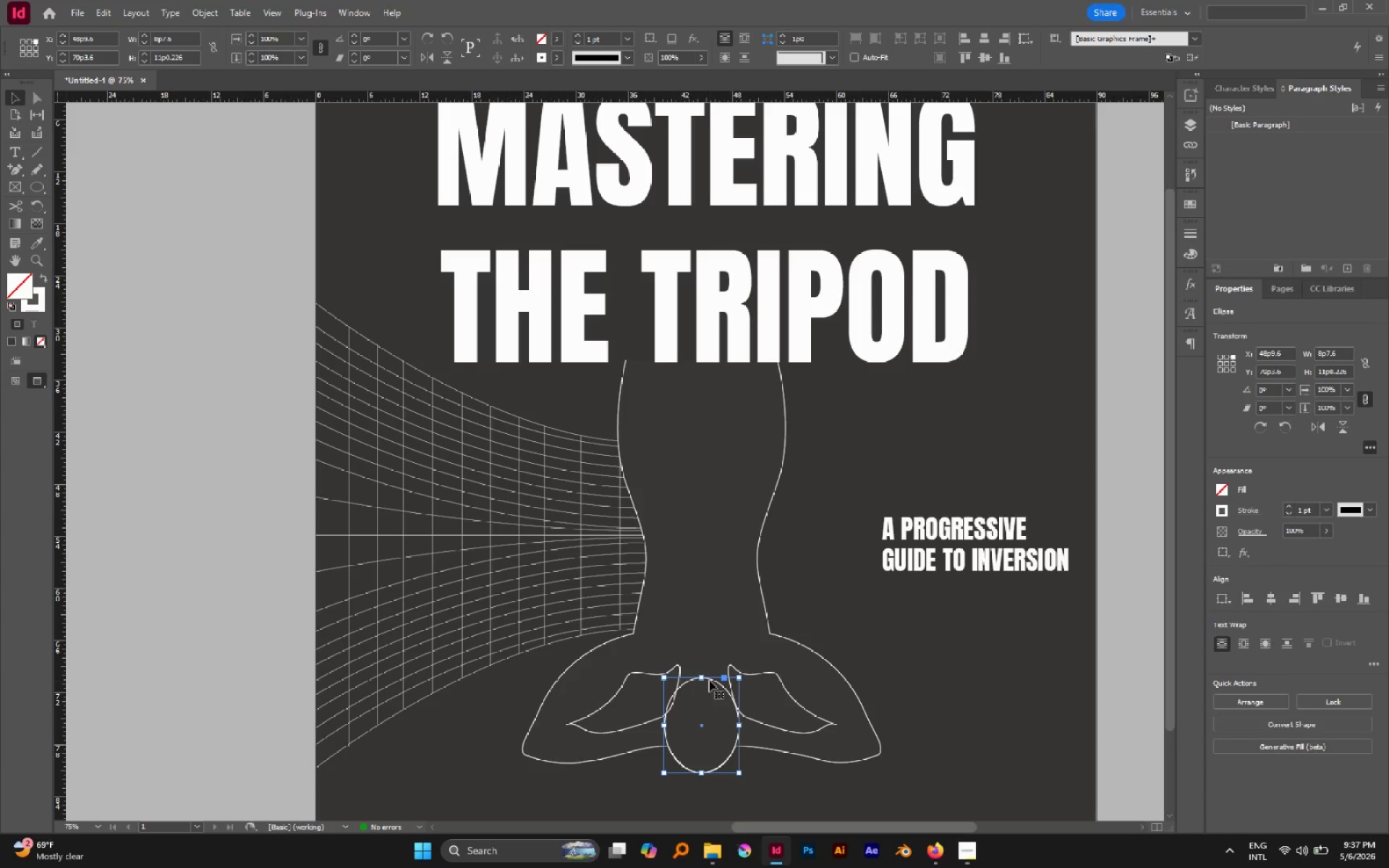 
key(I)
 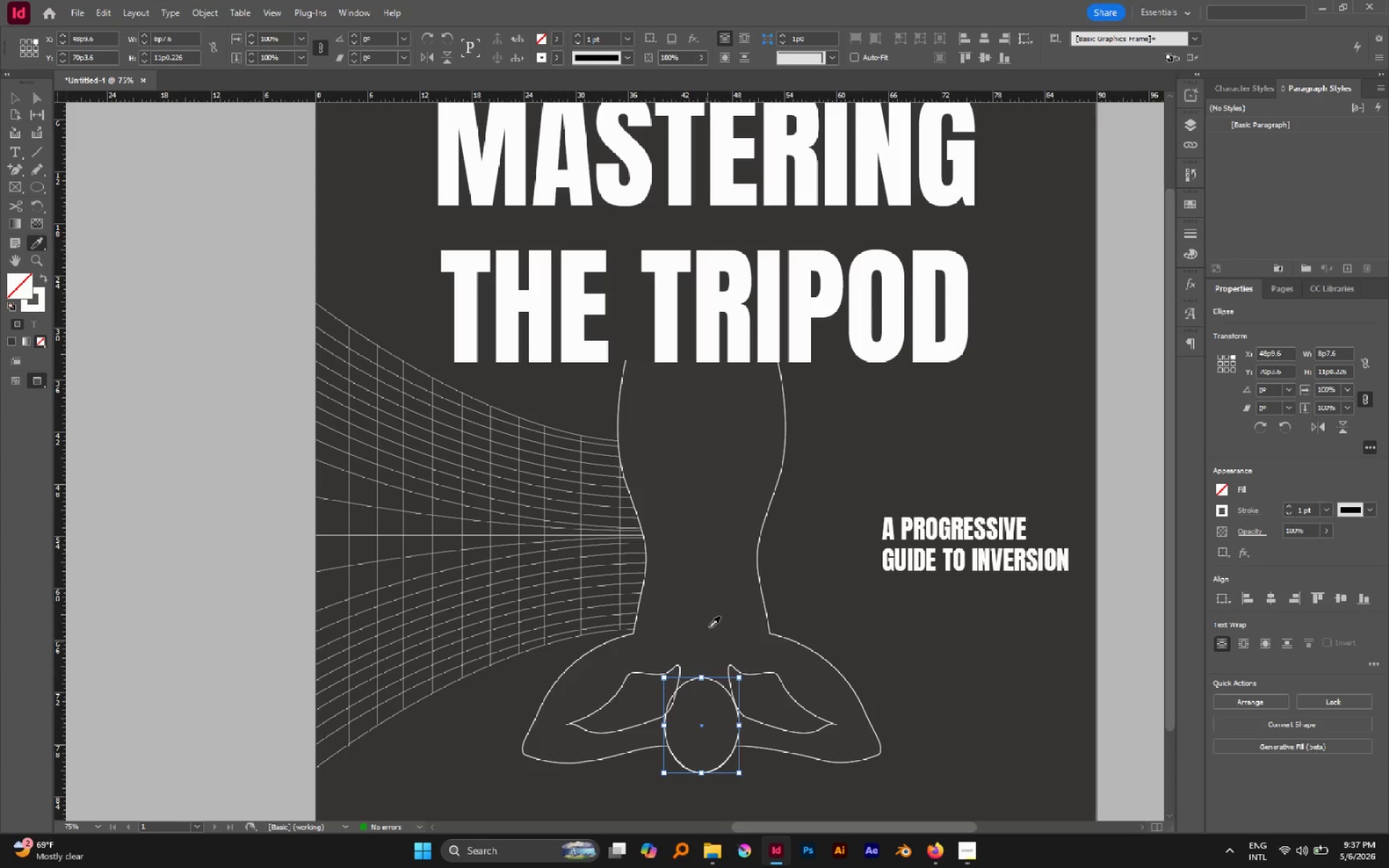 
left_click([709, 626])
 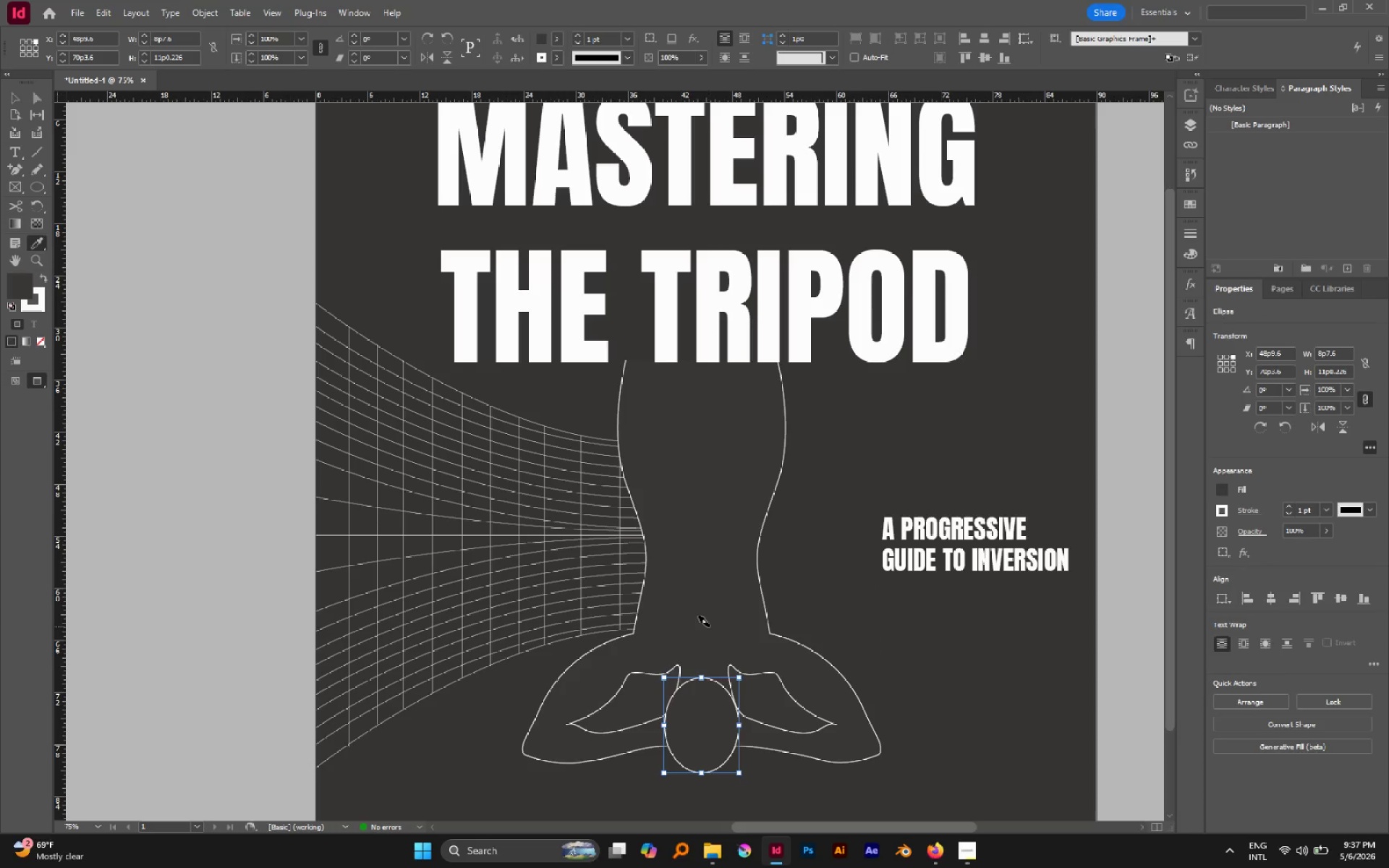 
key(V)
 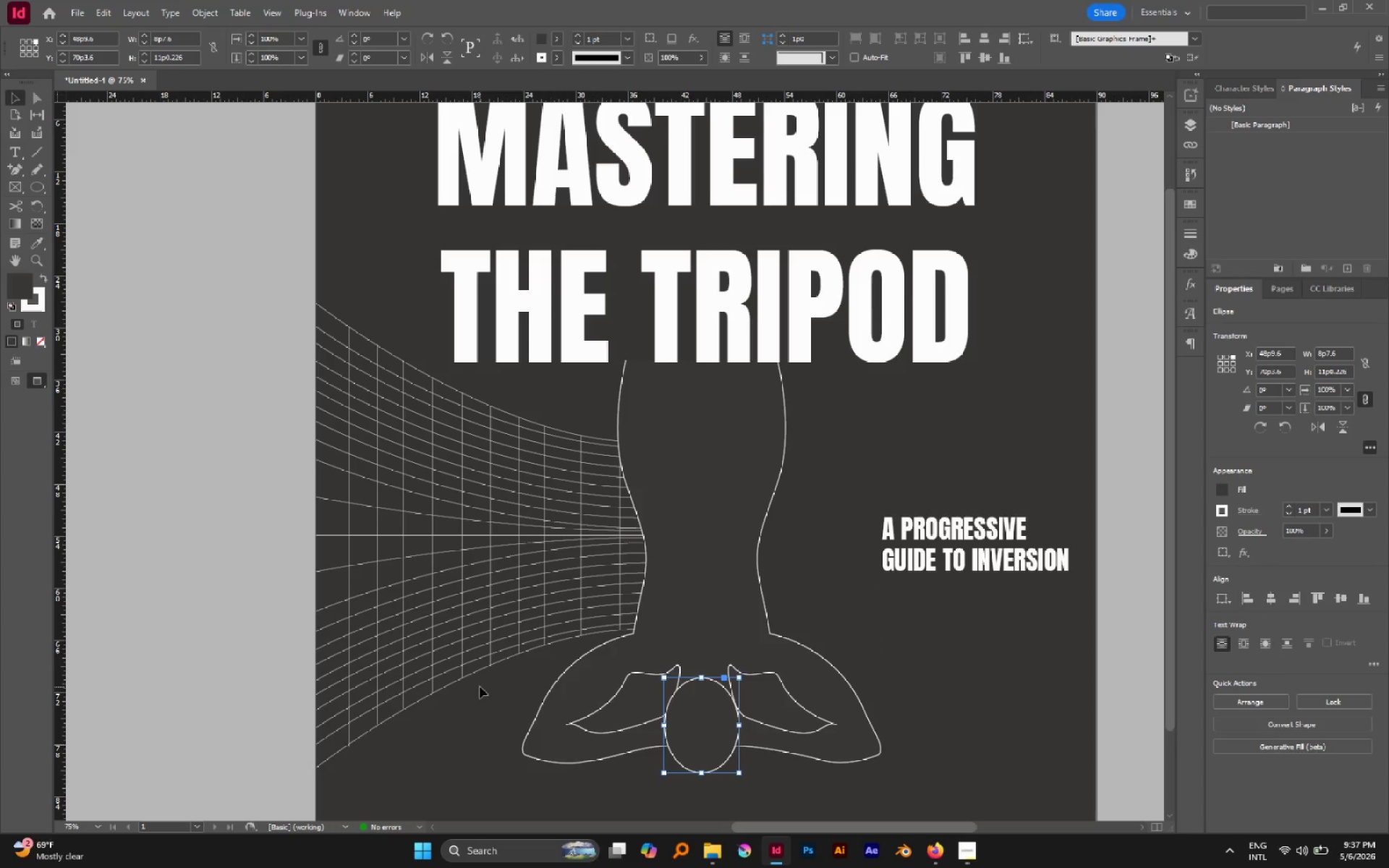 
left_click([479, 694])
 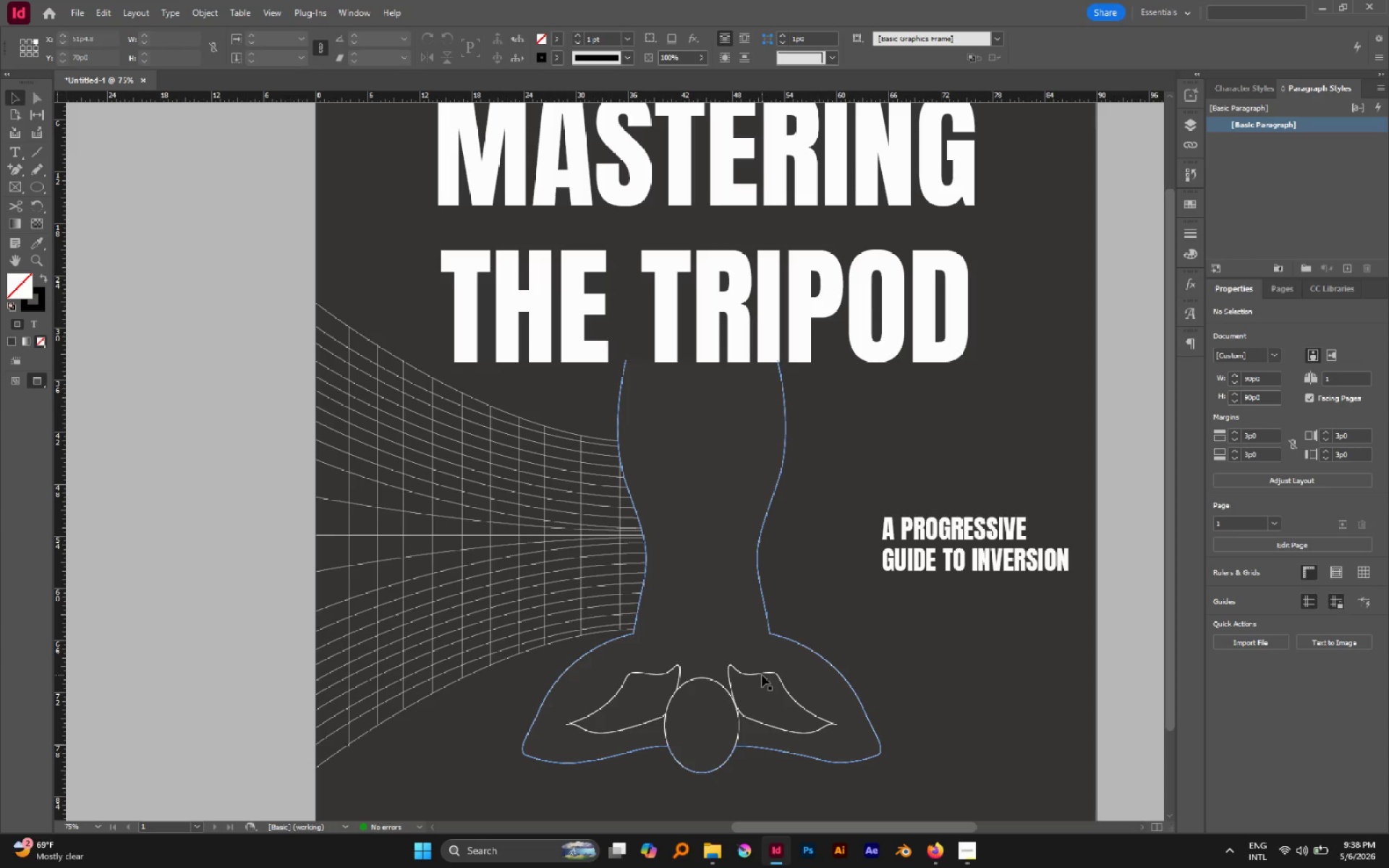 
wait(5.44)
 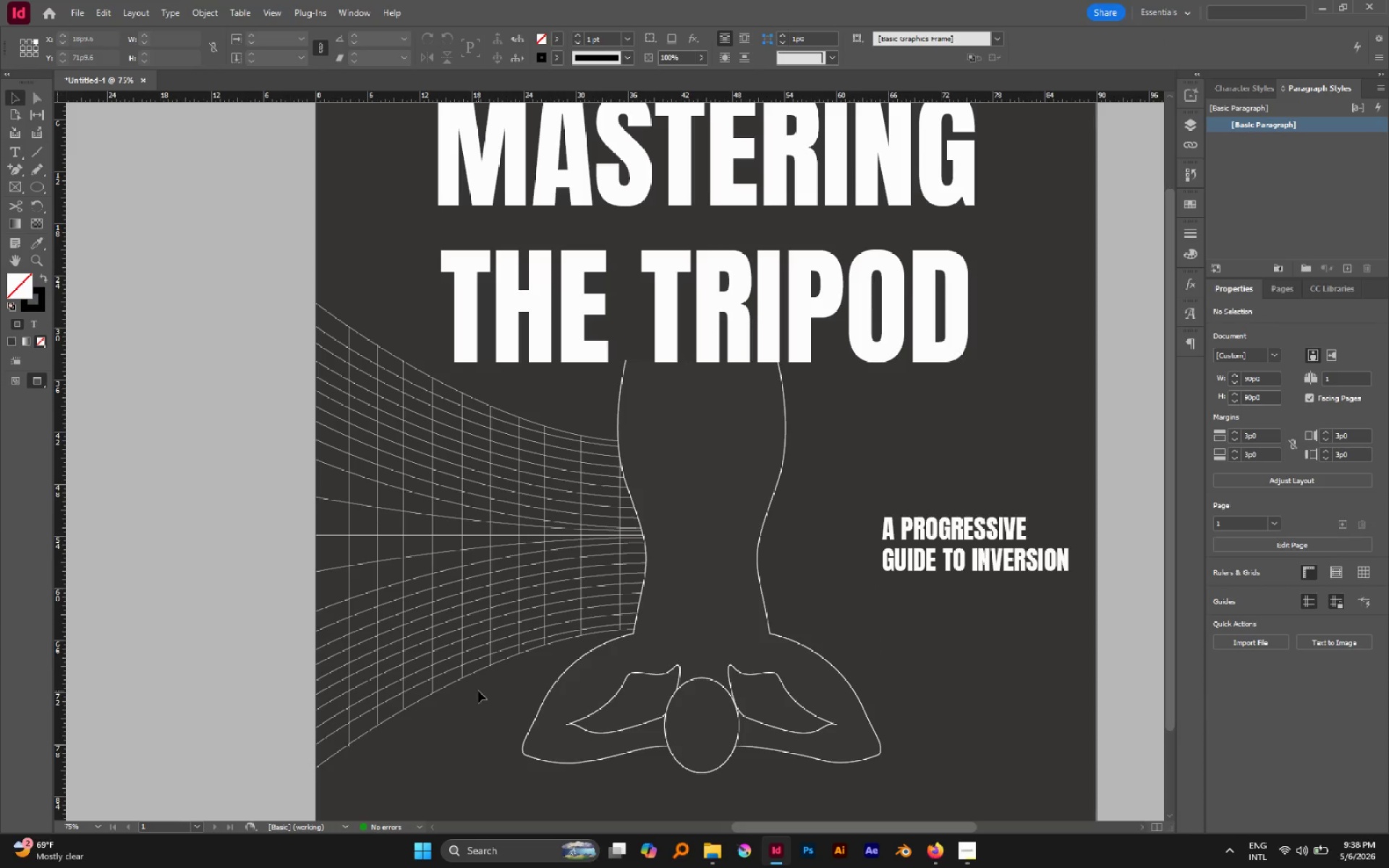 
left_click([762, 675])
 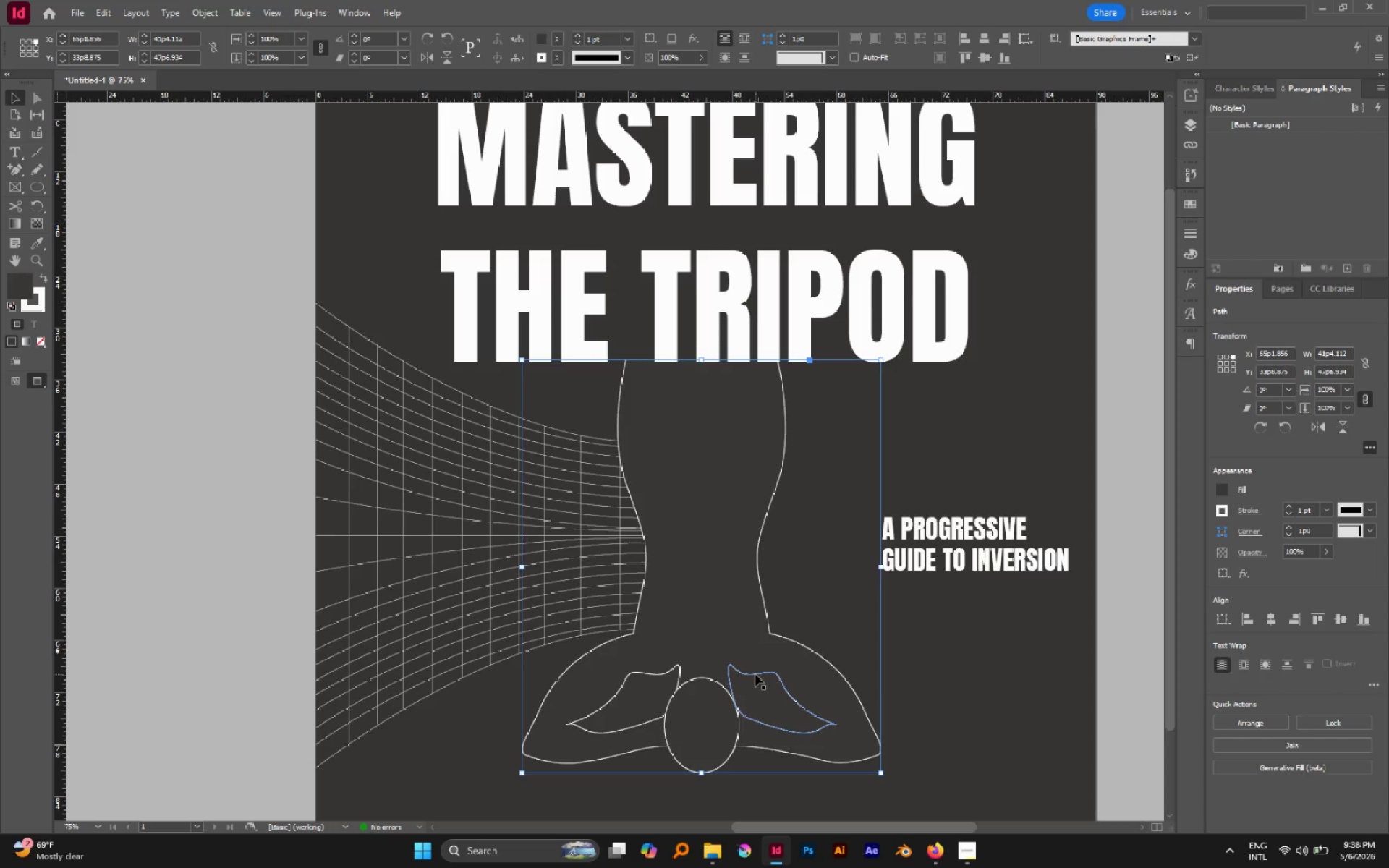 
left_click([755, 674])
 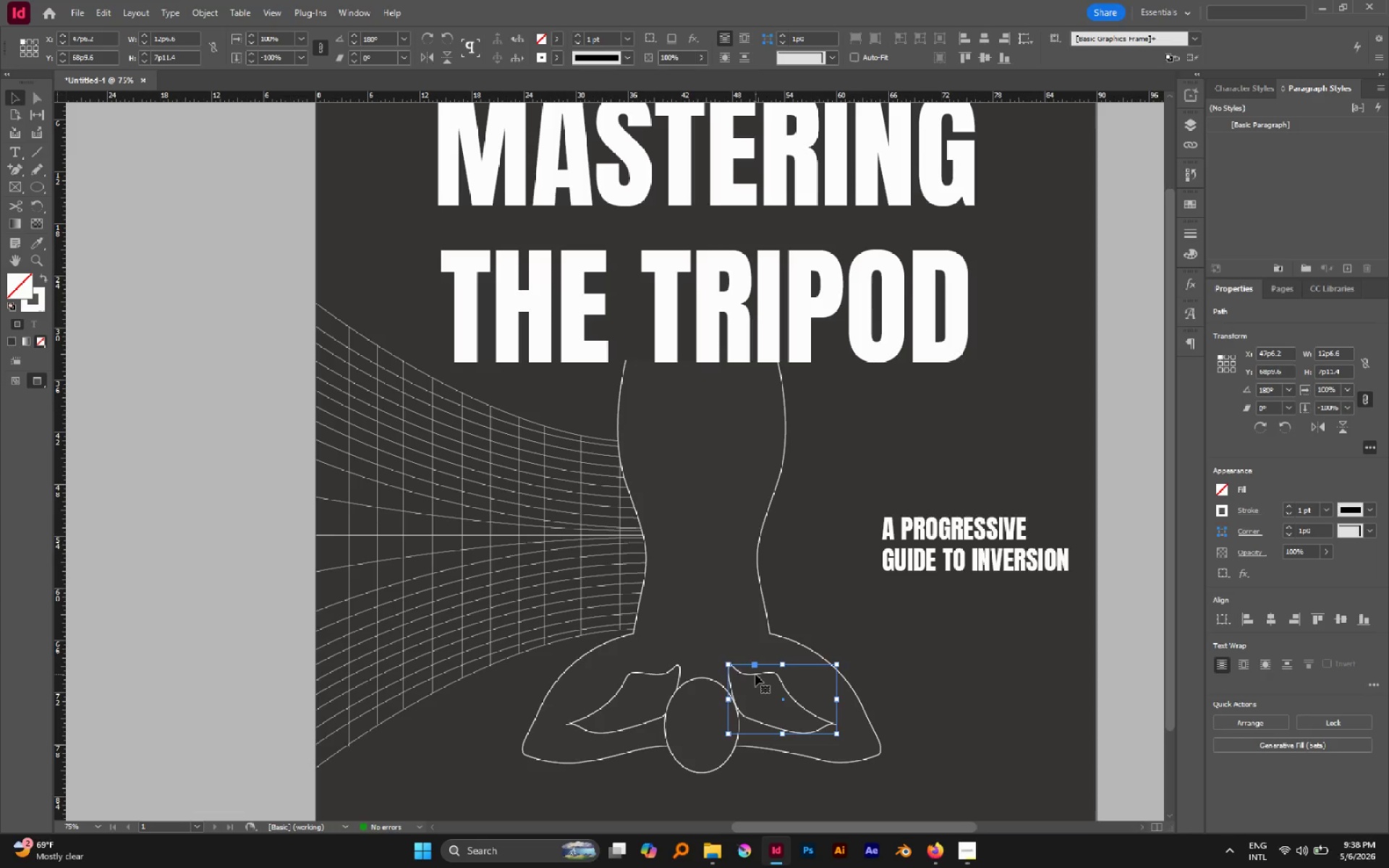 
key(Delete)
 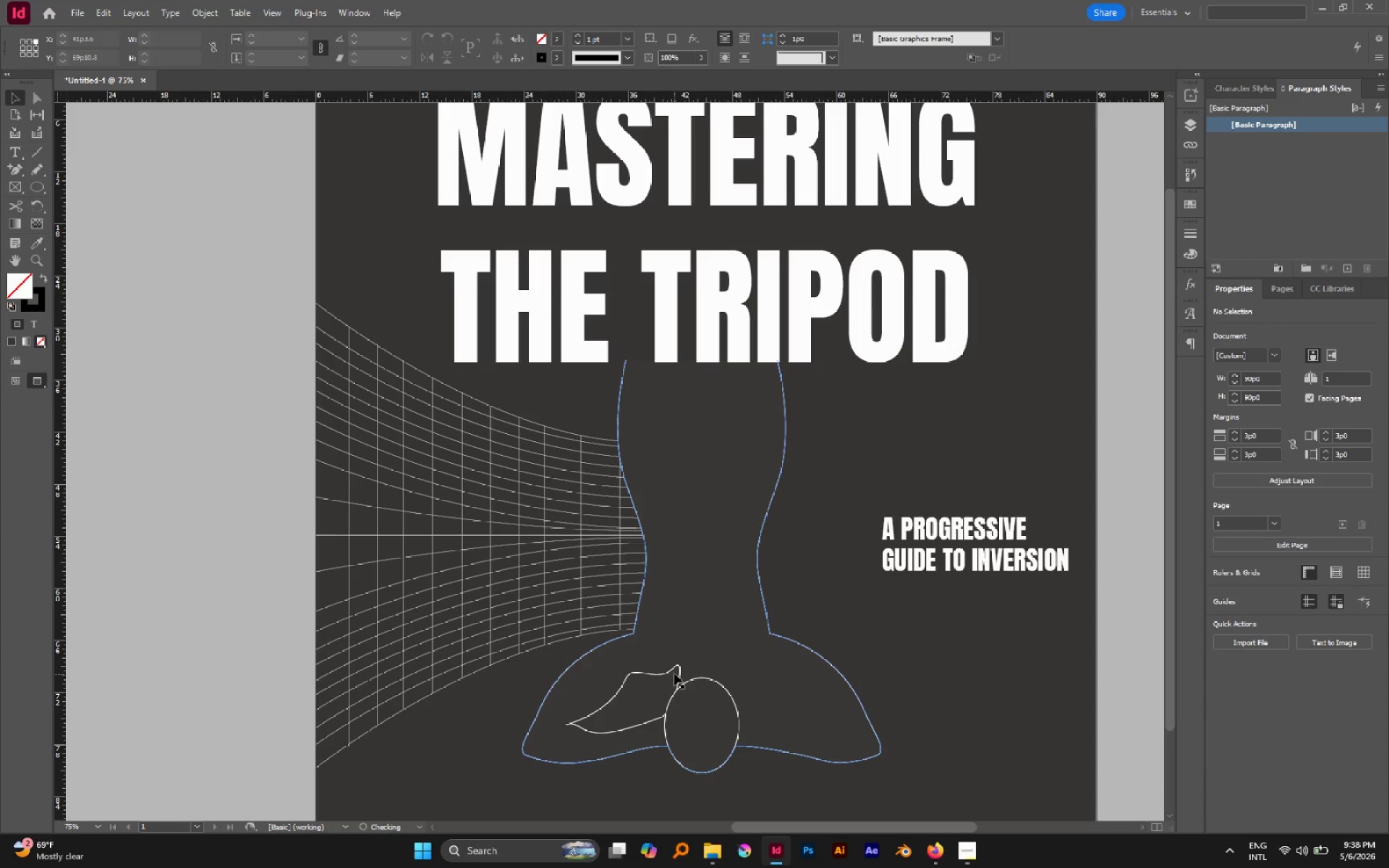 
hold_key(key=AltLeft, duration=1.62)
left_click_drag(start_coordinate=[679, 669], to_coordinate=[708, 670])
 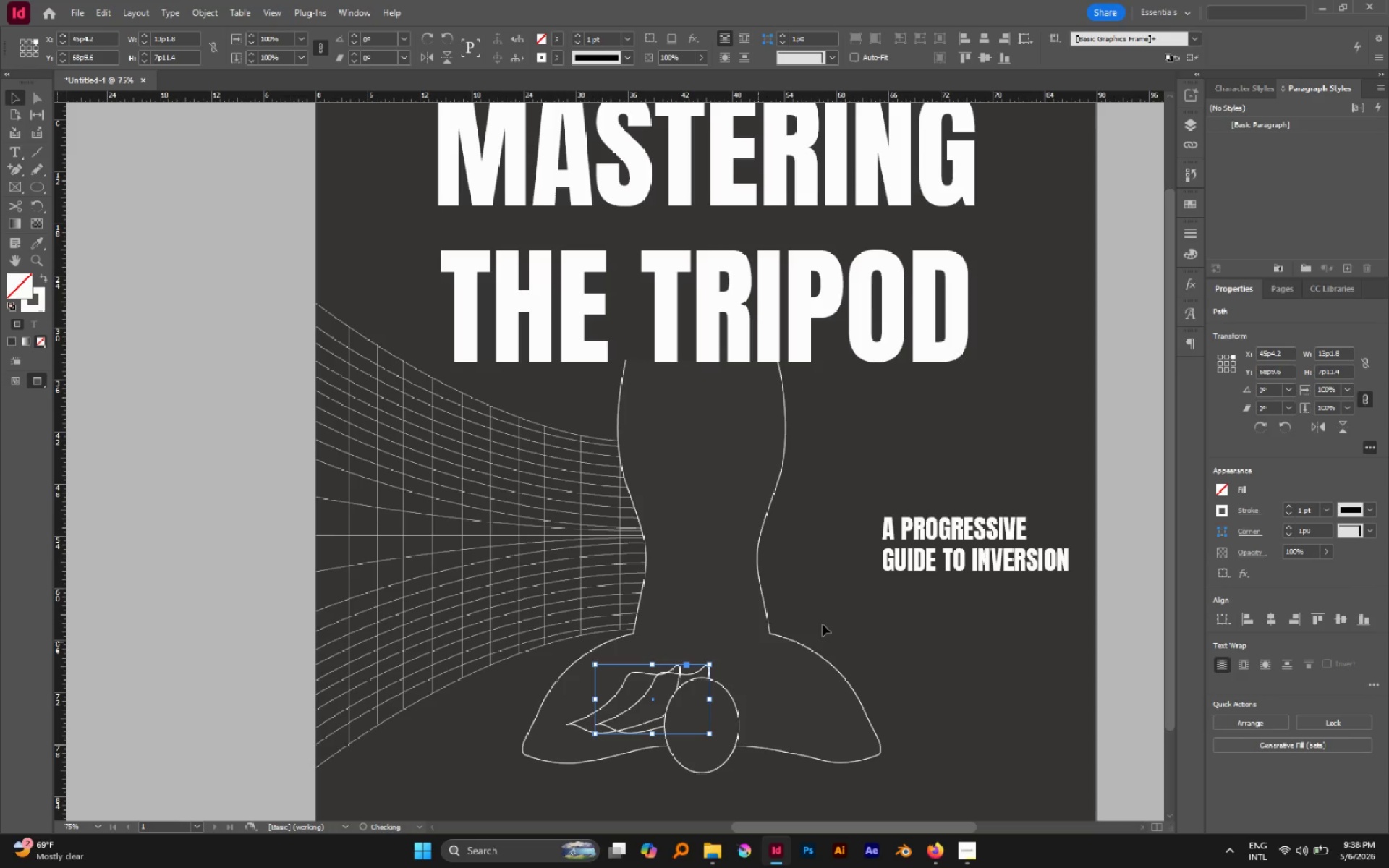 
hold_key(key=ShiftLeft, duration=0.69)
 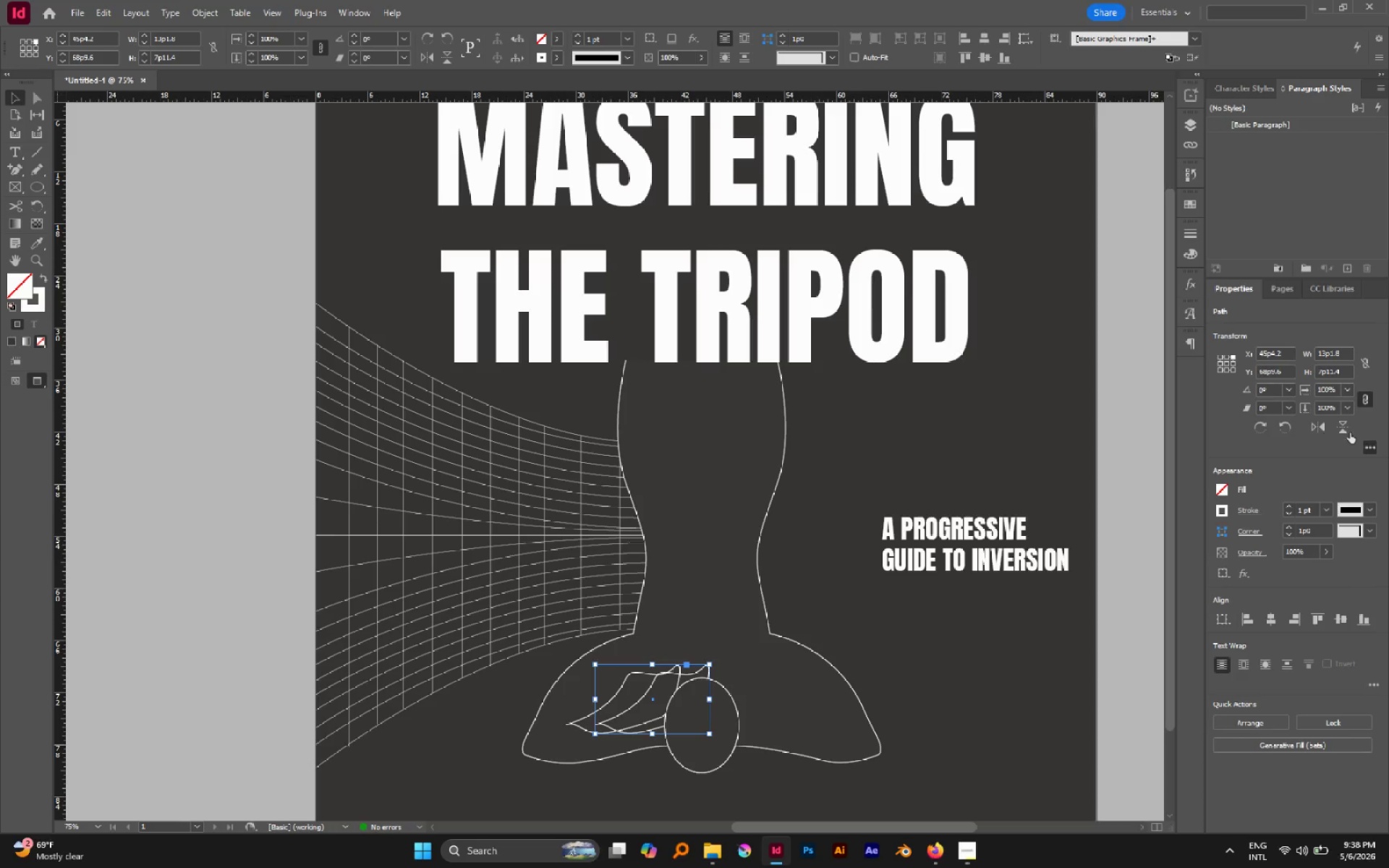 
left_click([1312, 425])
 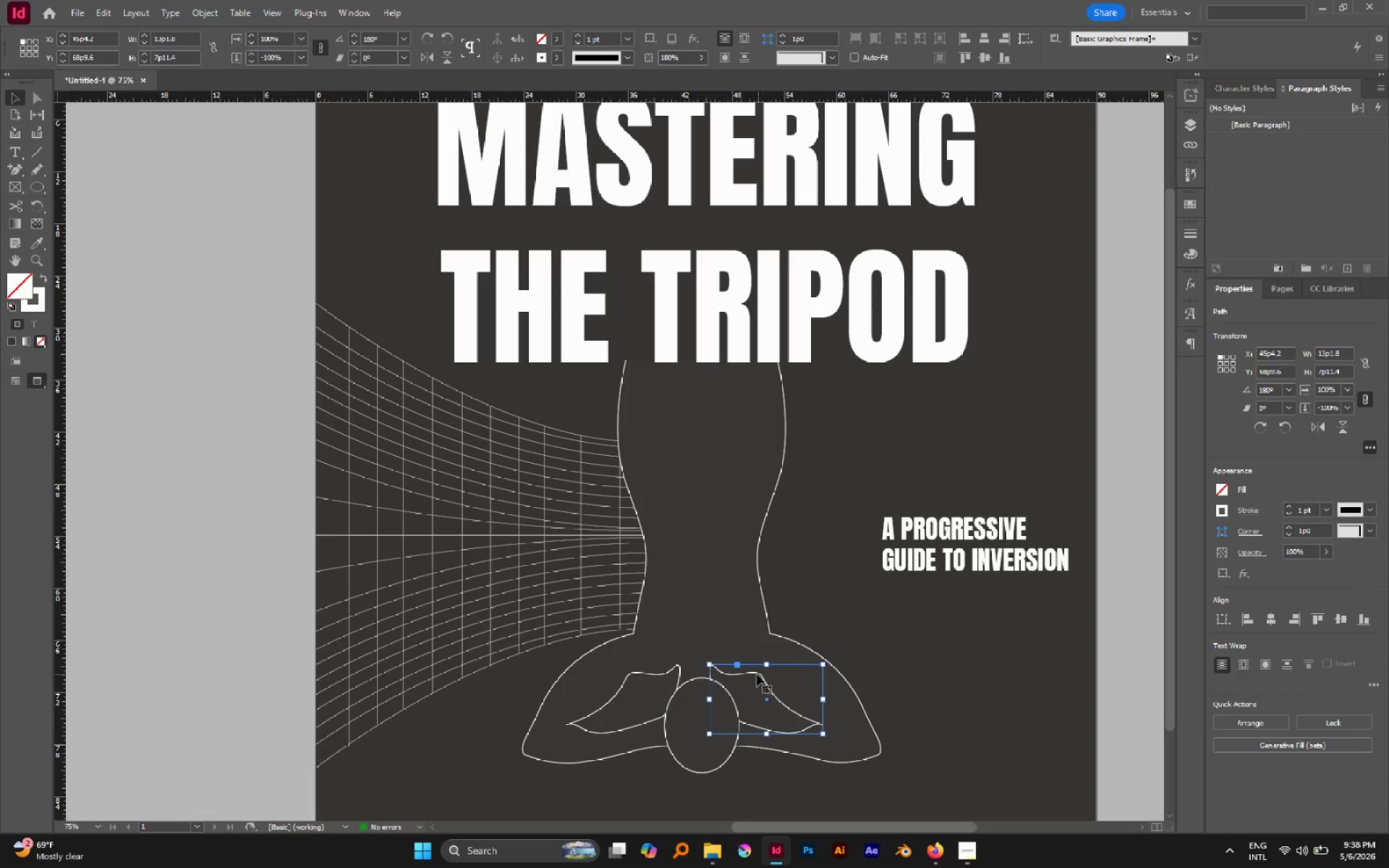 
left_click_drag(start_coordinate=[757, 674], to_coordinate=[764, 674])
 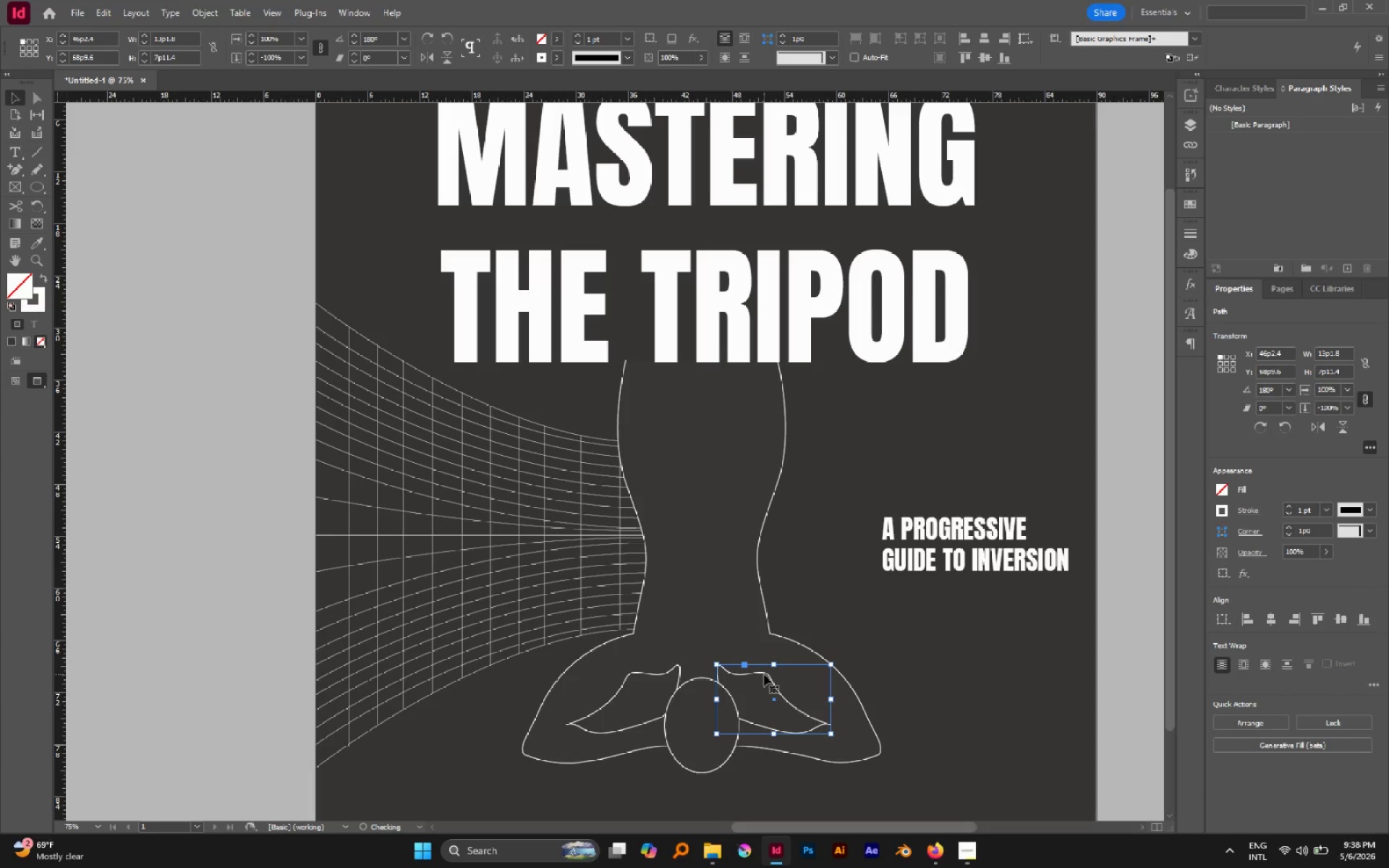 
hold_key(key=ShiftLeft, duration=0.72)
 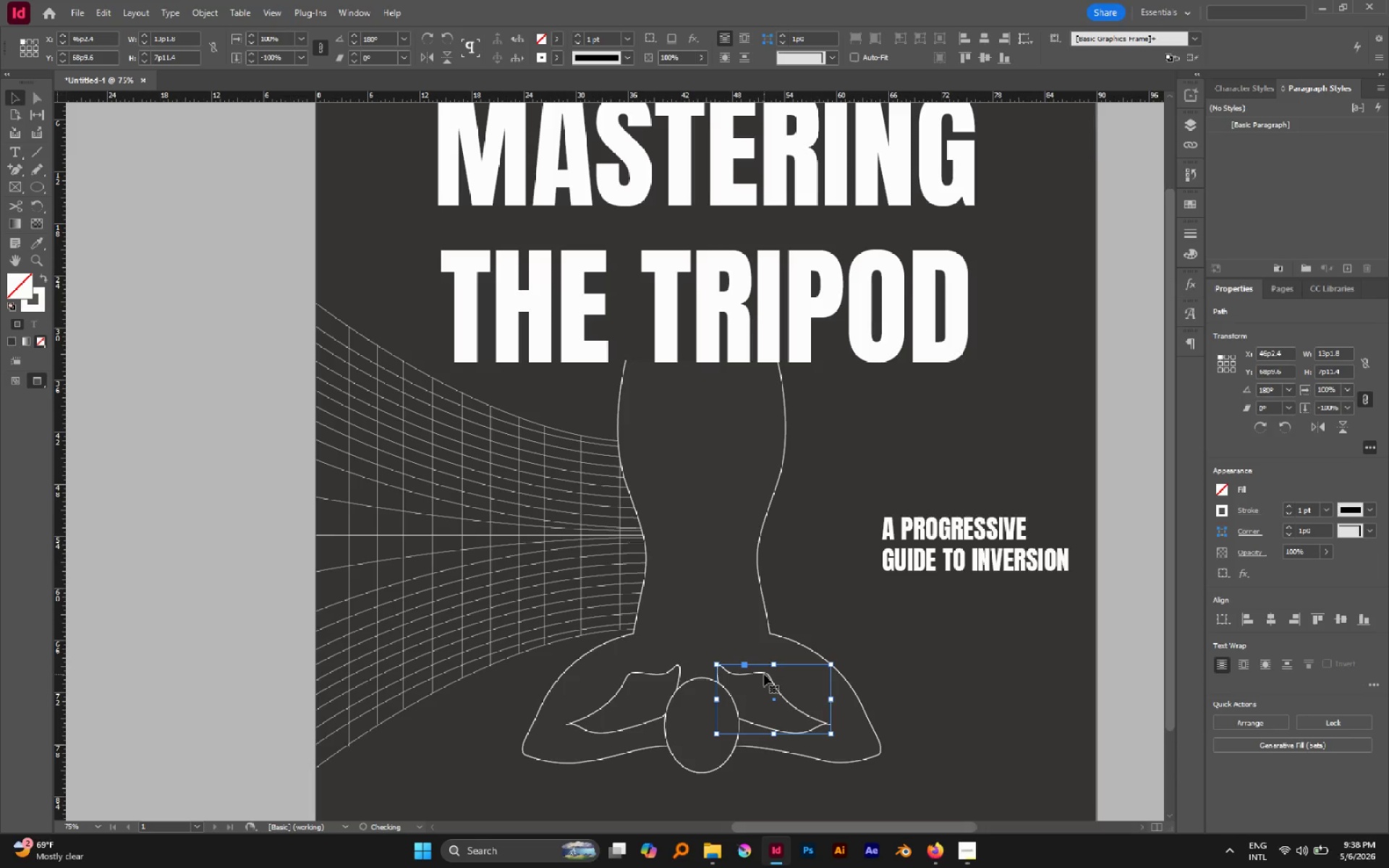 
left_click_drag(start_coordinate=[764, 674], to_coordinate=[768, 674])
 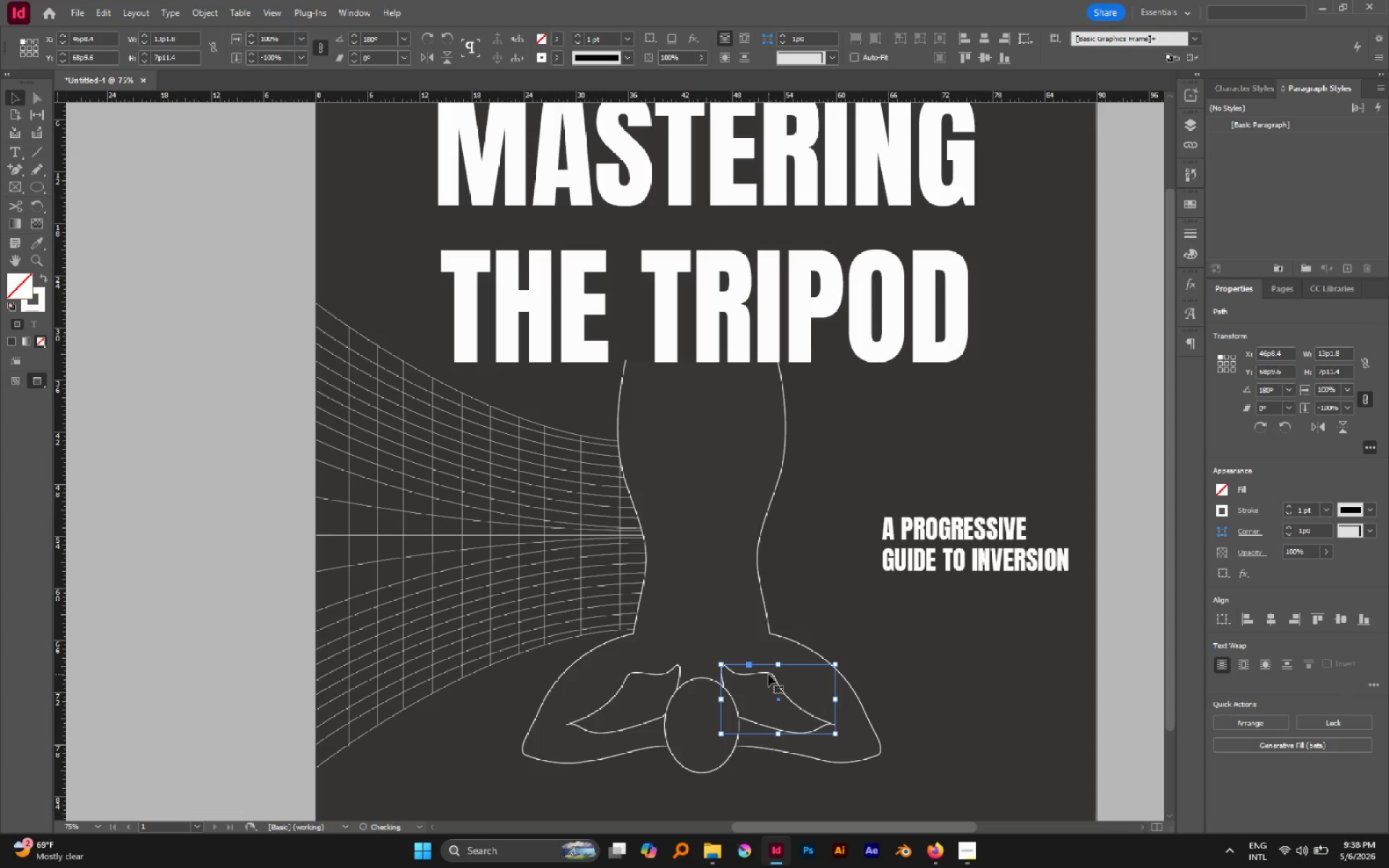 
hold_key(key=ShiftLeft, duration=0.67)
 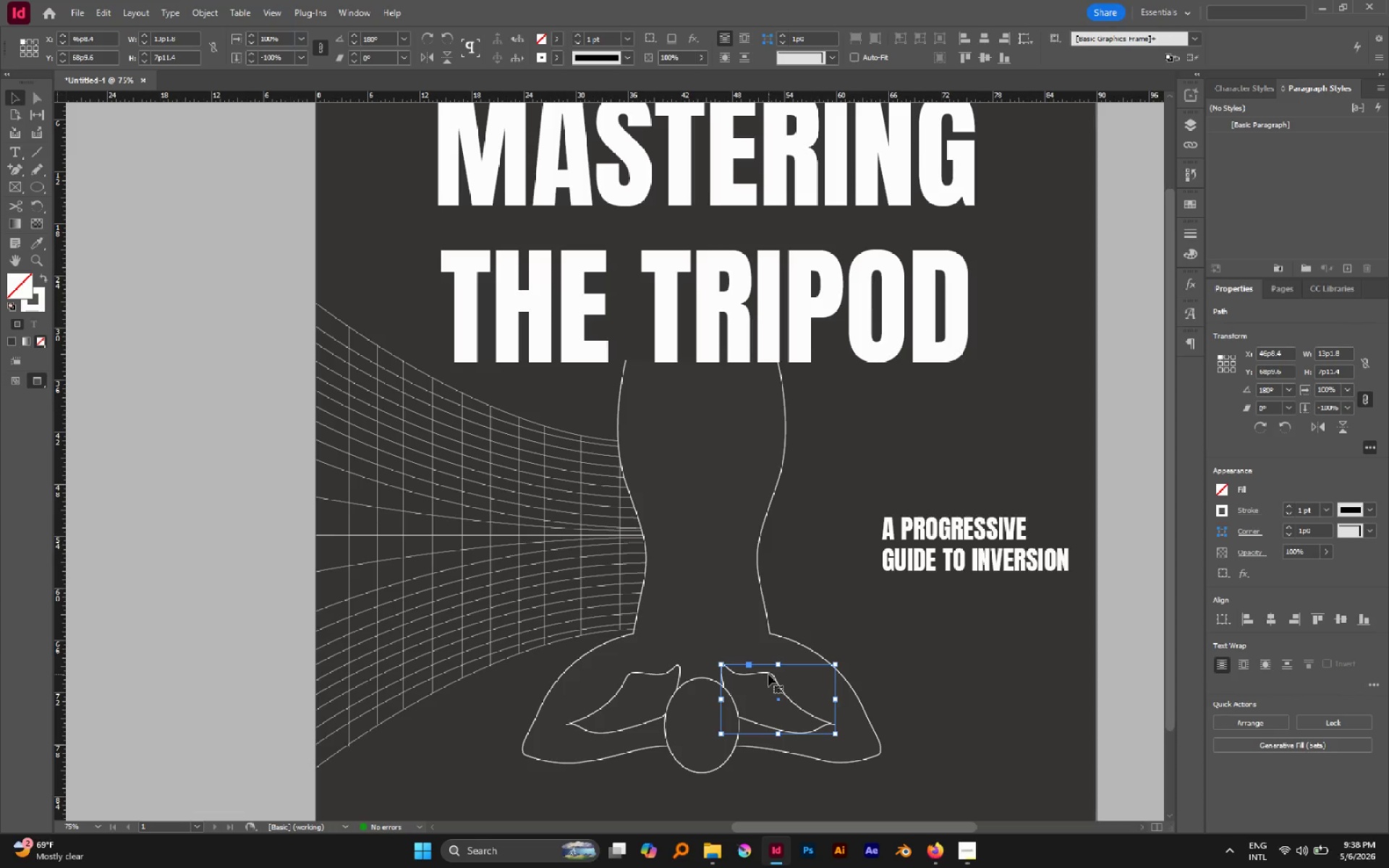 
hold_key(key=ShiftLeft, duration=0.45)
 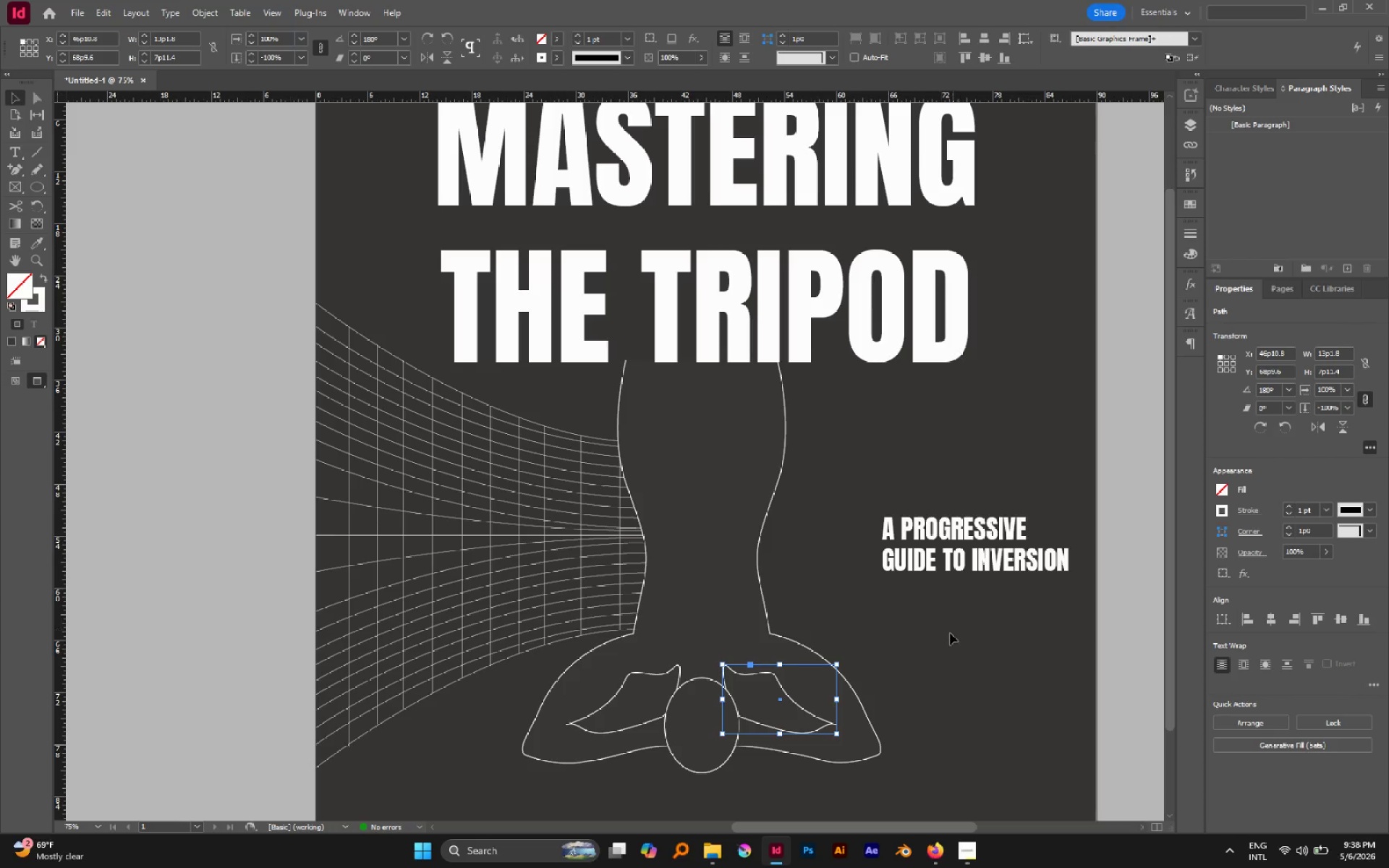 
left_click([943, 638])
 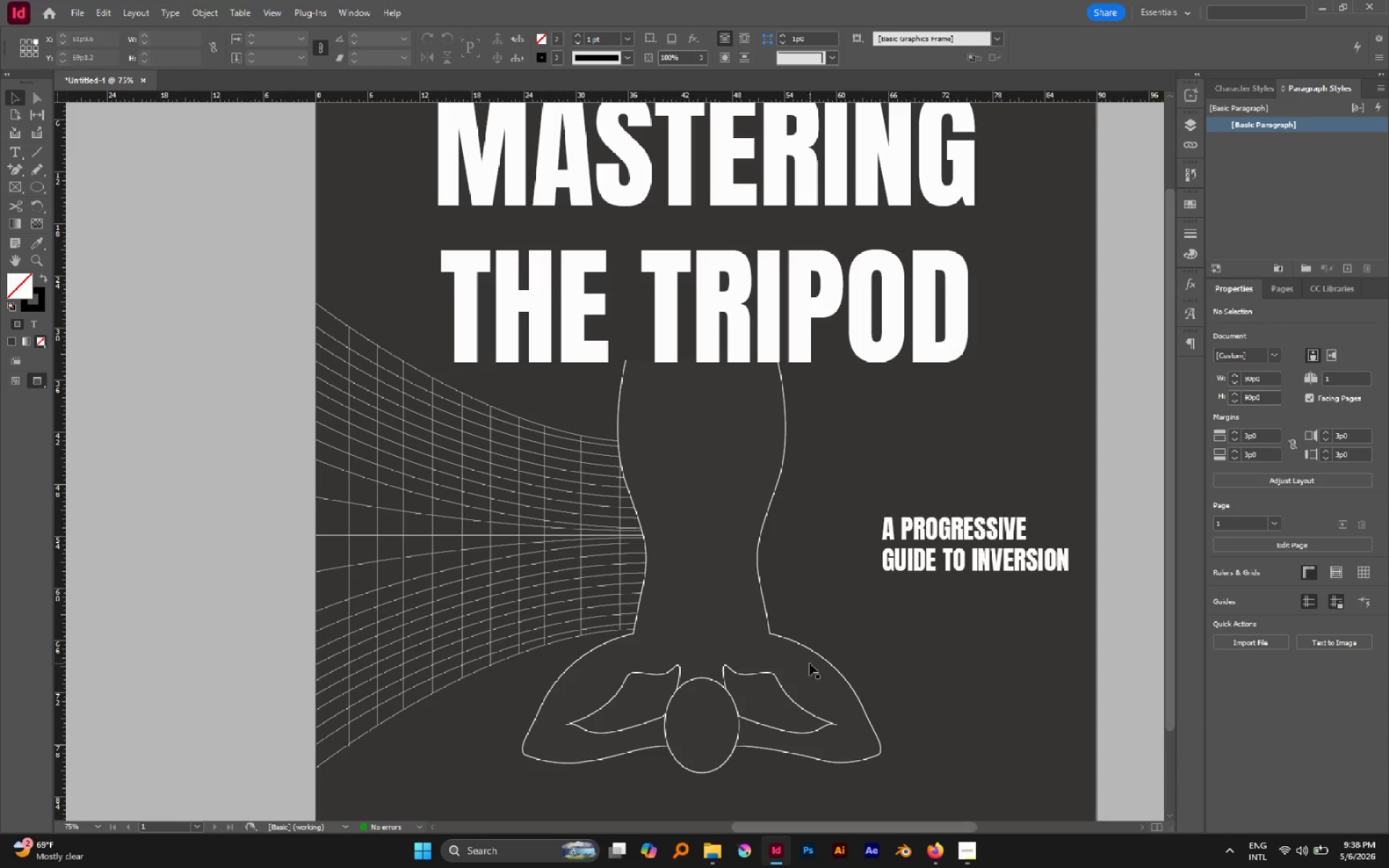 
hold_key(key=ShiftLeft, duration=3.56)
left_click([675, 664])
 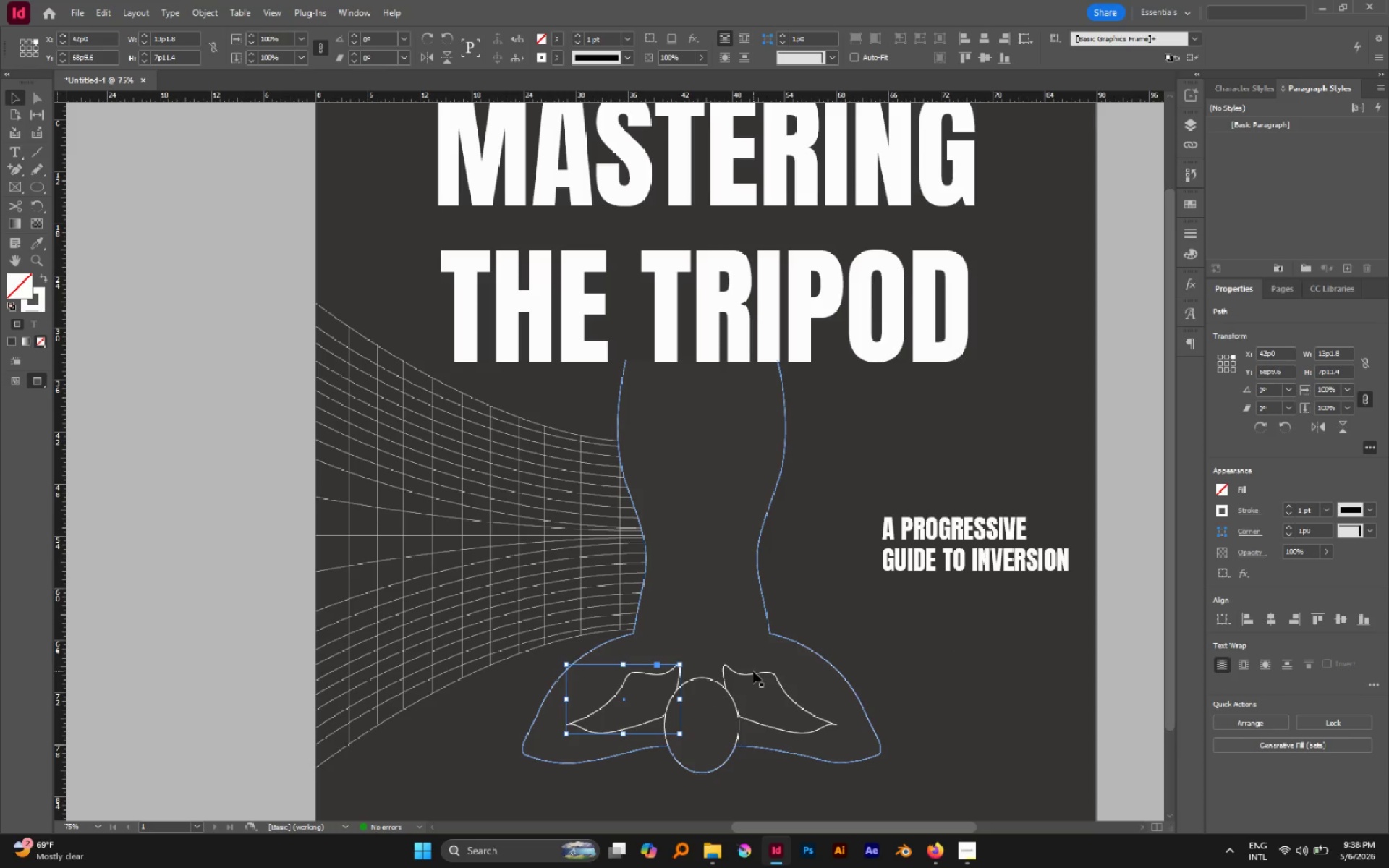 
left_click([753, 673])
 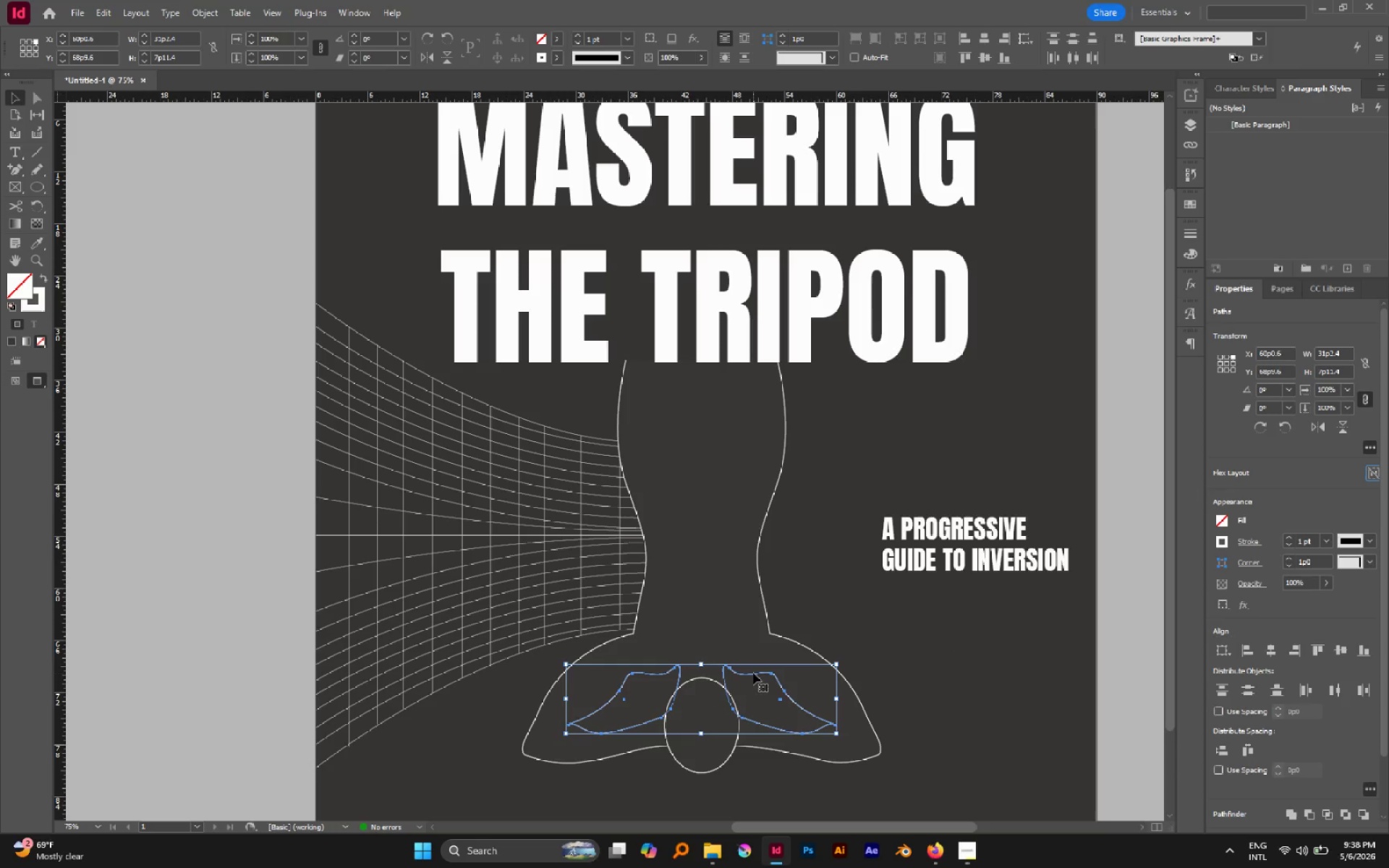 
key(Control+G)
 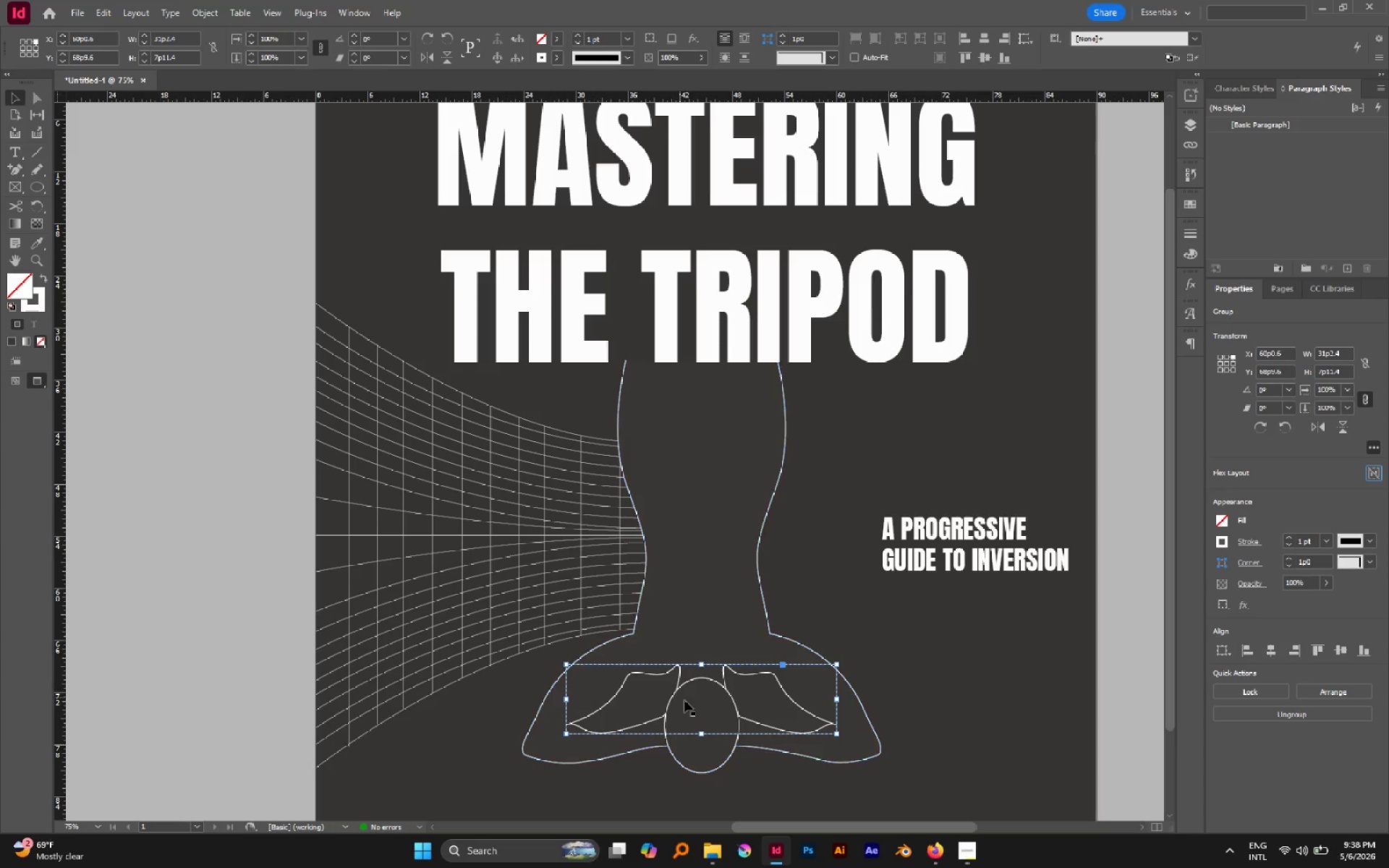 
hold_key(key=ShiftLeft, duration=0.92)
left_click([713, 755])
 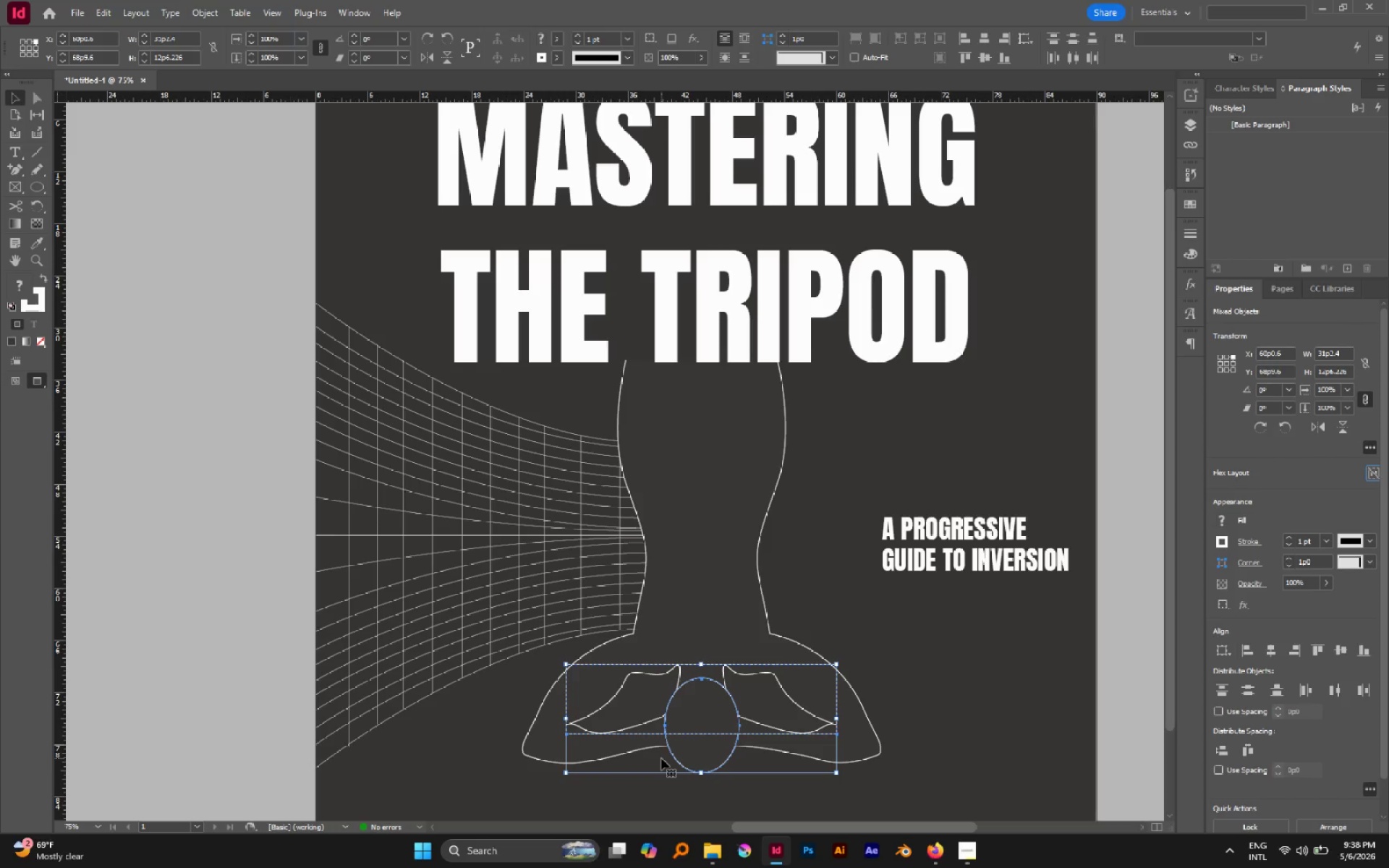 
wait(20.23)
 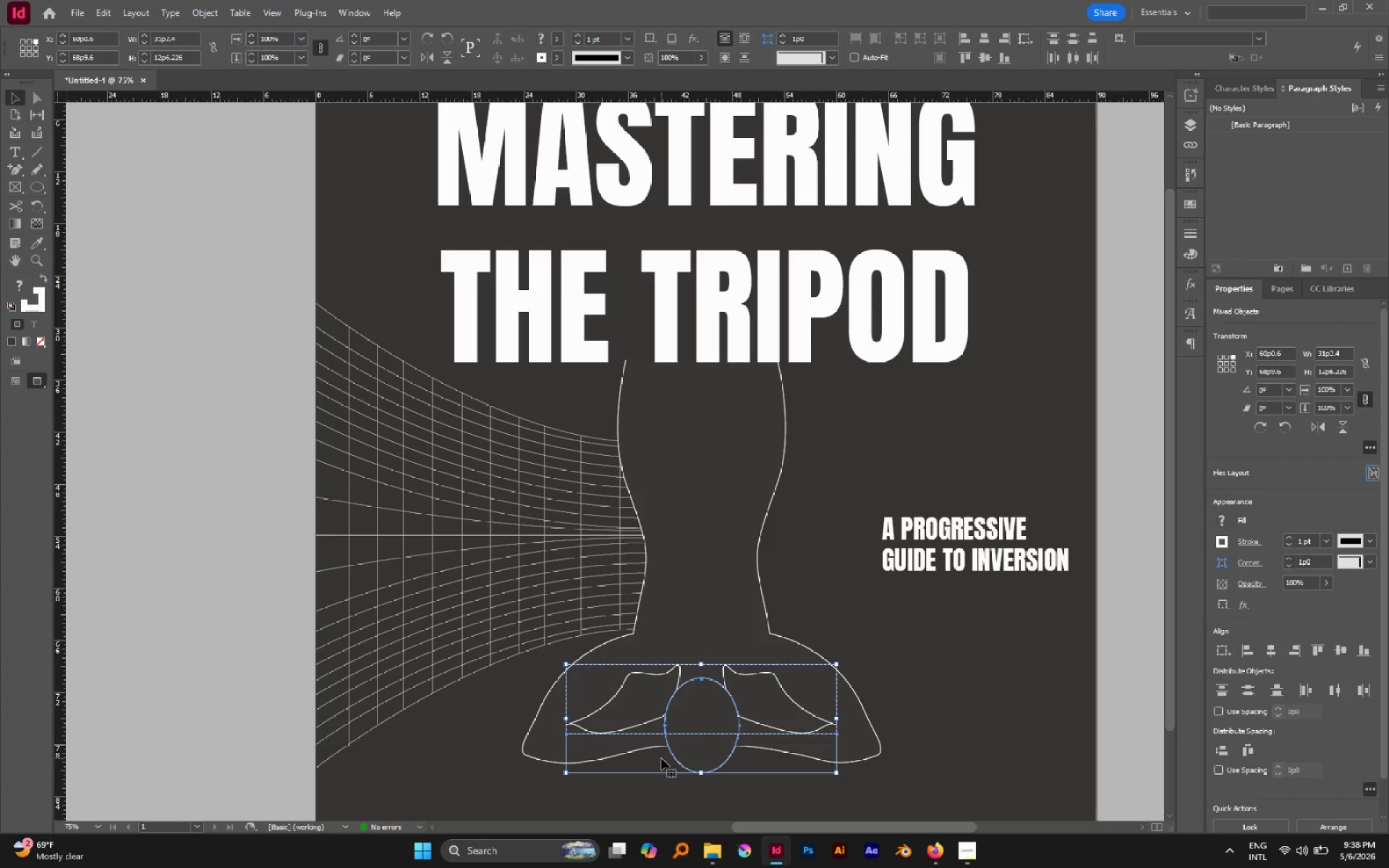 
left_click([1277, 649])
 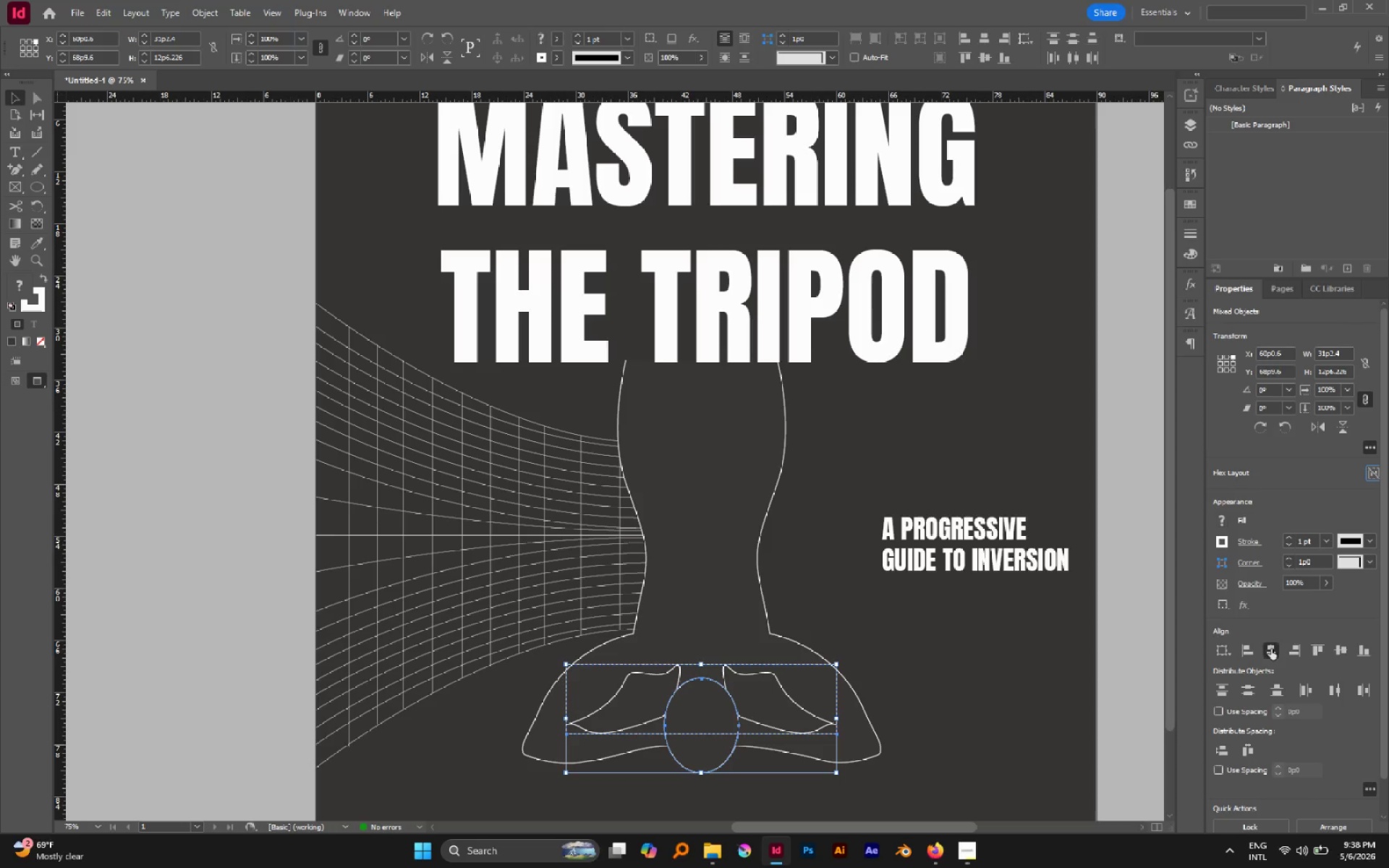 
triple_click([812, 580])
 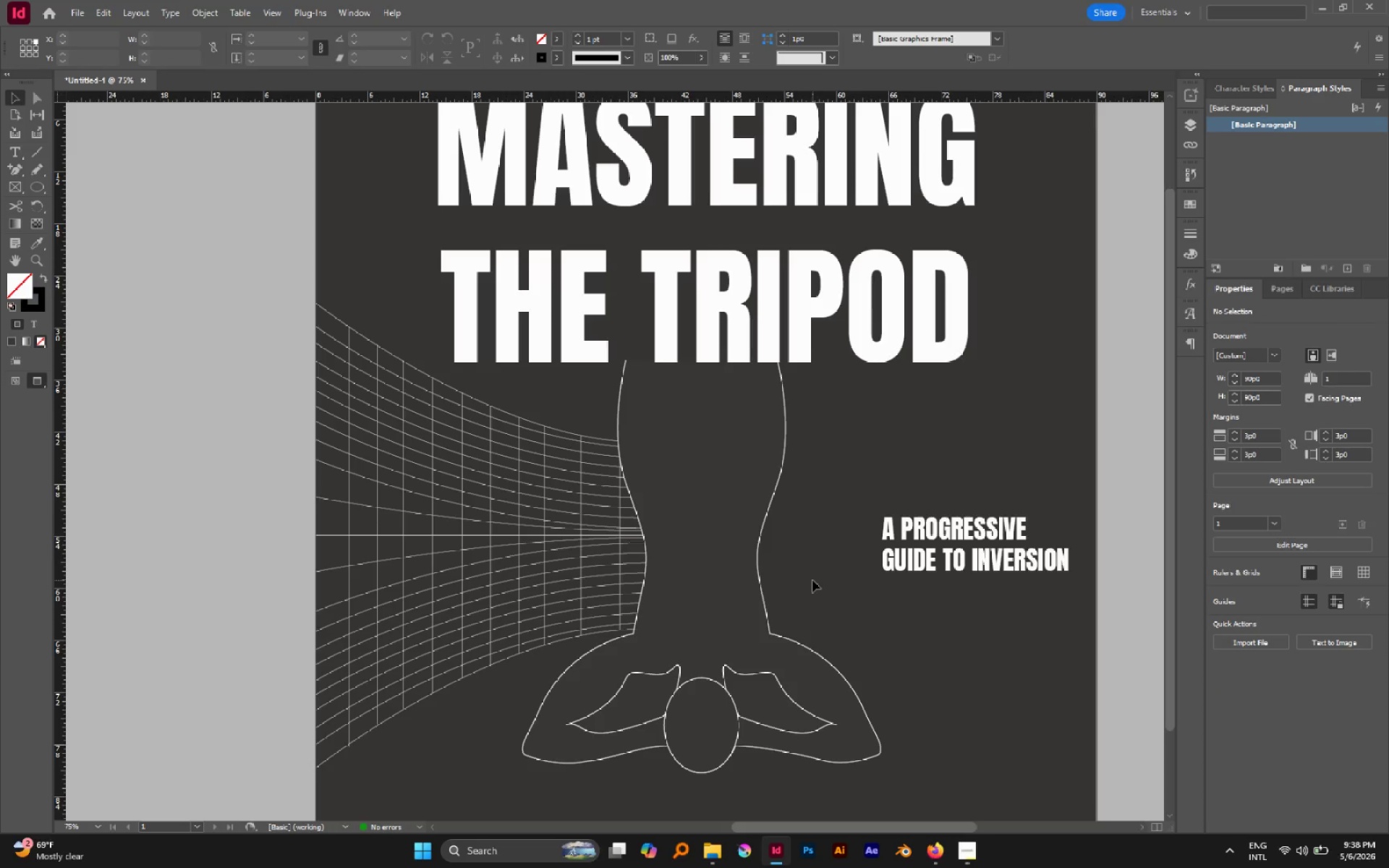 
wait(8.78)
 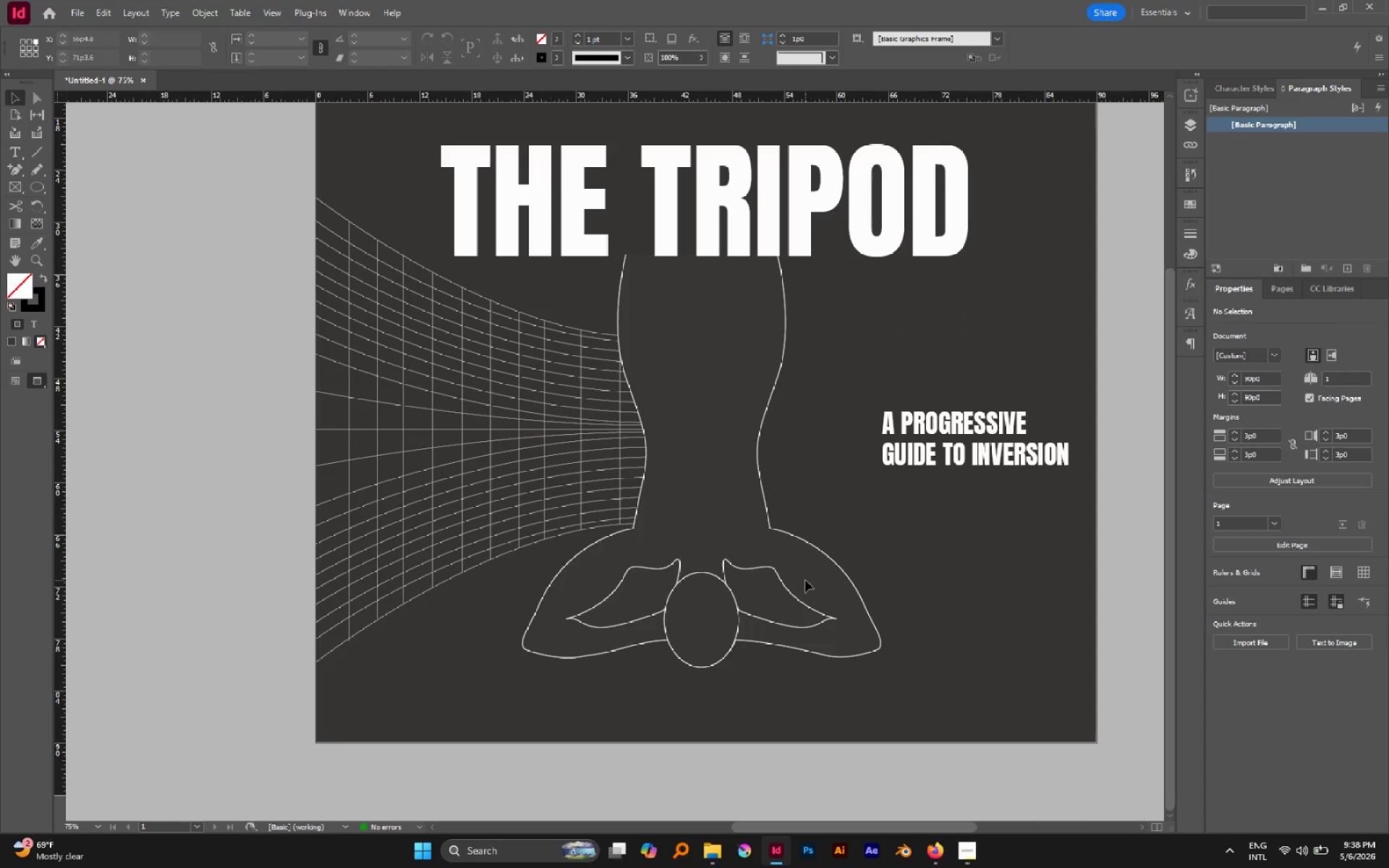 
hold_key(key=AltLeft, duration=0.34)
scroll: coordinate [805, 580], scroll_direction: down, amount: 3.0
 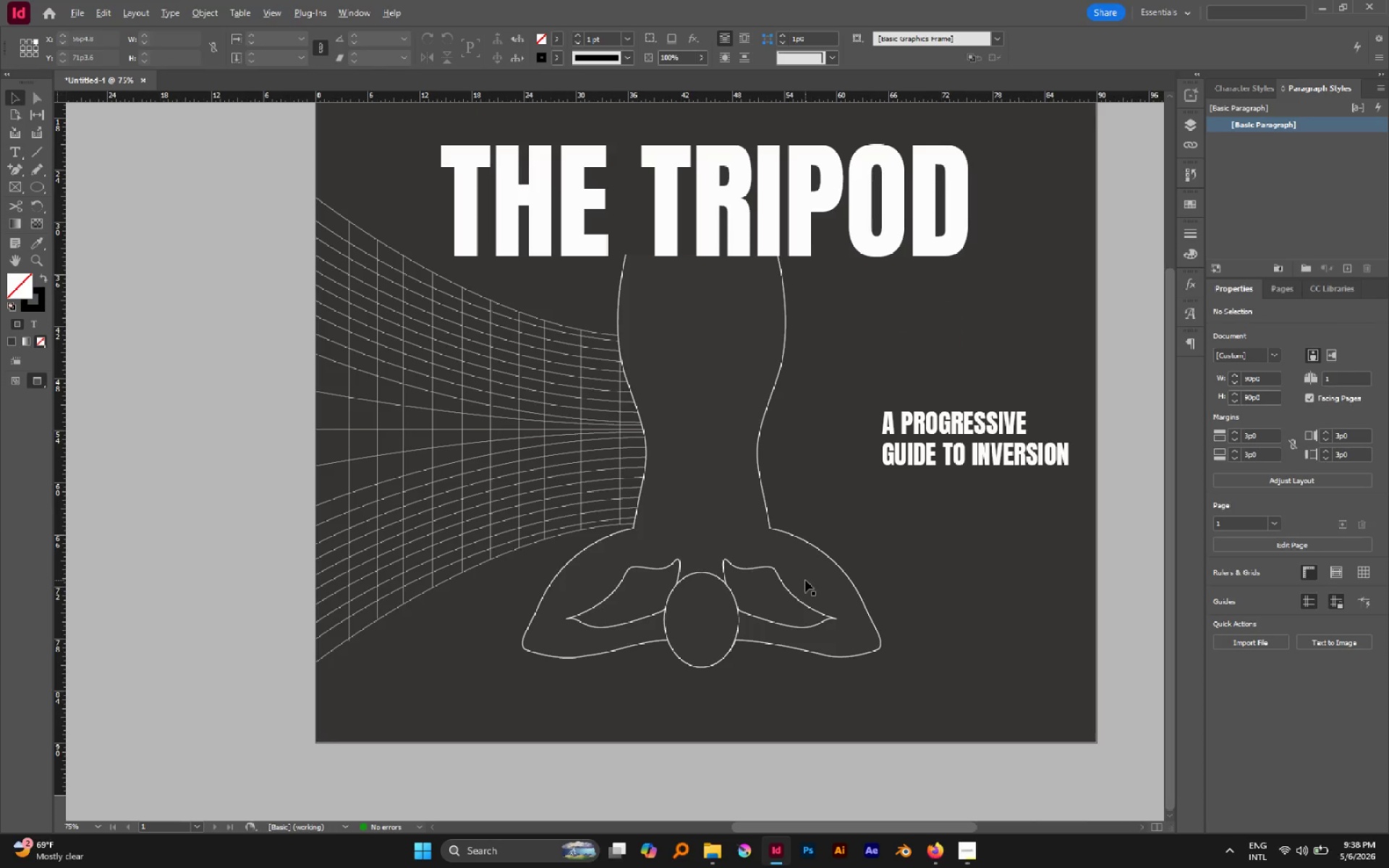 
scroll: coordinate [1023, 596], scroll_direction: up, amount: 2.0
 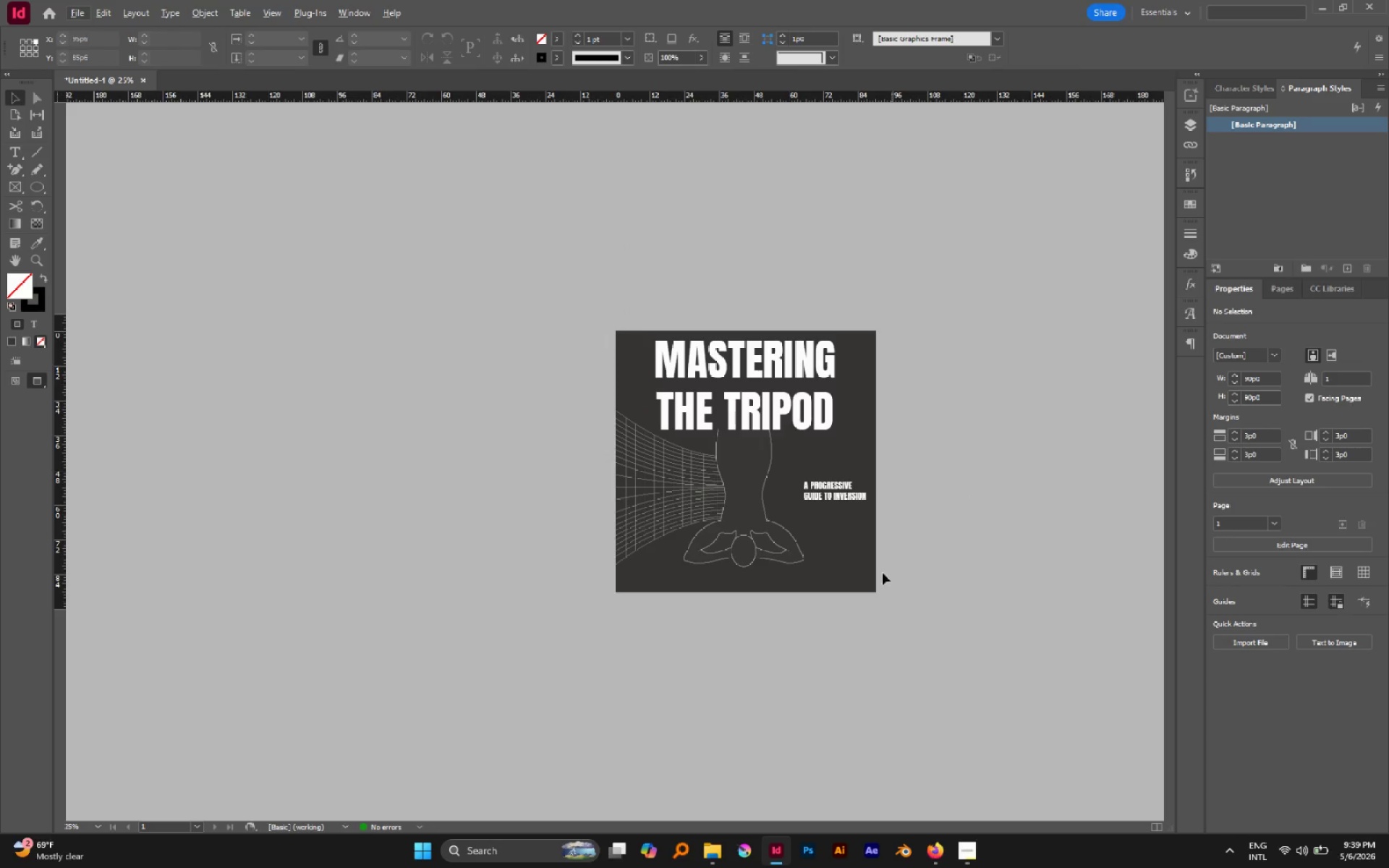 
key(A)
 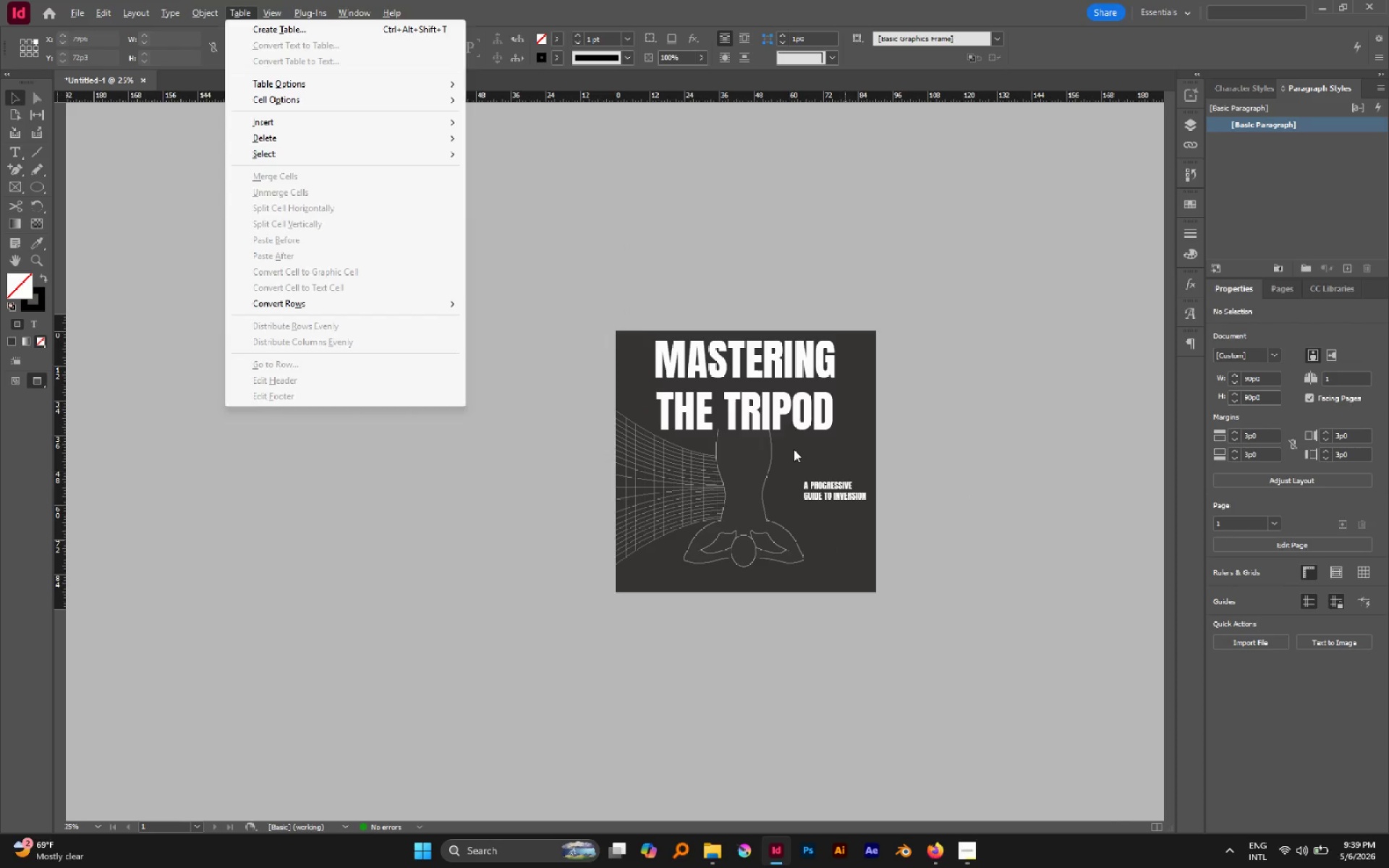 
hold_key(key=AltLeft, duration=0.53)
 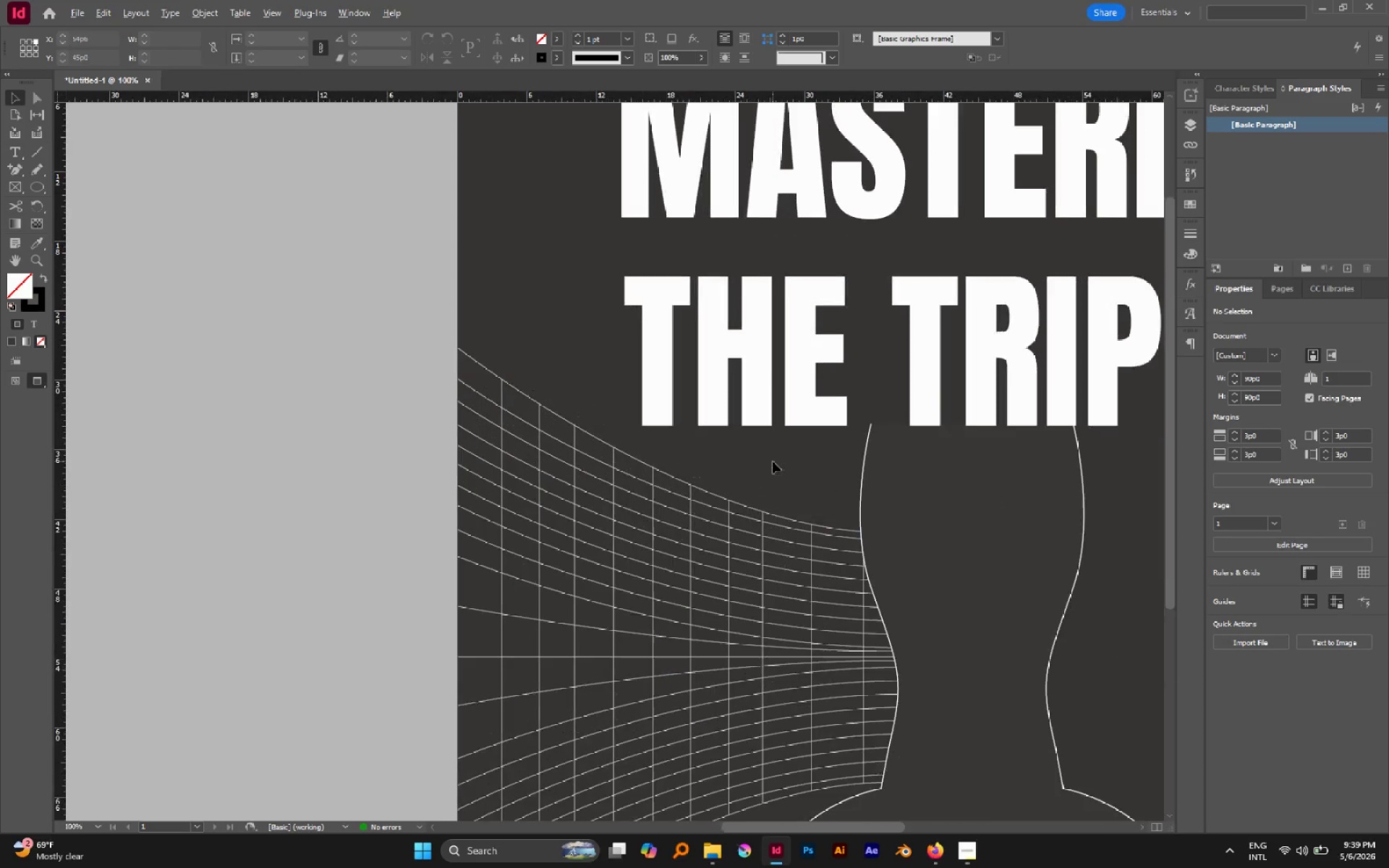 
hold_key(key=AltLeft, duration=0.45)
 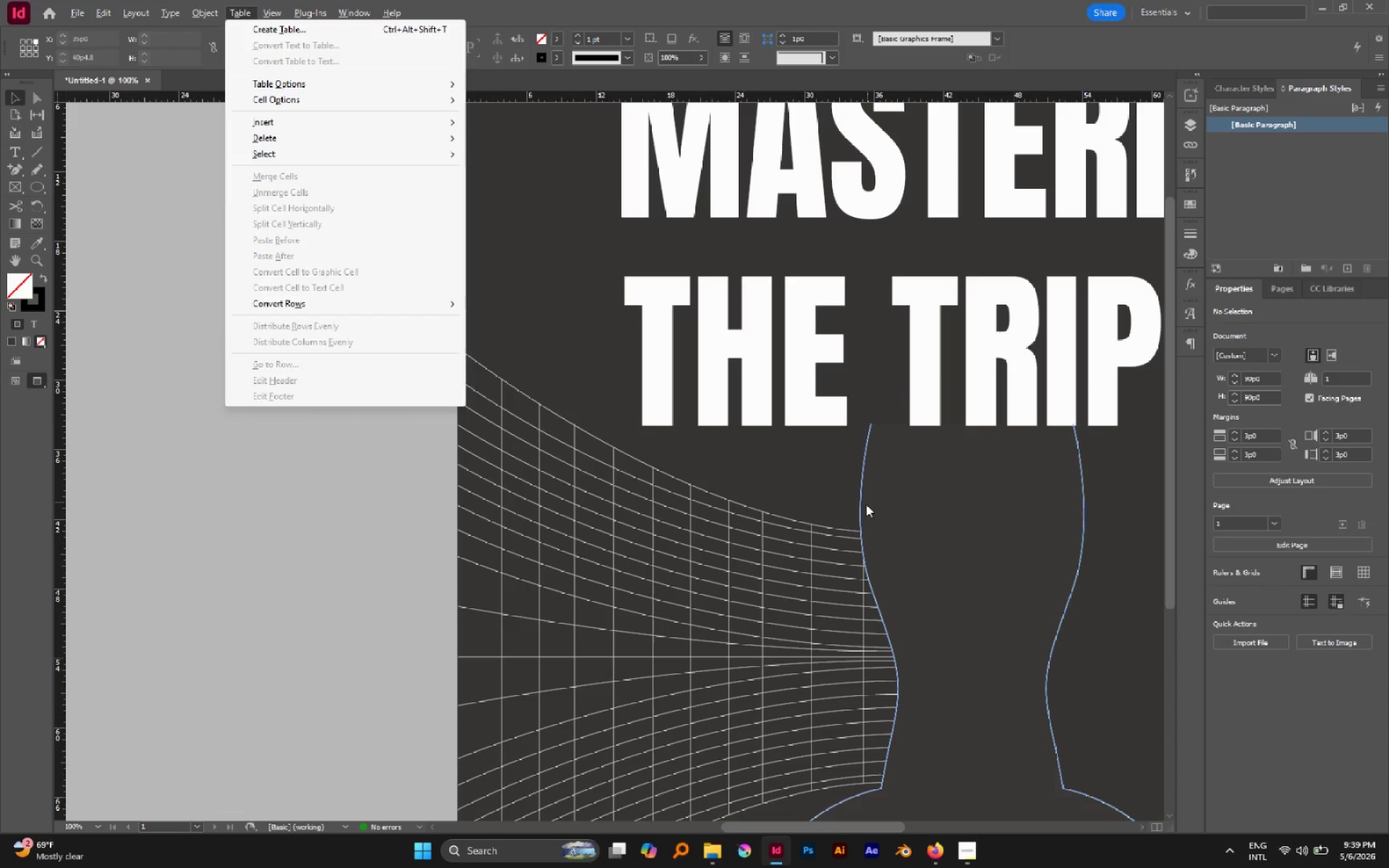 
scroll: coordinate [777, 446], scroll_direction: none, amount: 0.0
 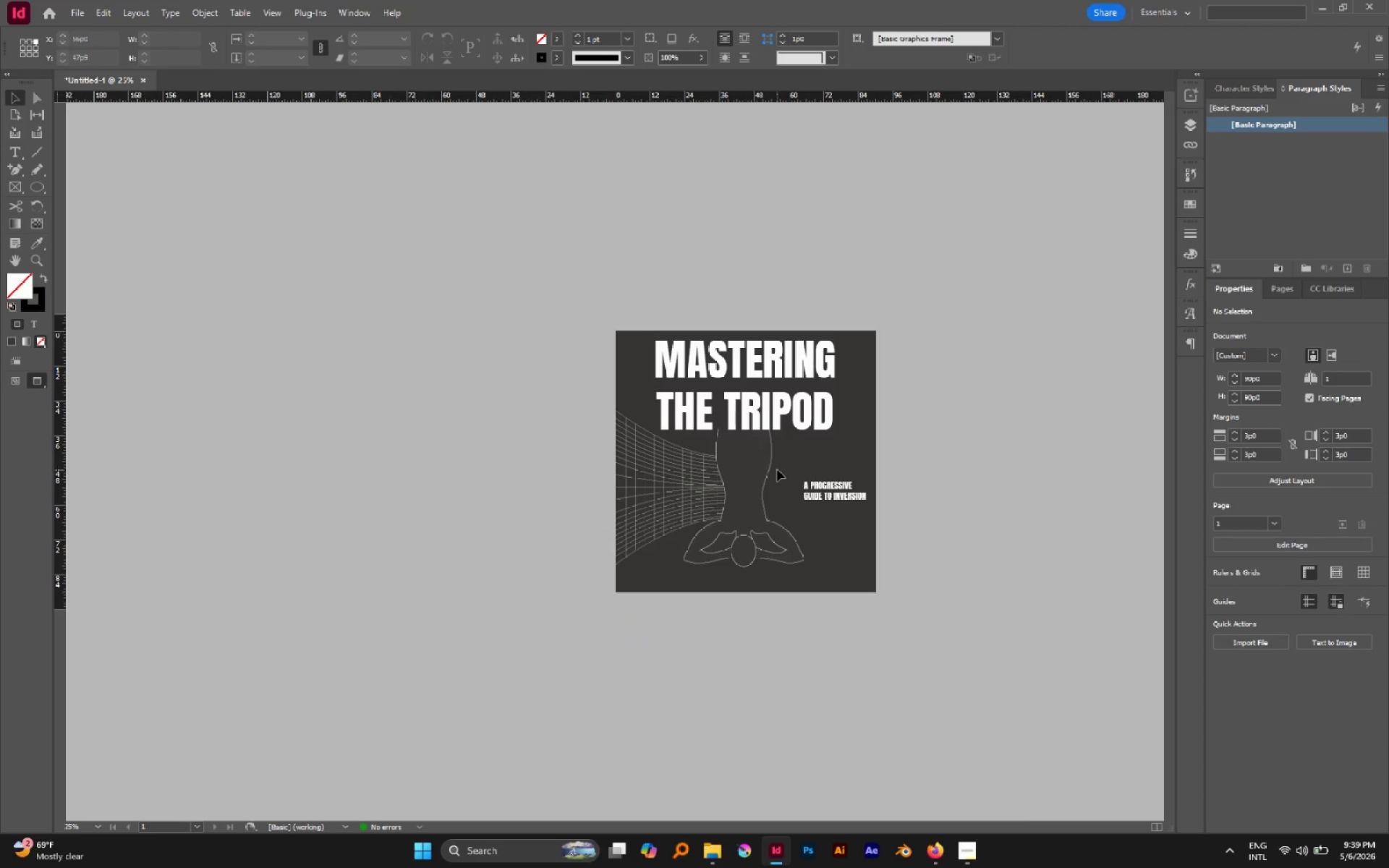 
key(A)
 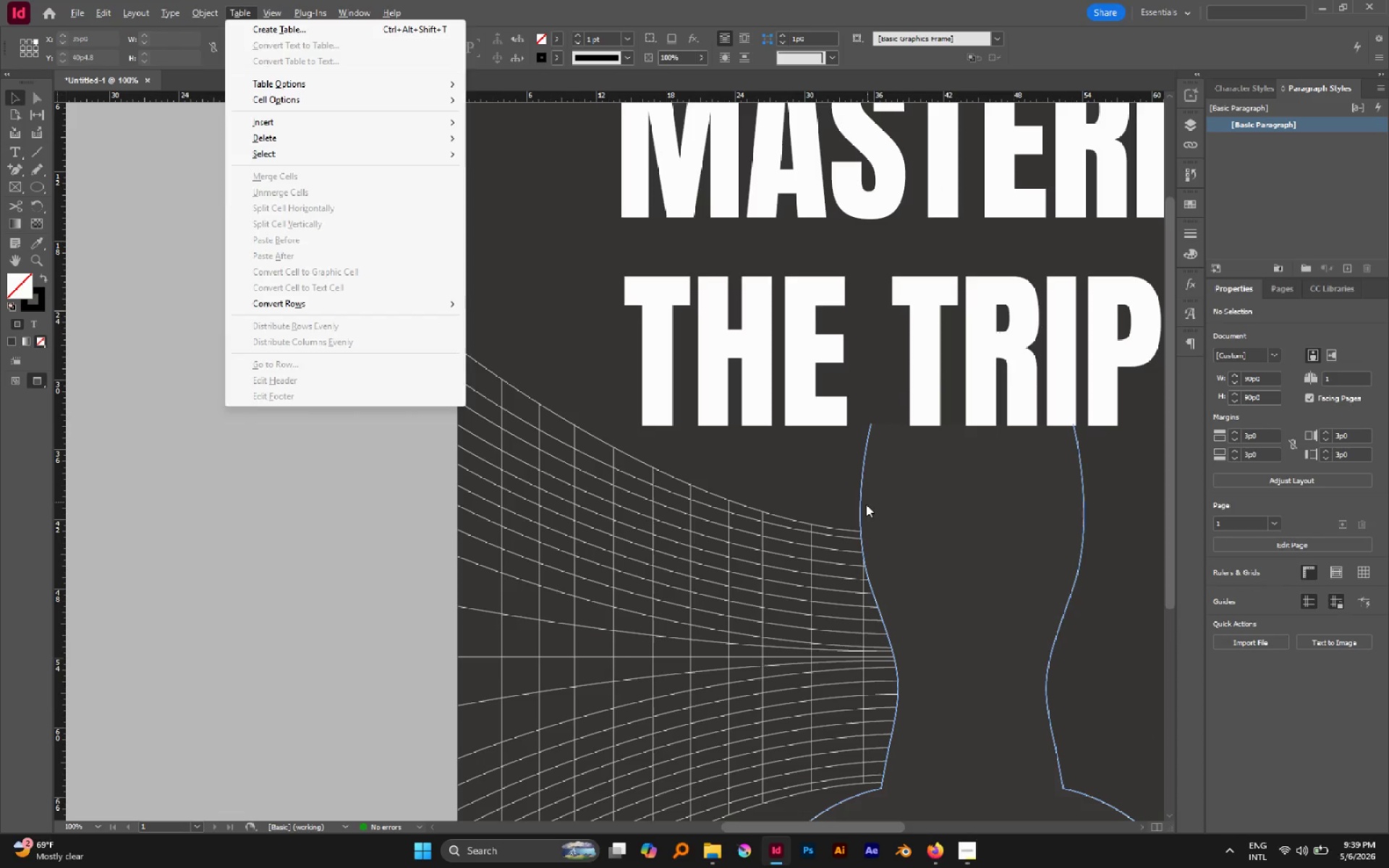 
scroll: coordinate [773, 461], scroll_direction: up, amount: 3.0
 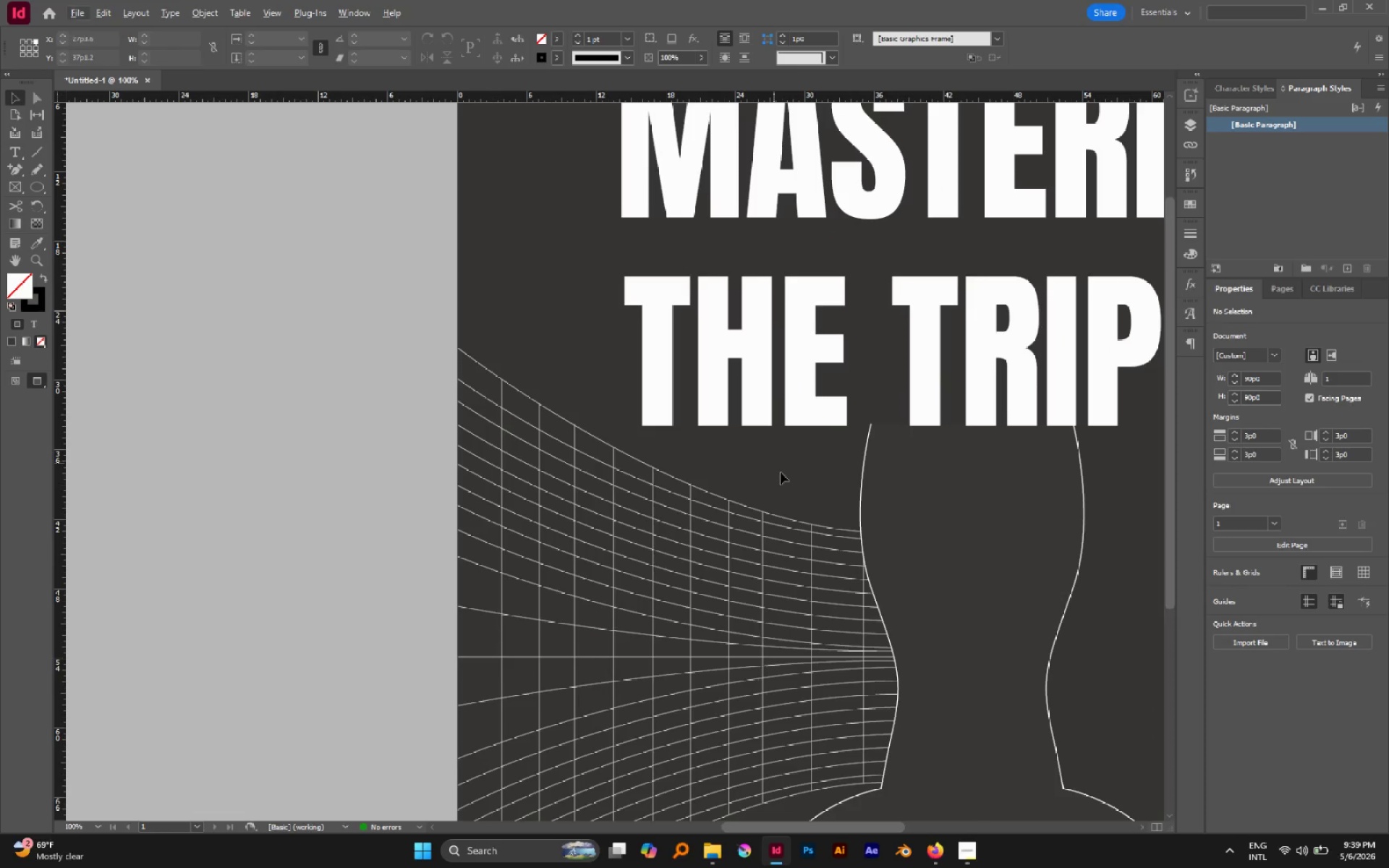 
left_click([865, 504])
 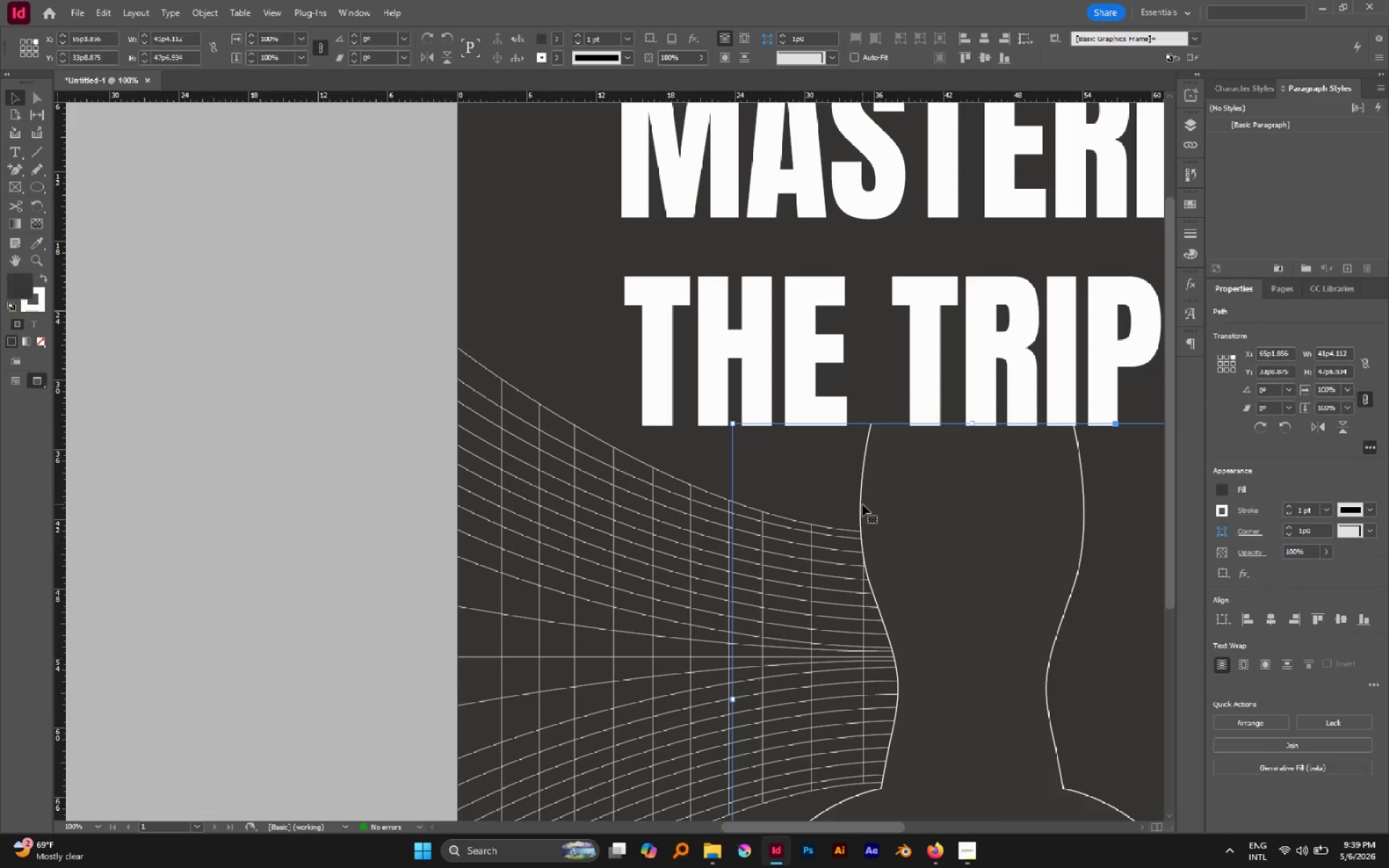 
key(A)
 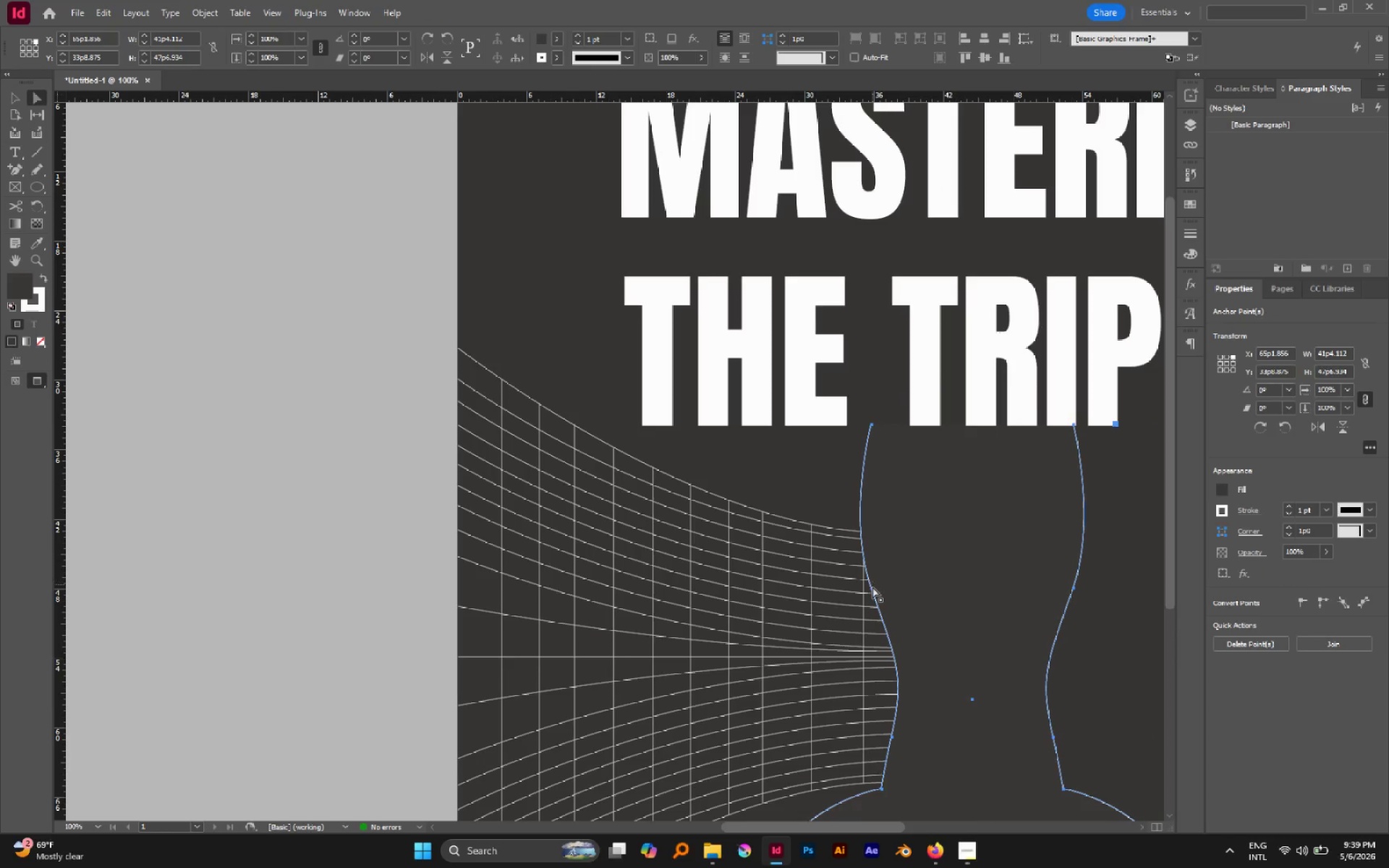 
left_click([872, 587])
 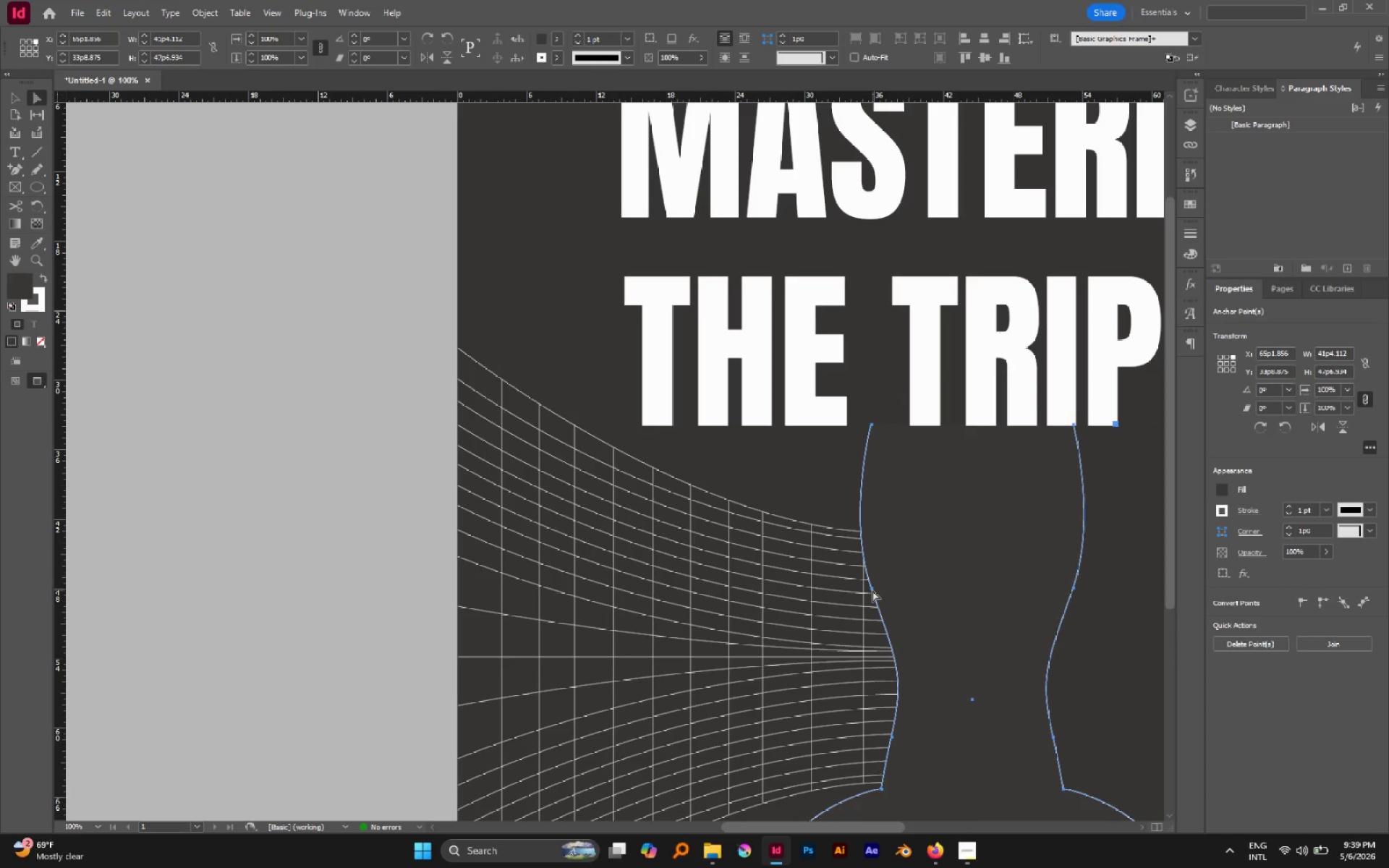 
left_click([872, 590])
 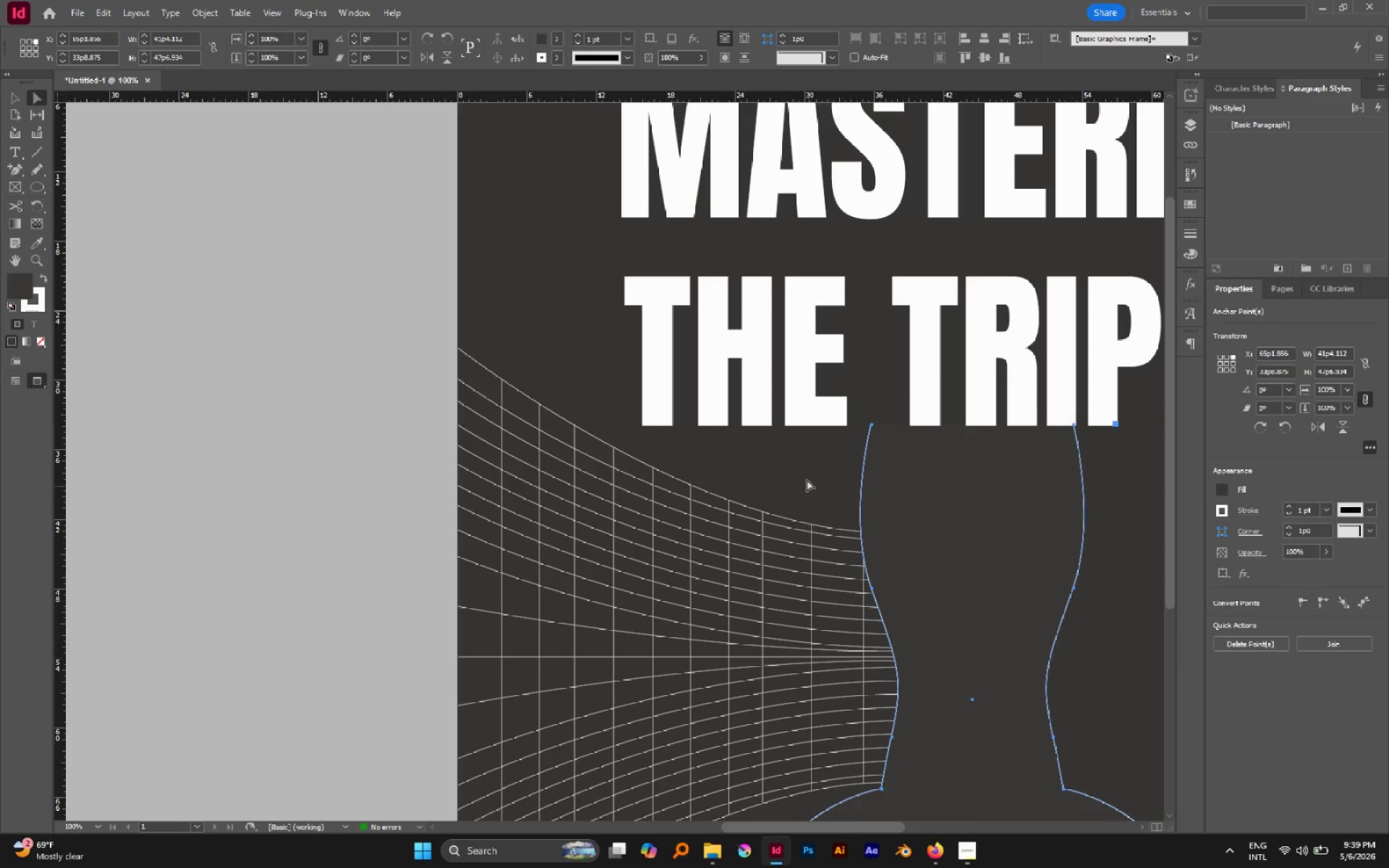 
left_click([807, 477])
 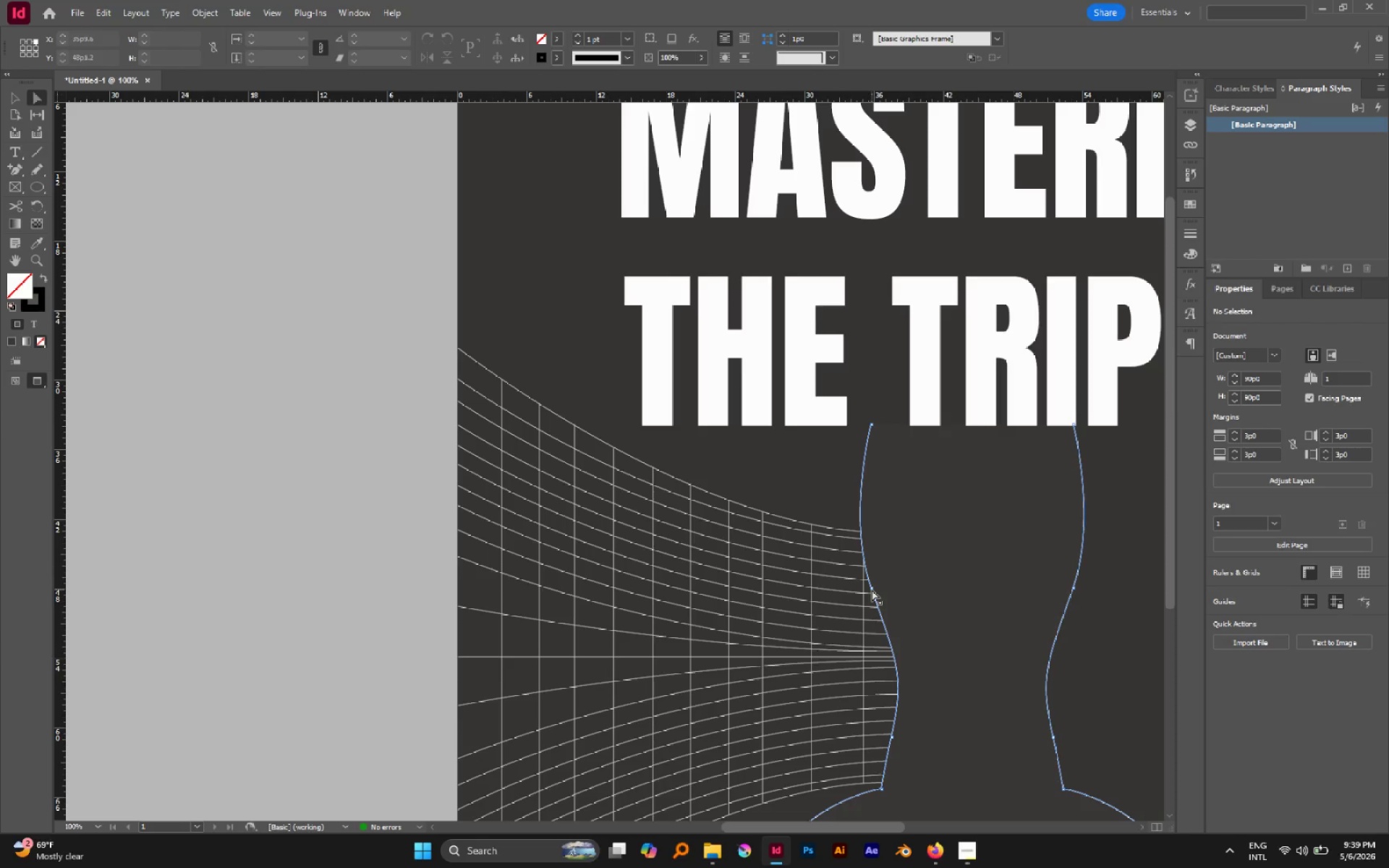 
left_click([870, 586])
 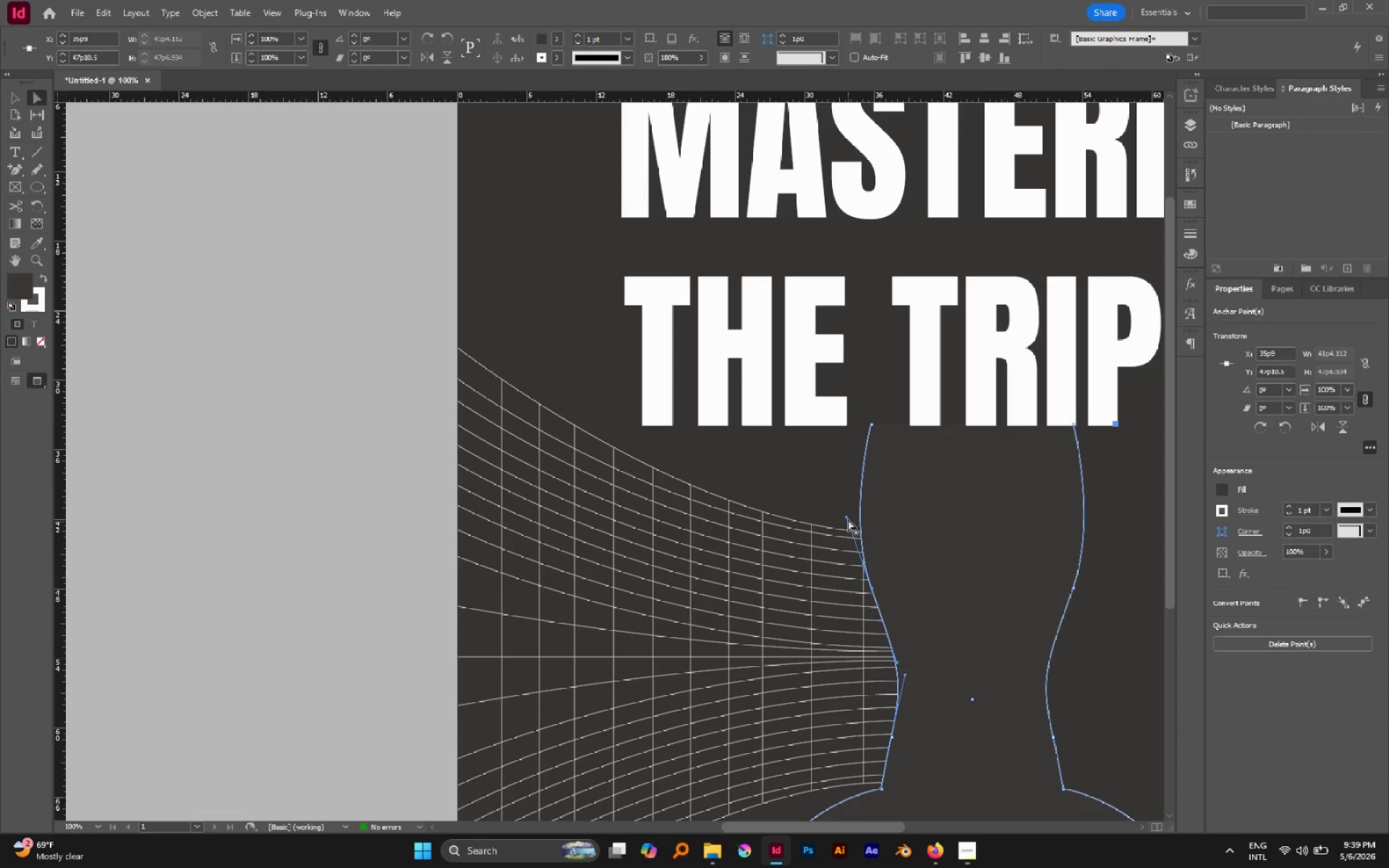 
left_click_drag(start_coordinate=[848, 519], to_coordinate=[860, 498])
 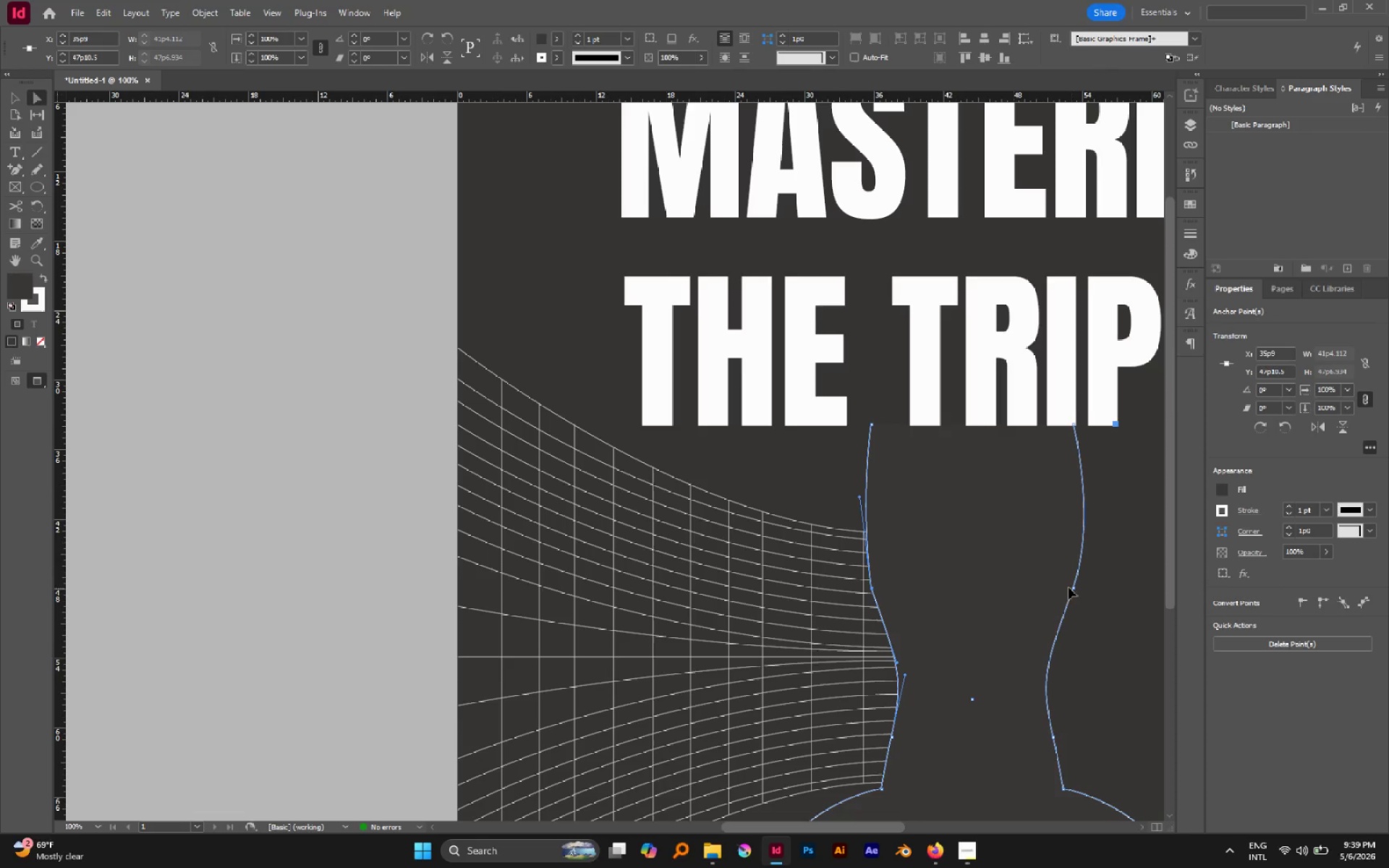 
key(Control+Z)
 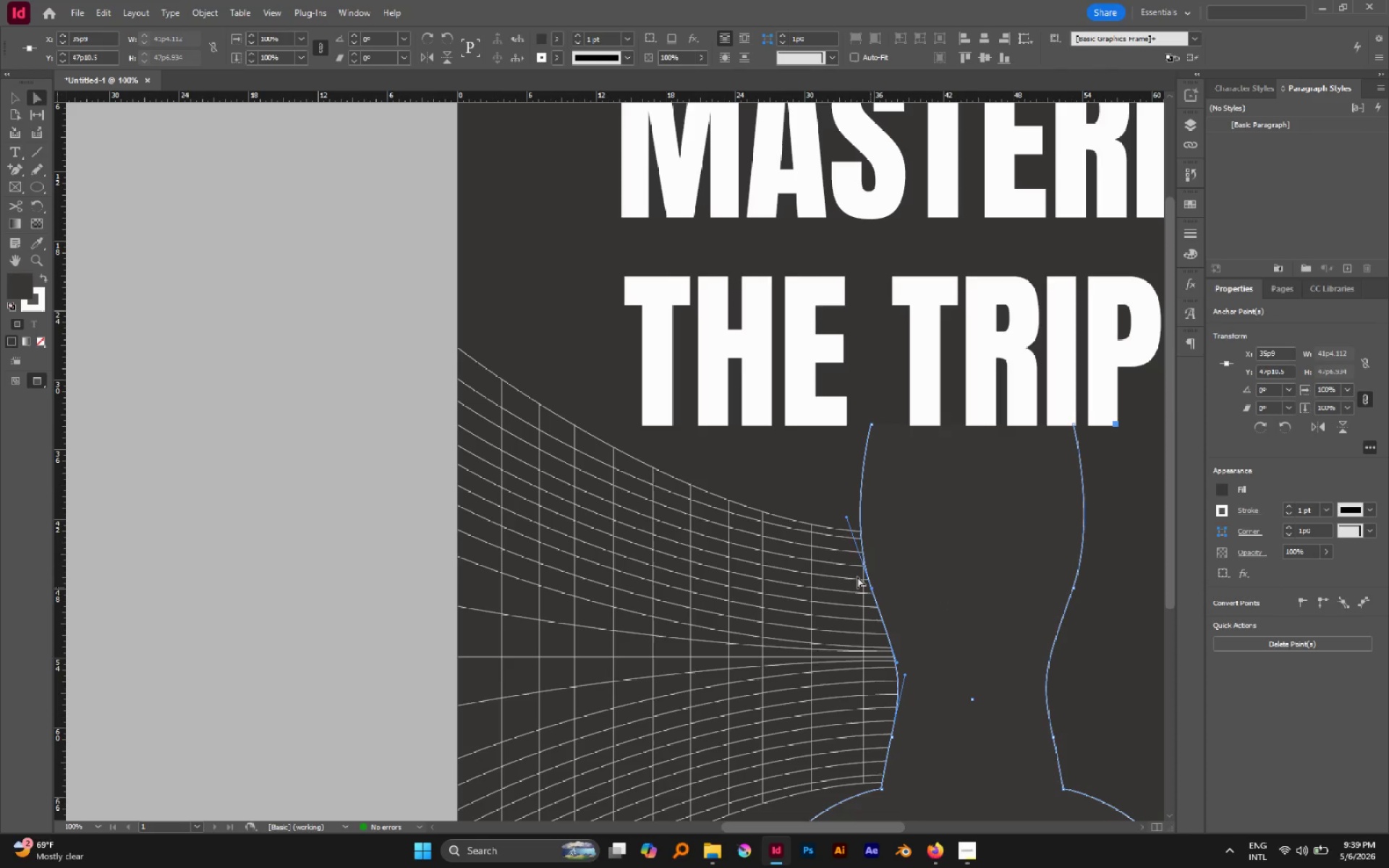 
left_click([828, 502])
 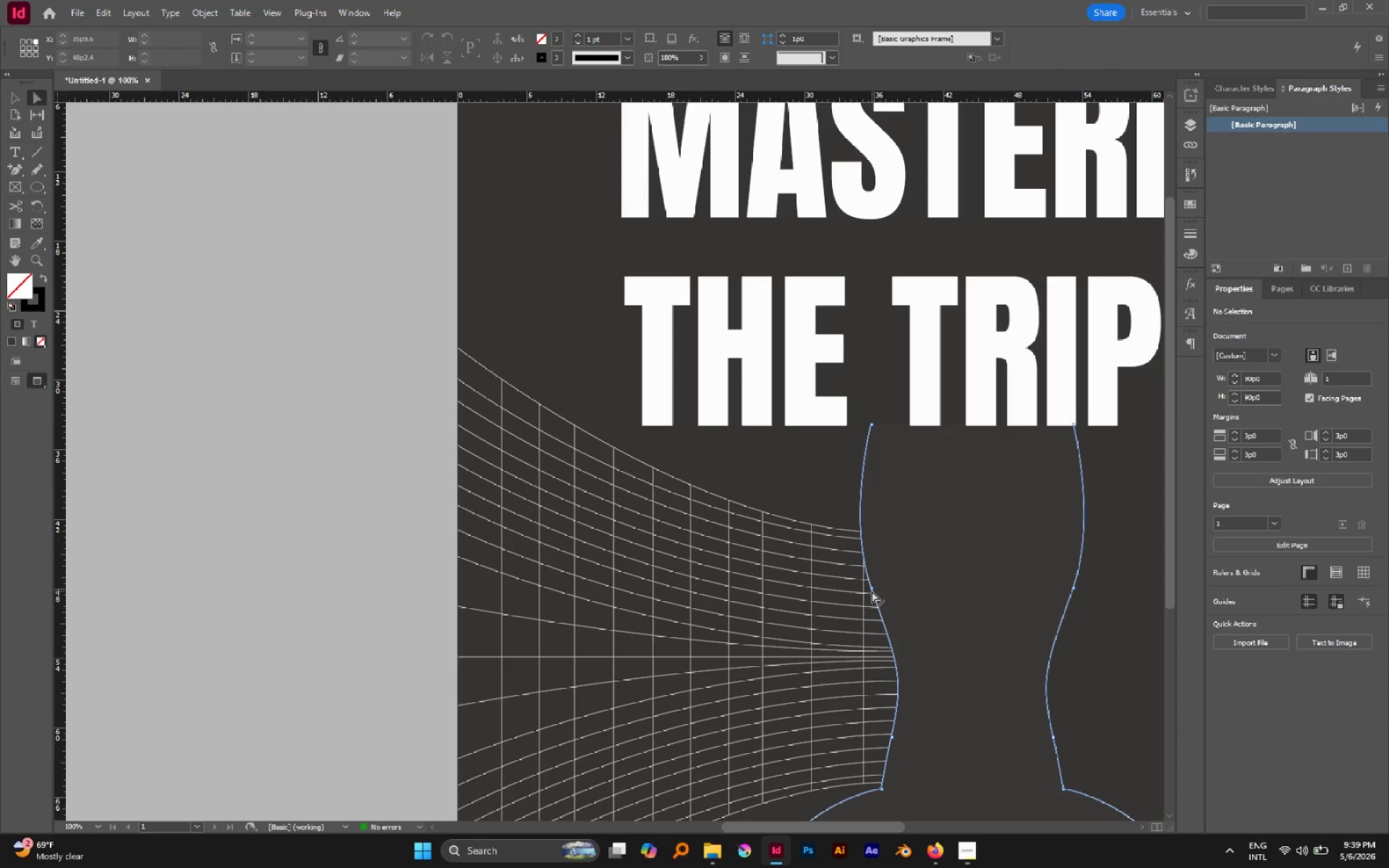 
hold_key(key=AltLeft, duration=0.77)
left_click([872, 589])
 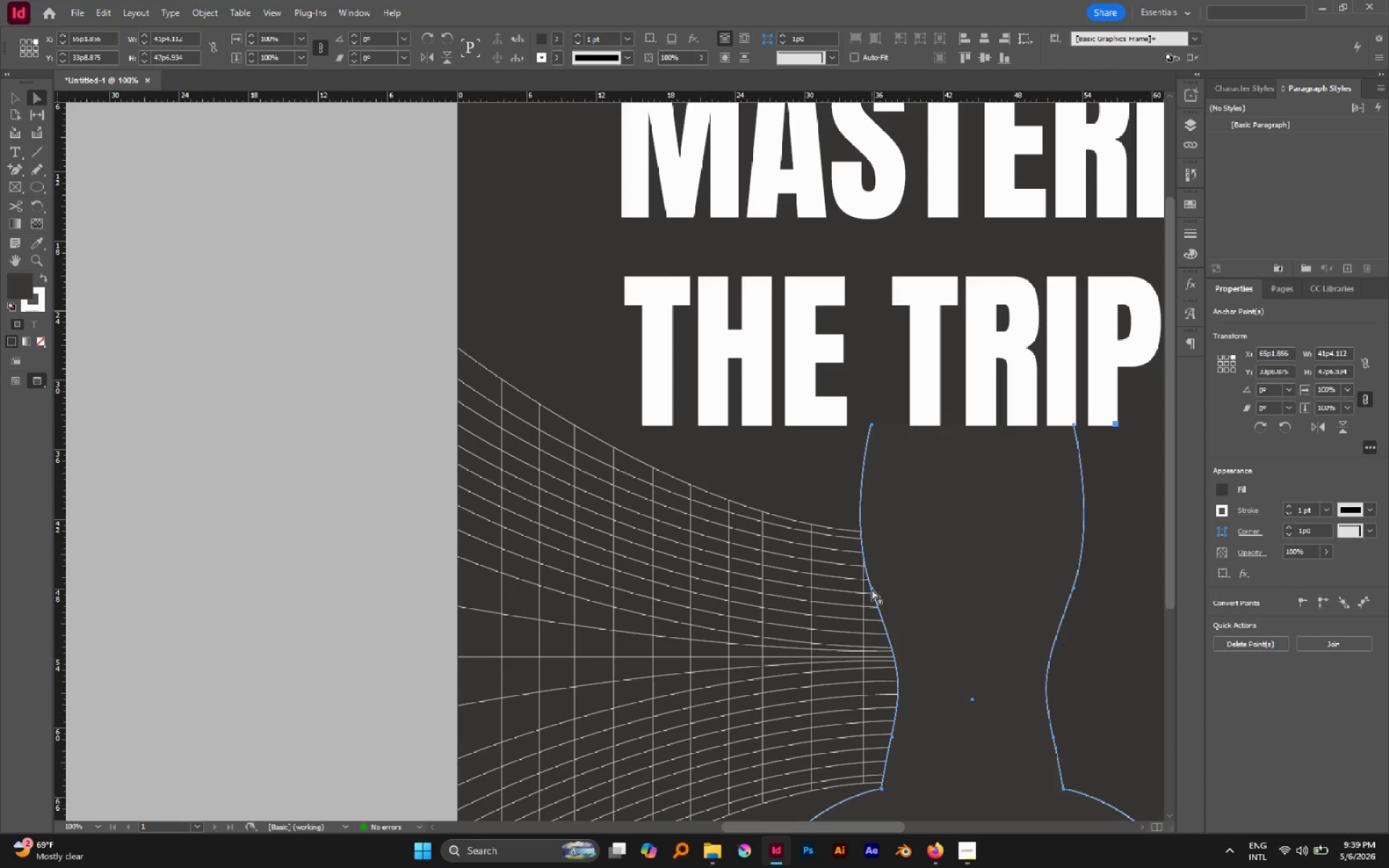 
key(P)
 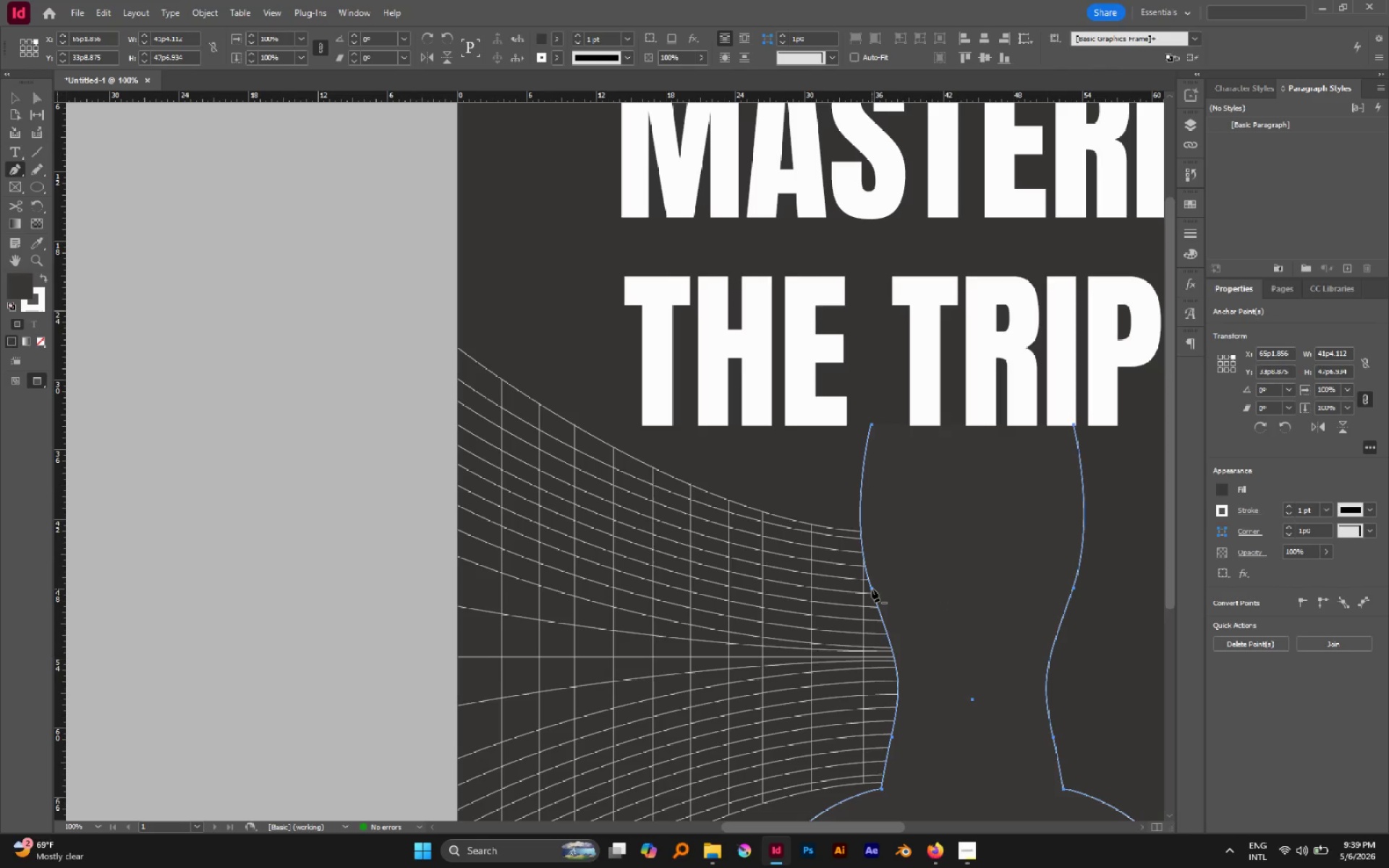 
hold_key(key=AltLeft, duration=3.67)
left_click_drag(start_coordinate=[872, 589], to_coordinate=[886, 655])
 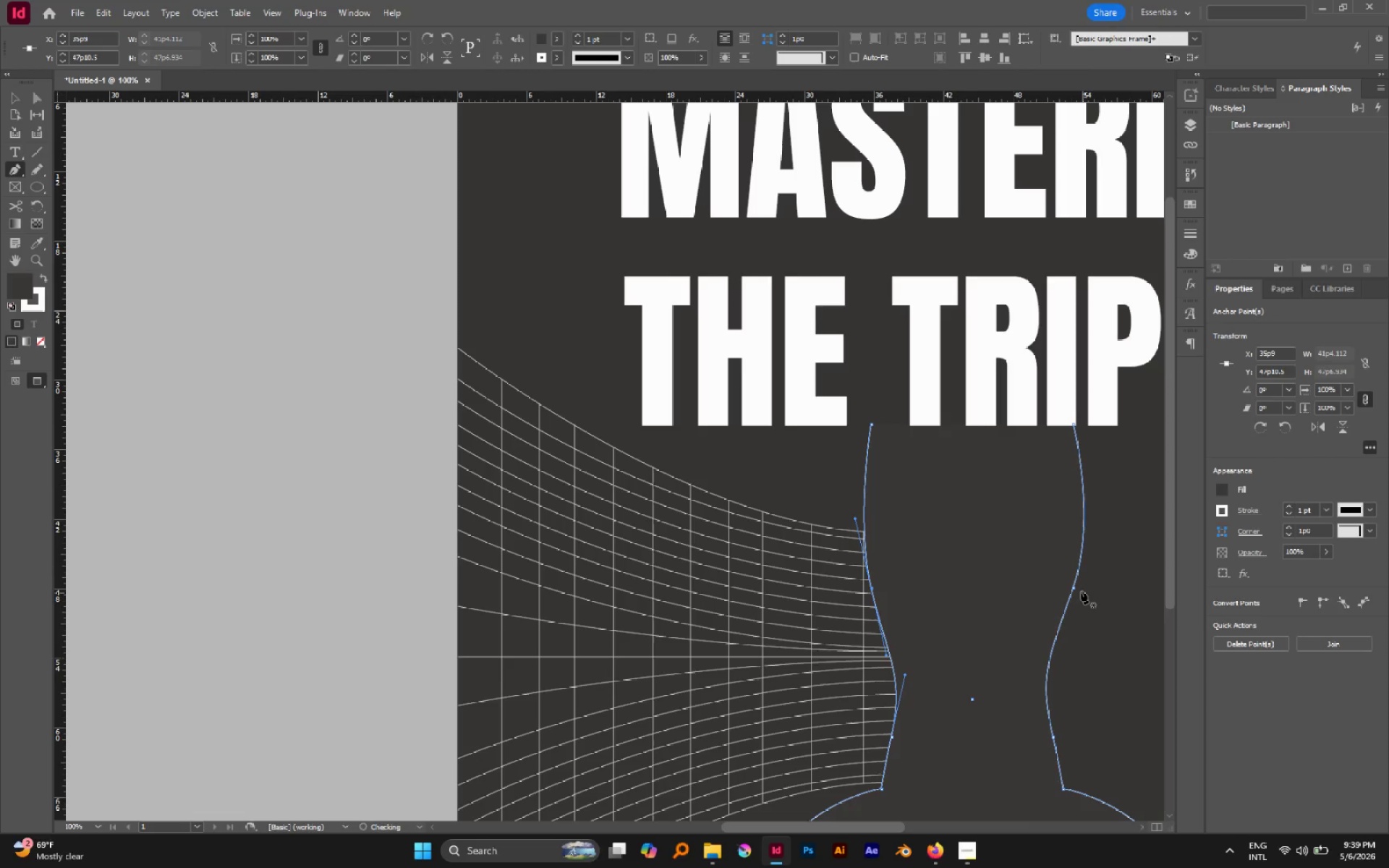 
hold_key(key=AltLeft, duration=3.09)
left_click_drag(start_coordinate=[1075, 589], to_coordinate=[1084, 523])
 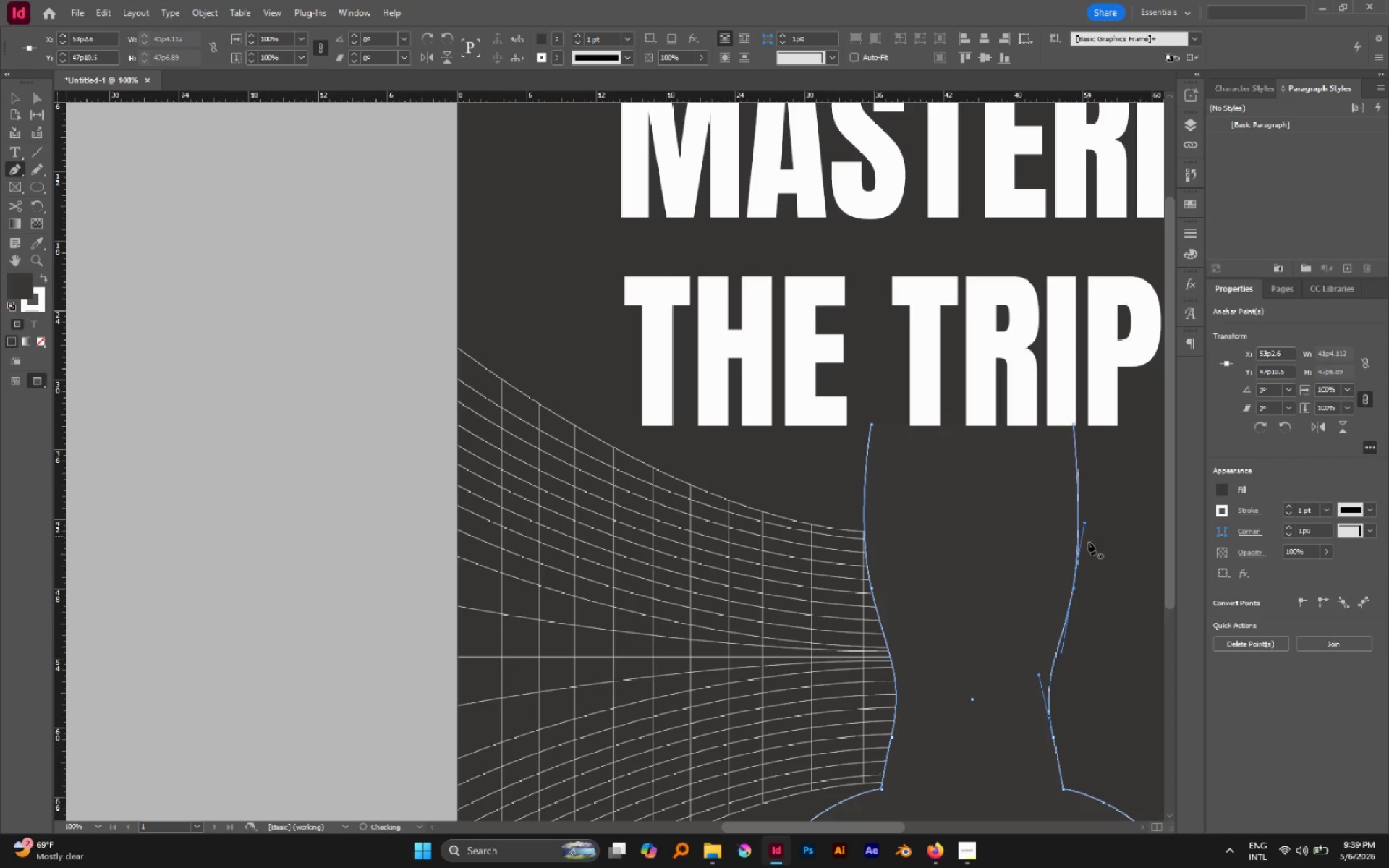 
key(A)
 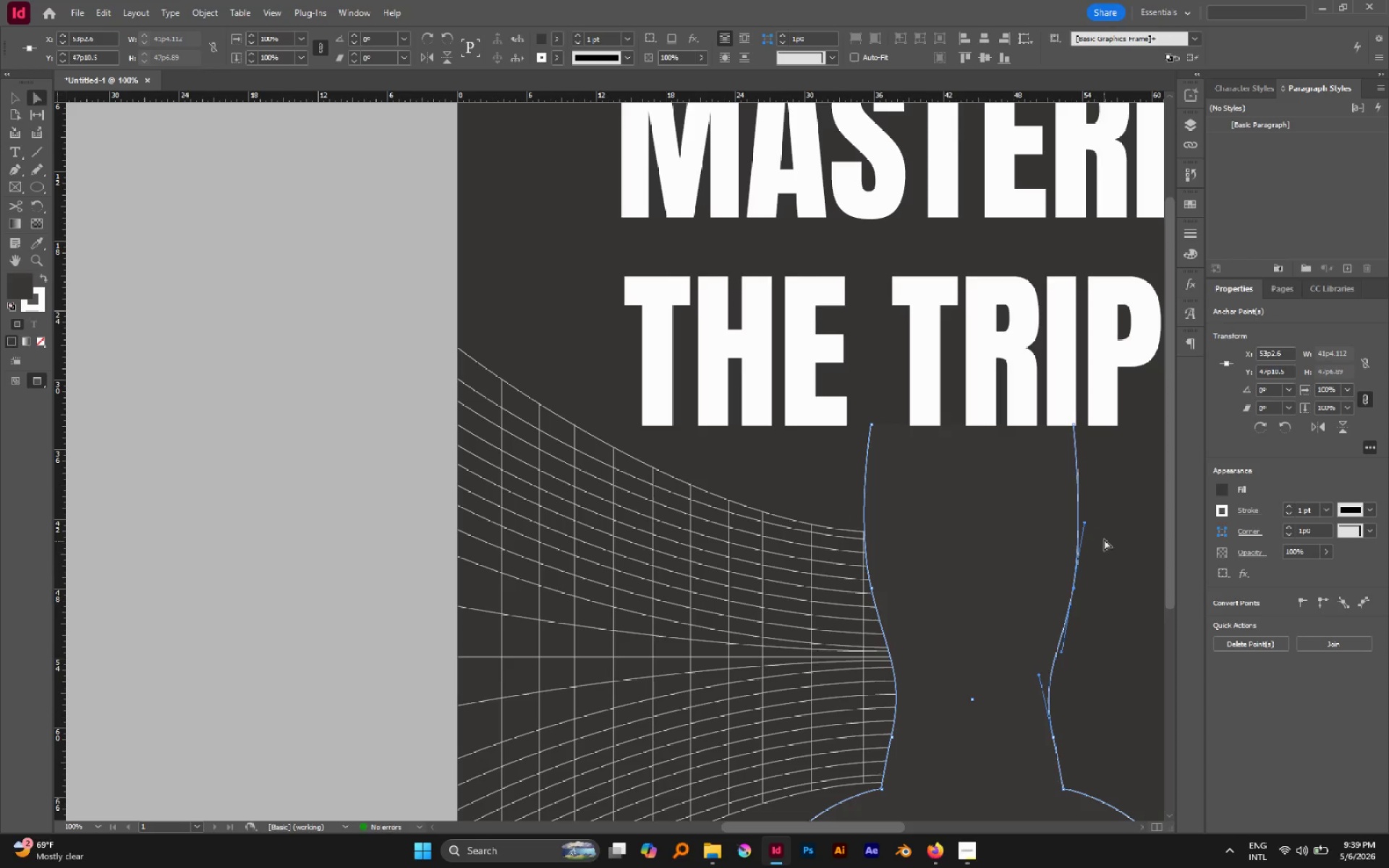 
left_click([1105, 539])
 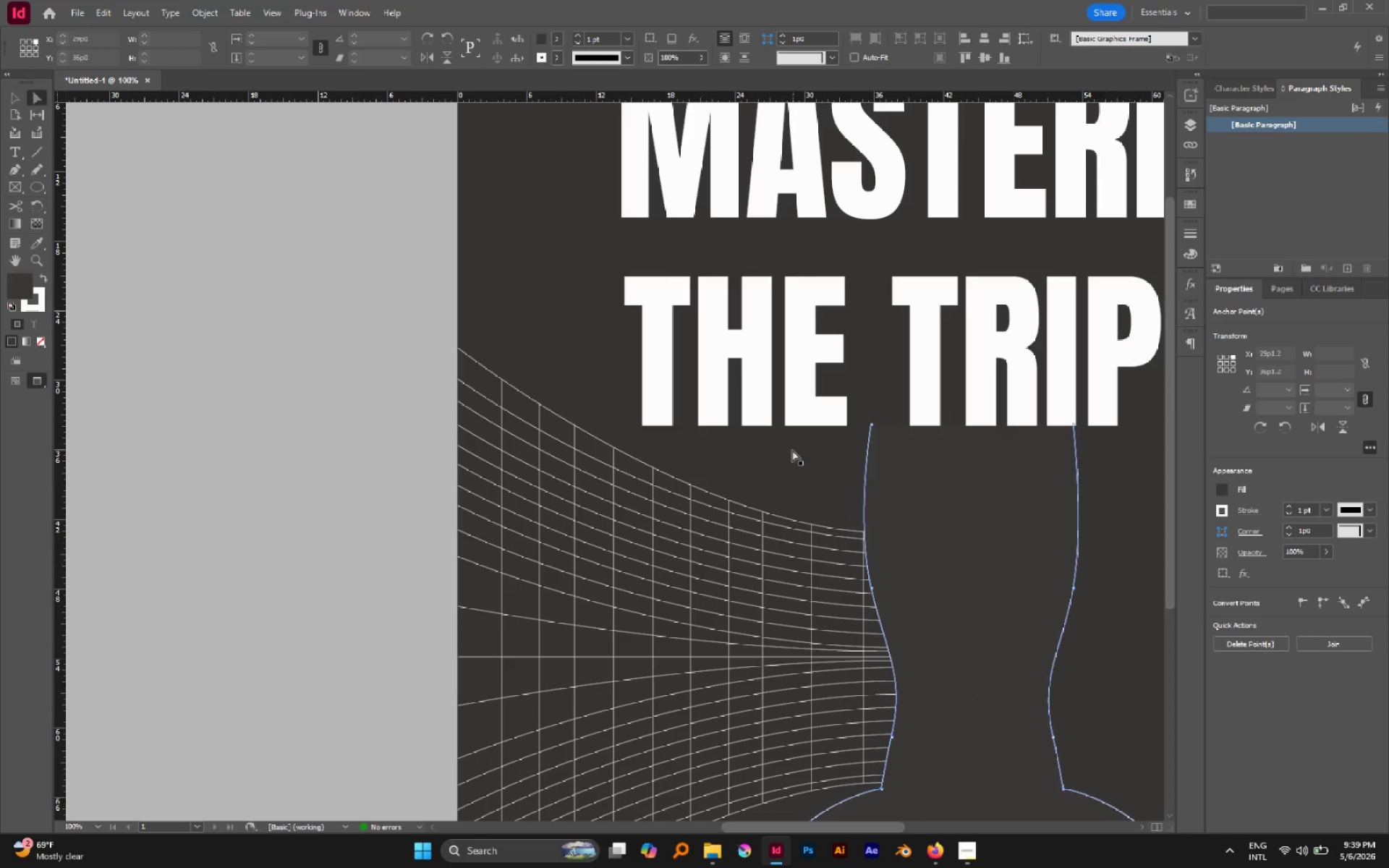 
hold_key(key=AltLeft, duration=0.45)
scroll: coordinate [791, 450], scroll_direction: down, amount: 3.0
 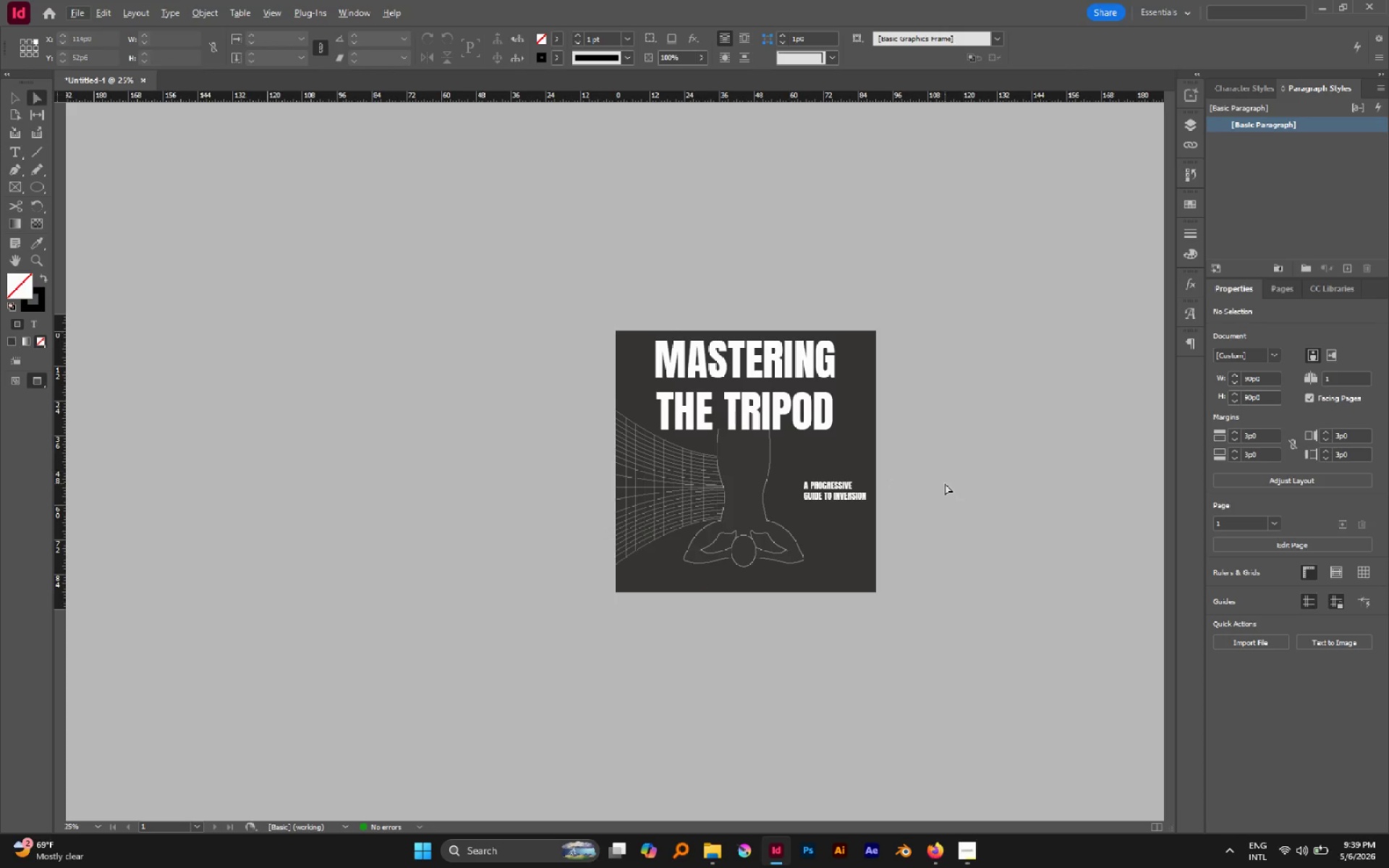 
hold_key(key=AltLeft, duration=0.56)
scroll: coordinate [734, 483], scroll_direction: up, amount: 3.0
 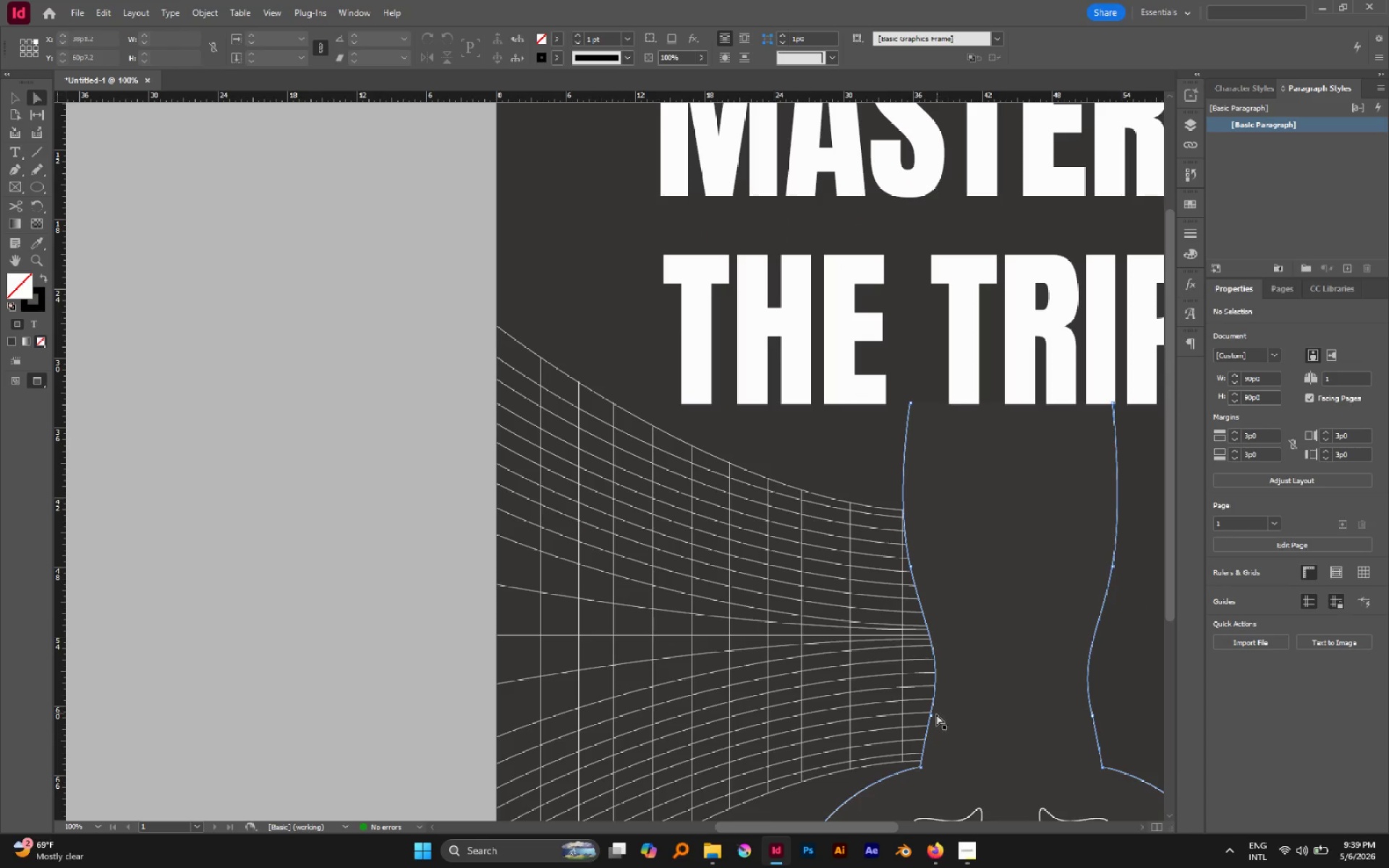 
left_click([934, 715])
 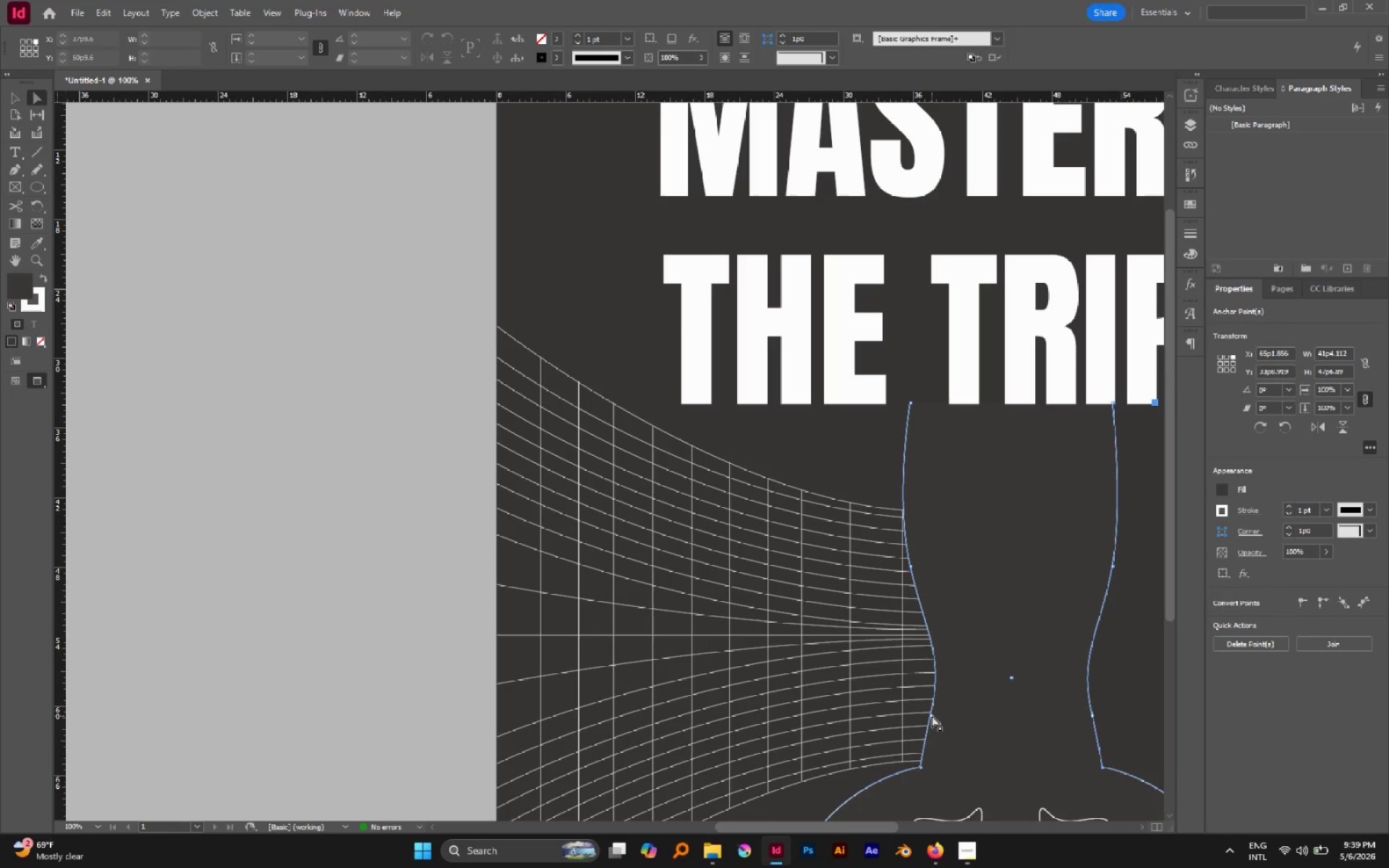 
left_click([932, 715])
 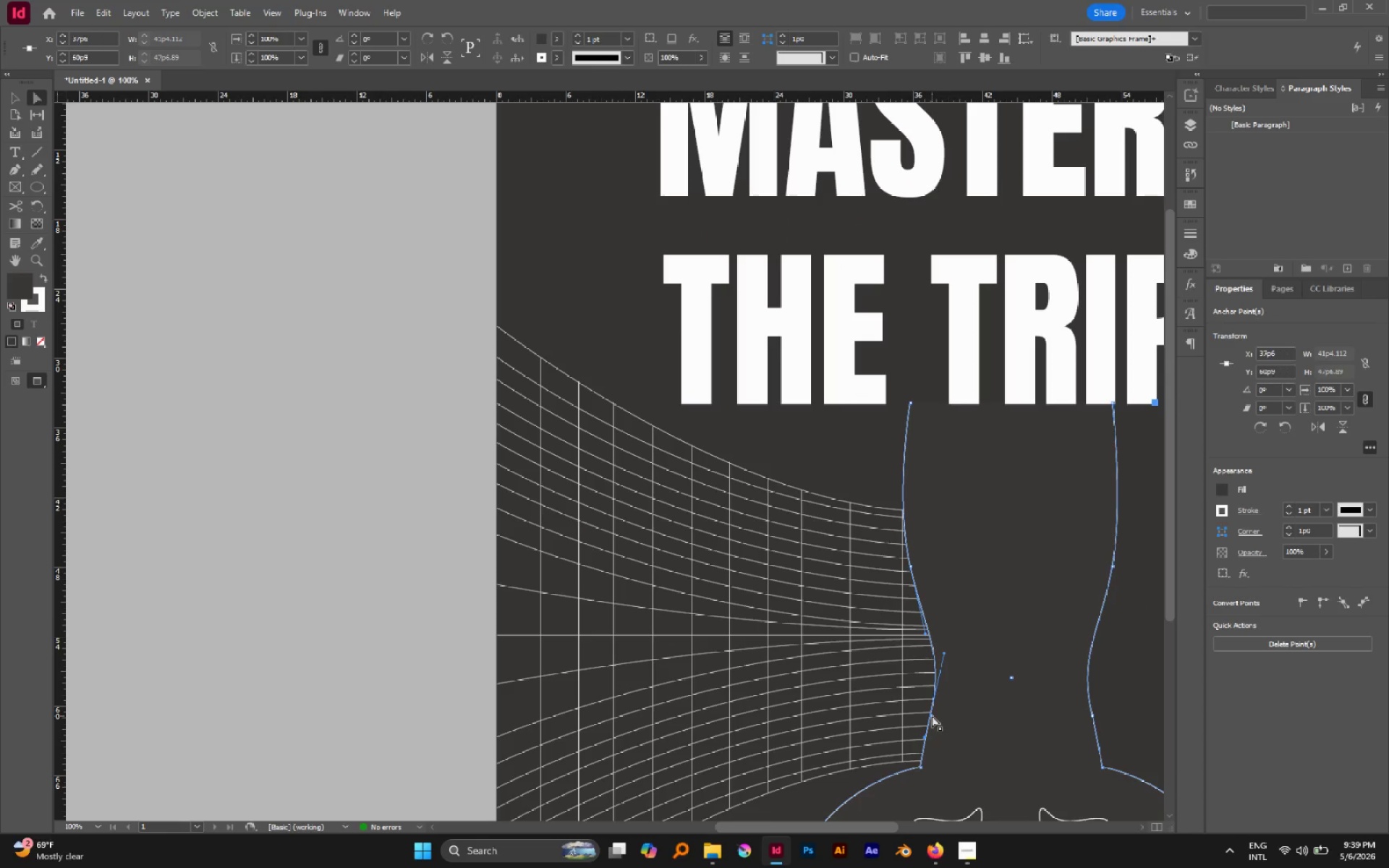 
hold_key(key=ShiftLeft, duration=5.44)
left_click([1092, 715])
 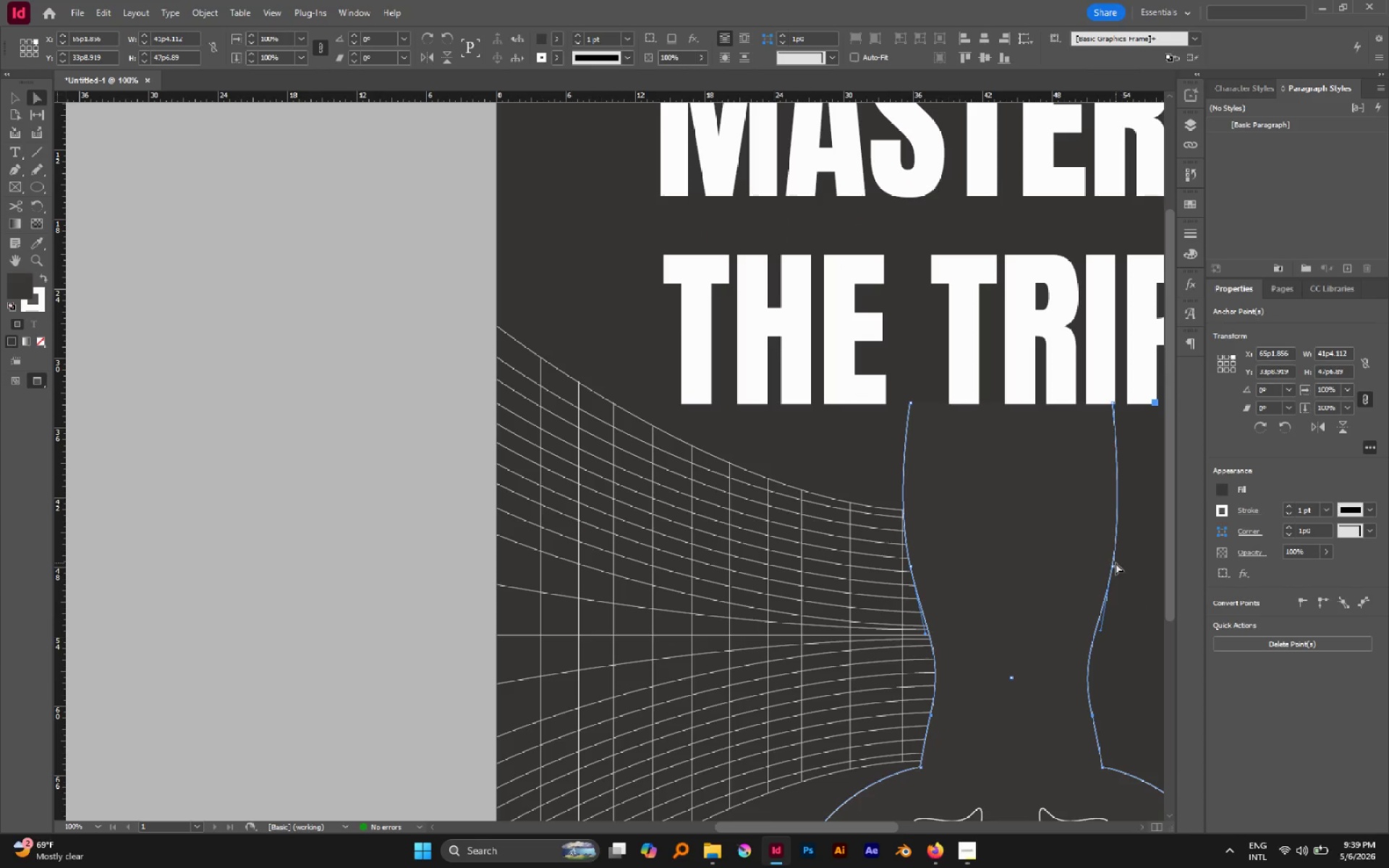 
left_click([1113, 563])
 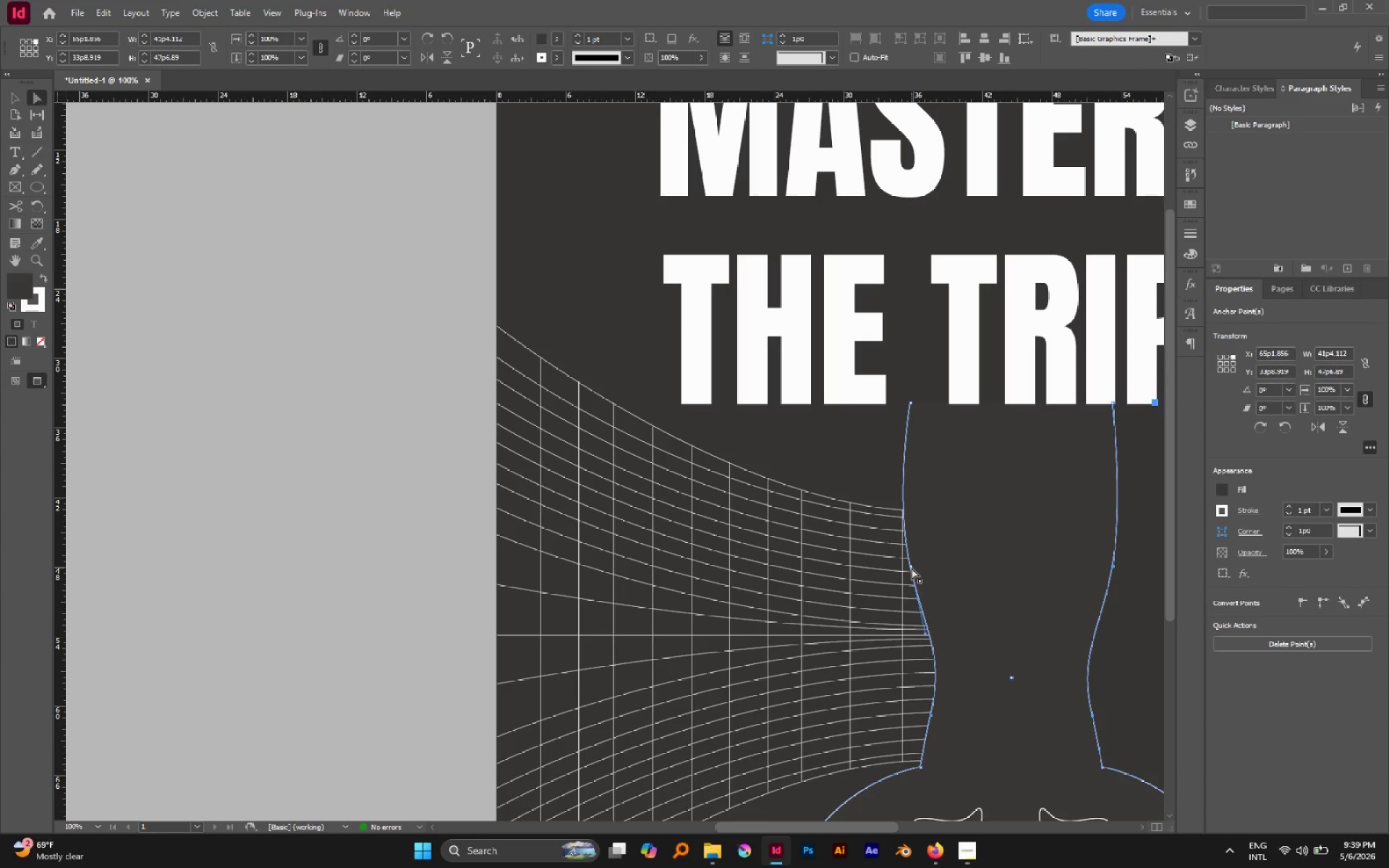 
left_click([910, 567])
 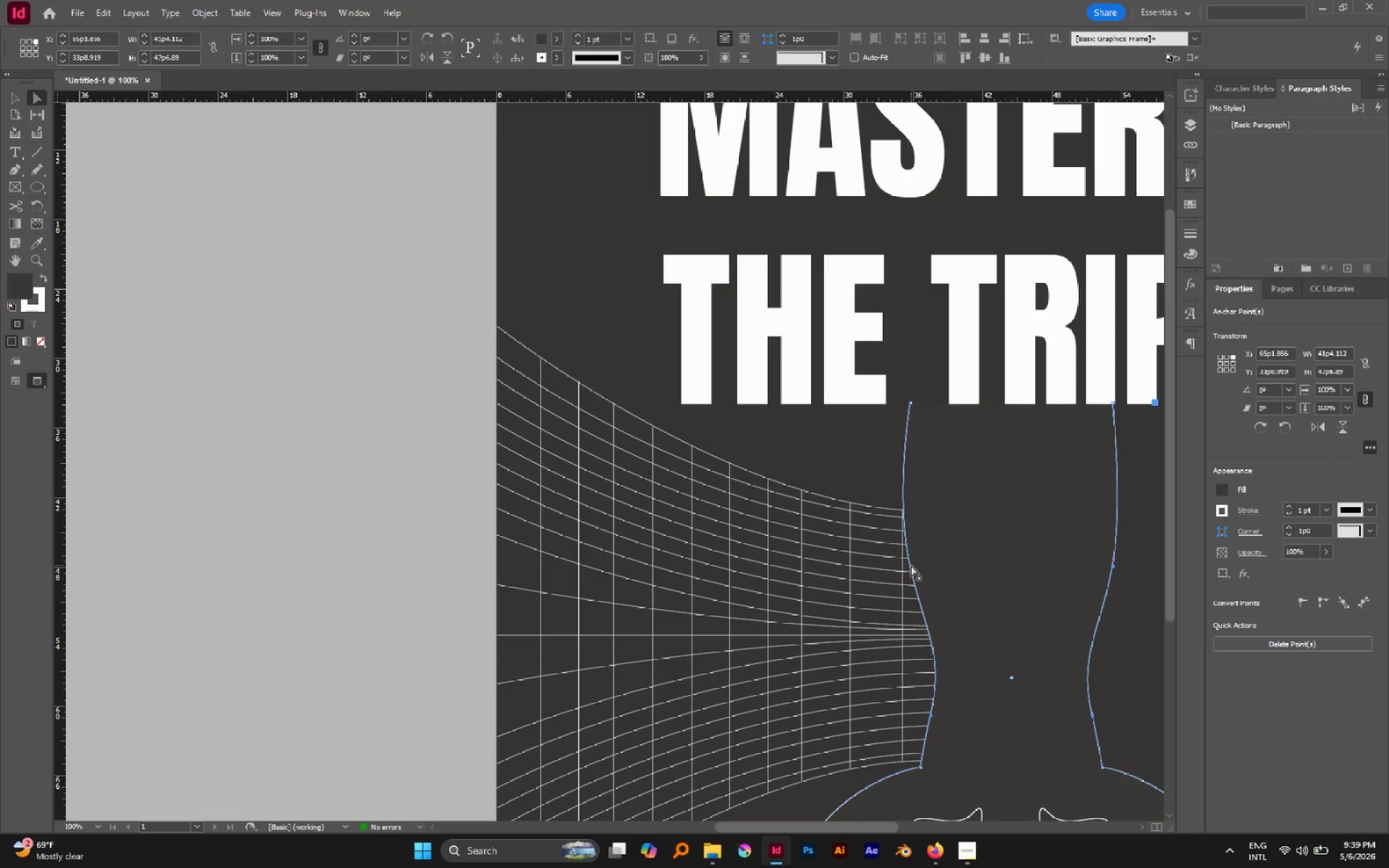 
left_click_drag(start_coordinate=[911, 565], to_coordinate=[915, 535])
 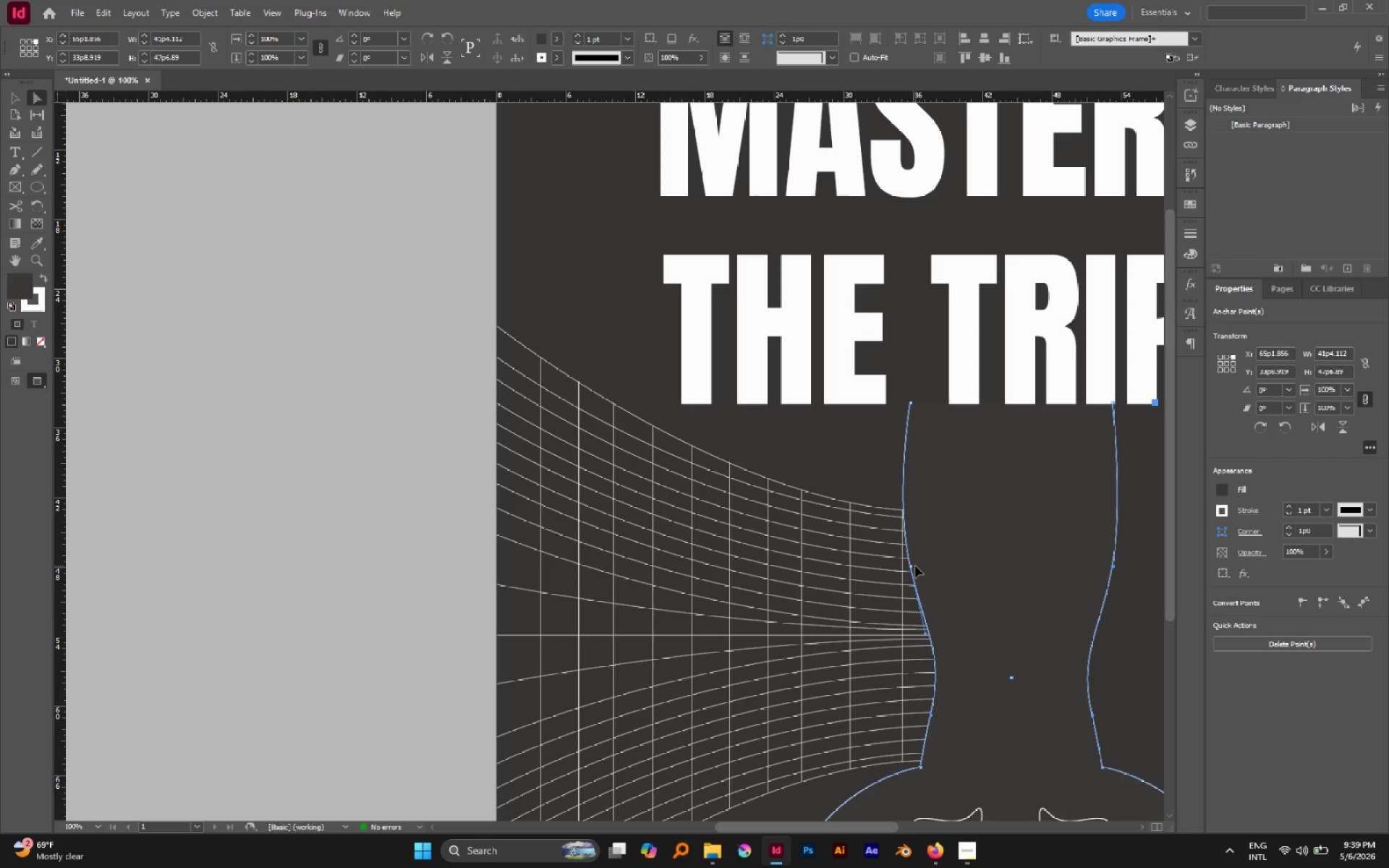 
hold_key(key=ShiftLeft, duration=0.73)
 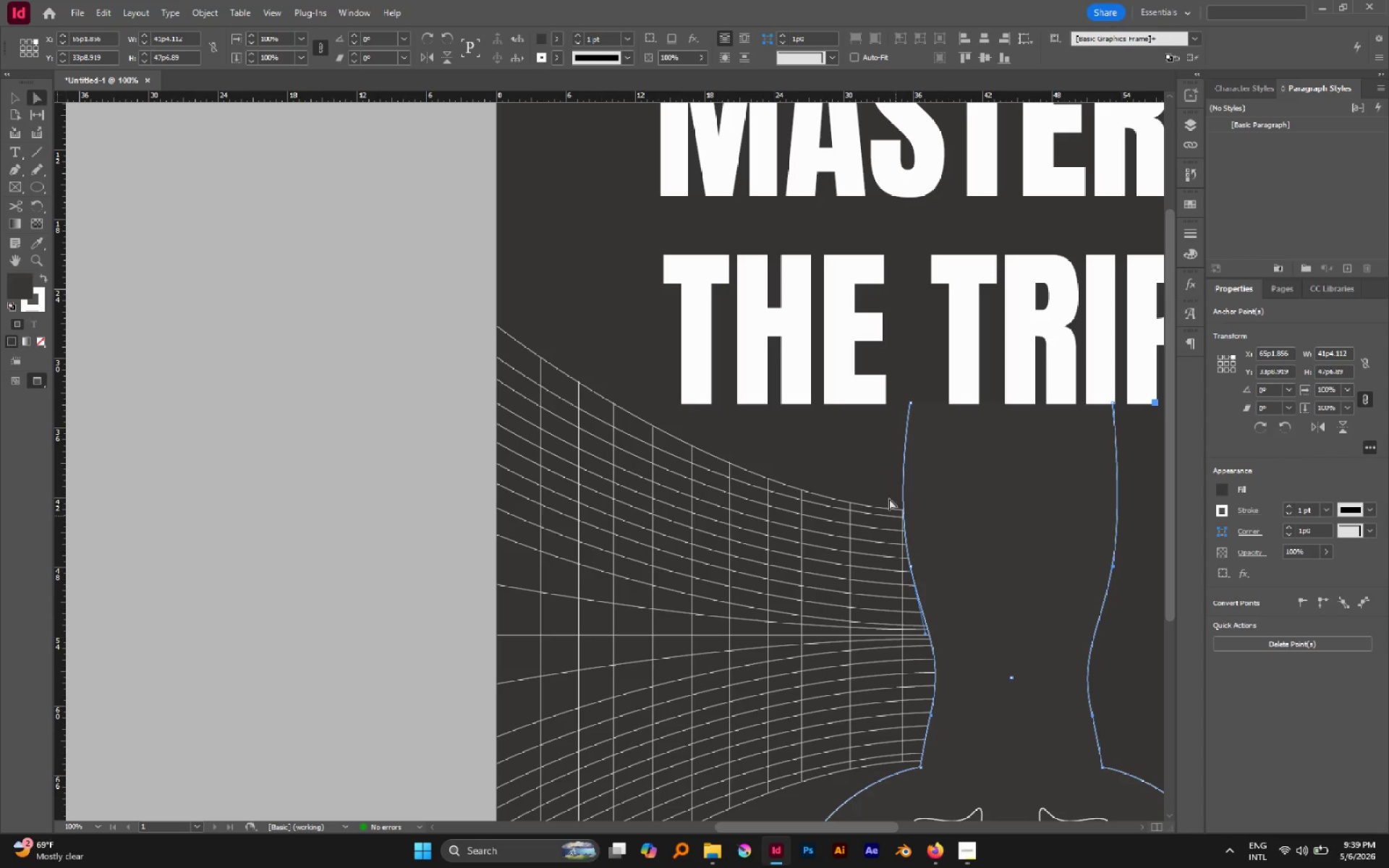 
left_click([883, 481])
 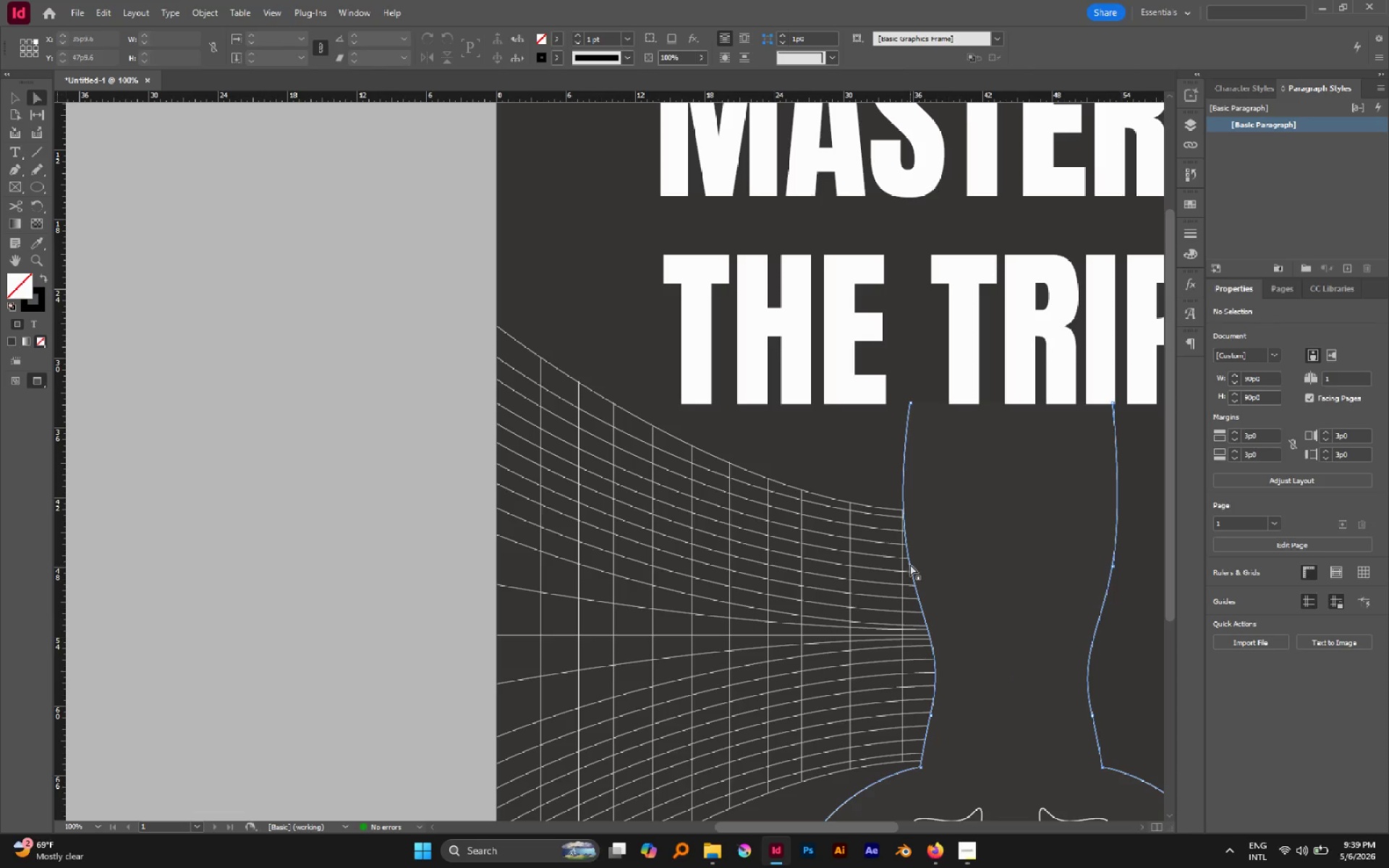 
left_click([911, 566])
 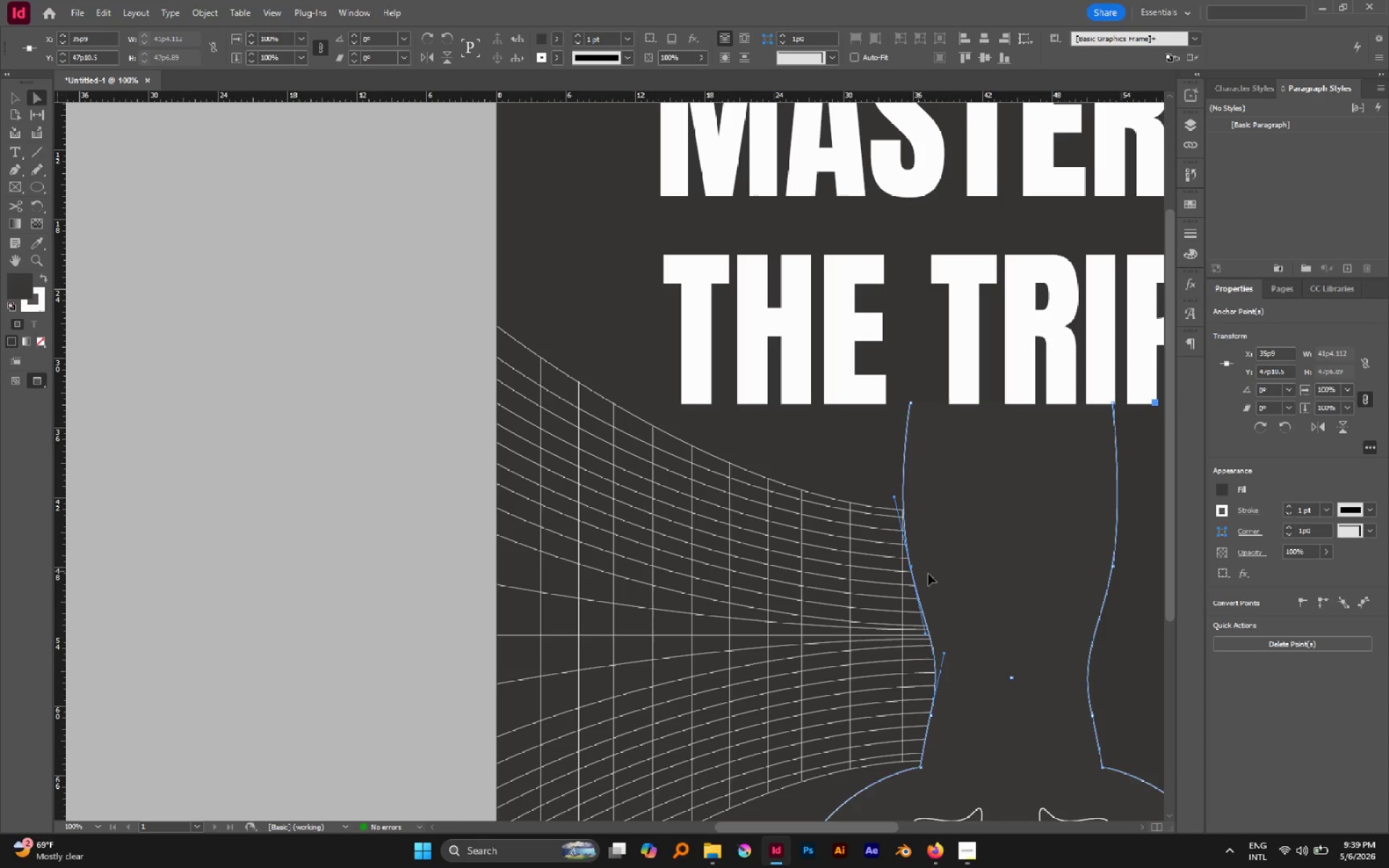 
hold_key(key=ShiftLeft, duration=2.89)
left_click([1113, 567])
 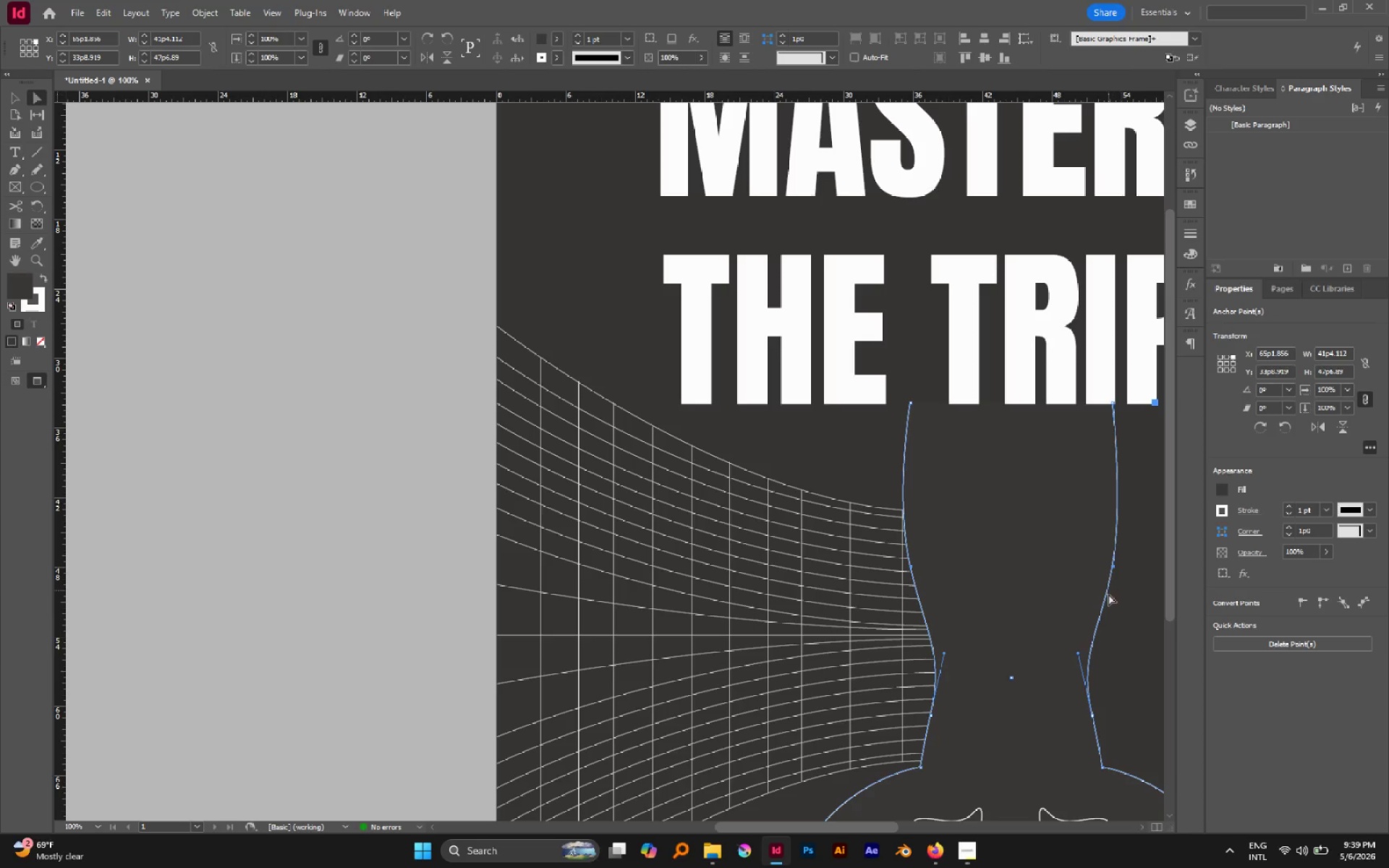 
hold_key(key=ShiftLeft, duration=3.14)
left_click([1092, 715])
 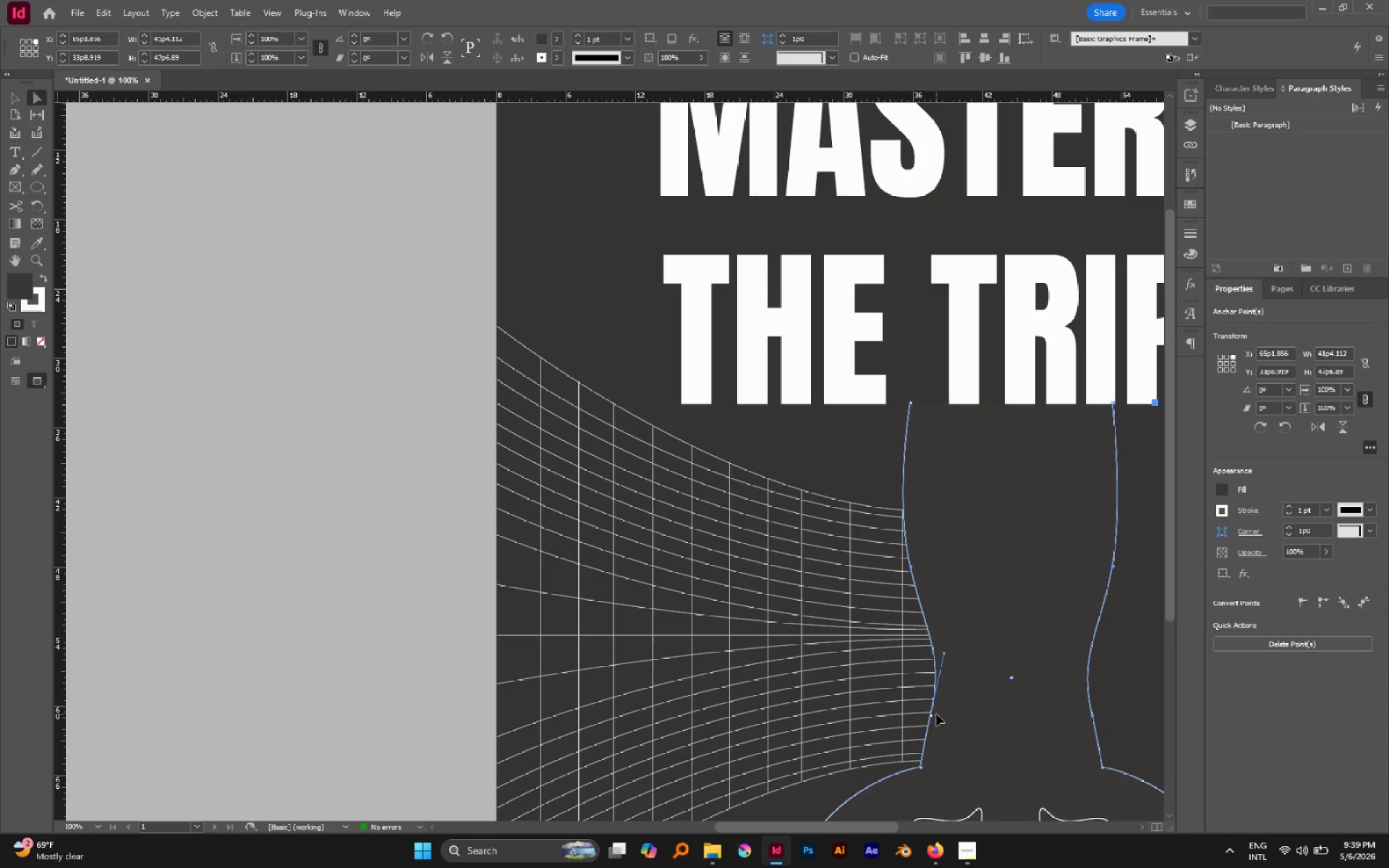 
left_click([933, 715])
 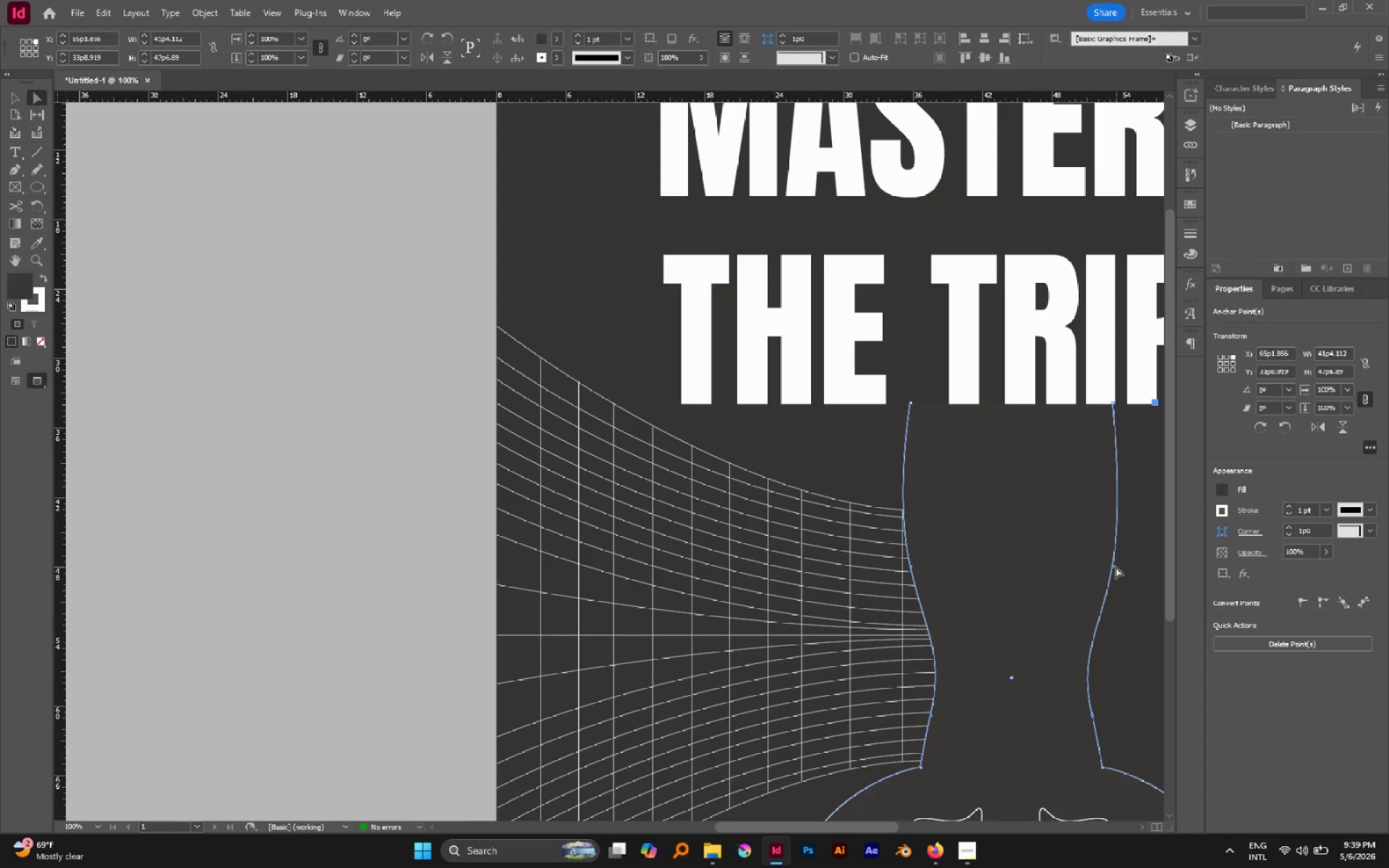 
left_click_drag(start_coordinate=[1112, 566], to_coordinate=[1118, 492])
 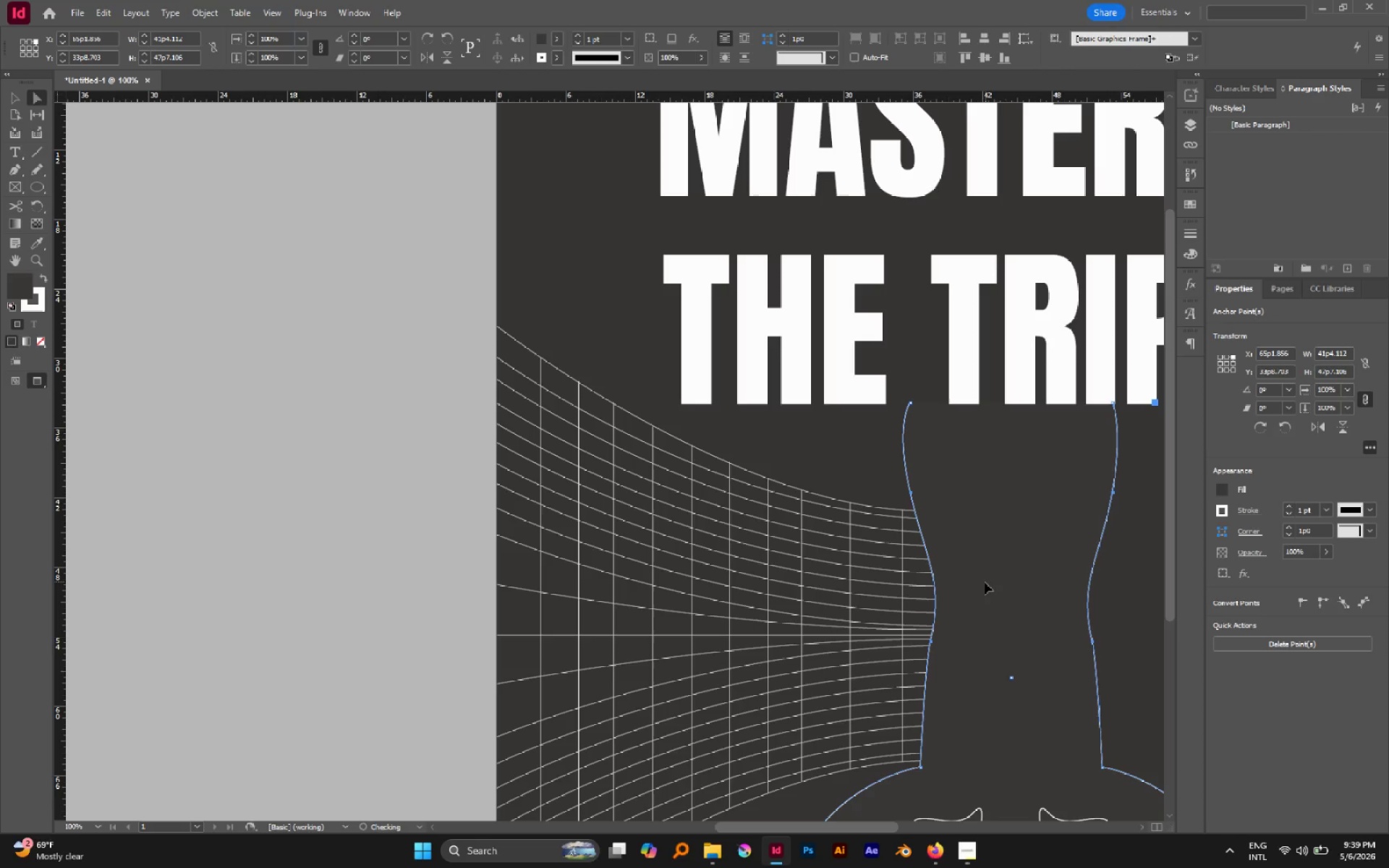 
hold_key(key=ShiftLeft, duration=1.53)
 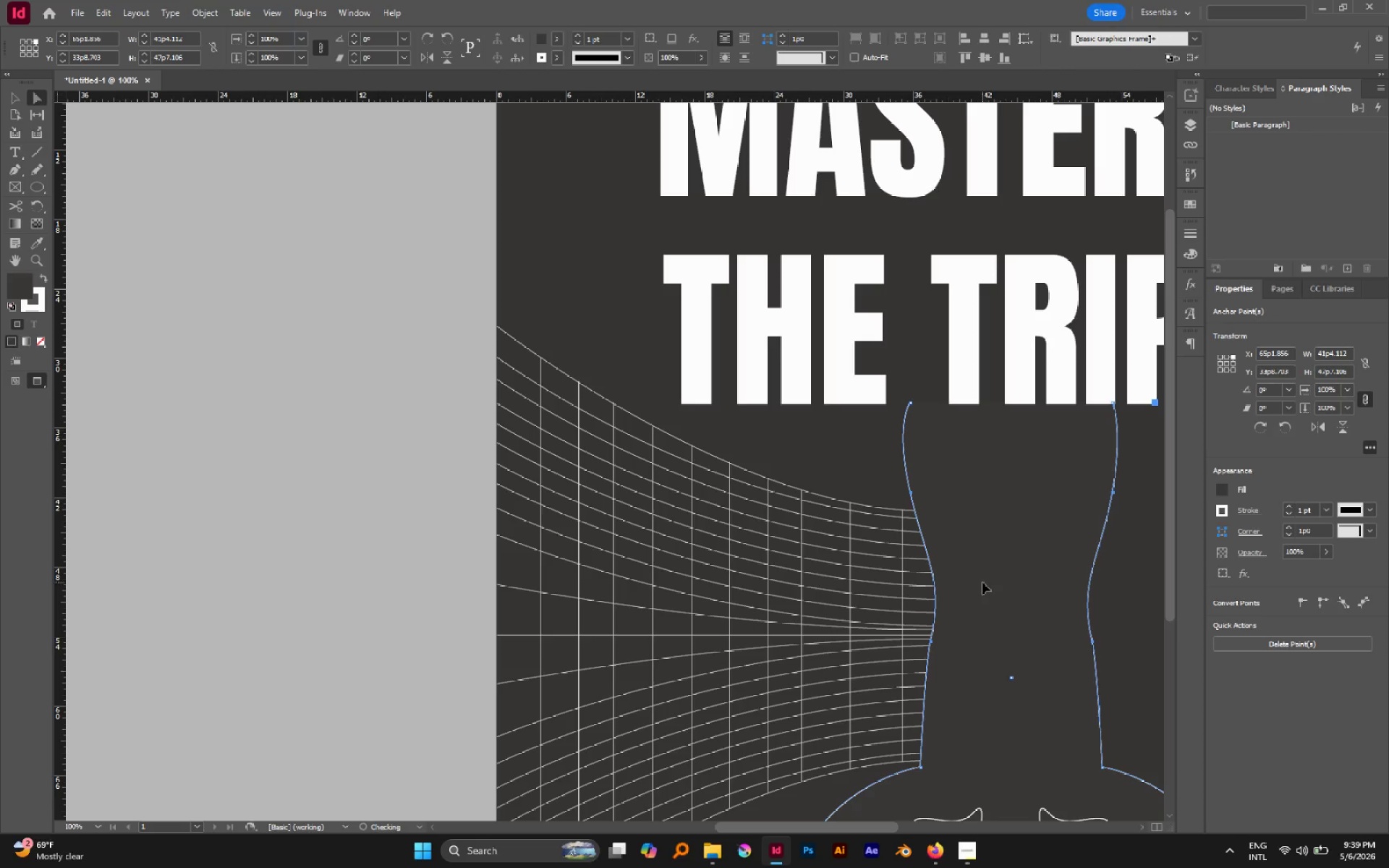 
hold_key(key=AltLeft, duration=0.39)
scroll: coordinate [981, 582], scroll_direction: down, amount: 3.0
 